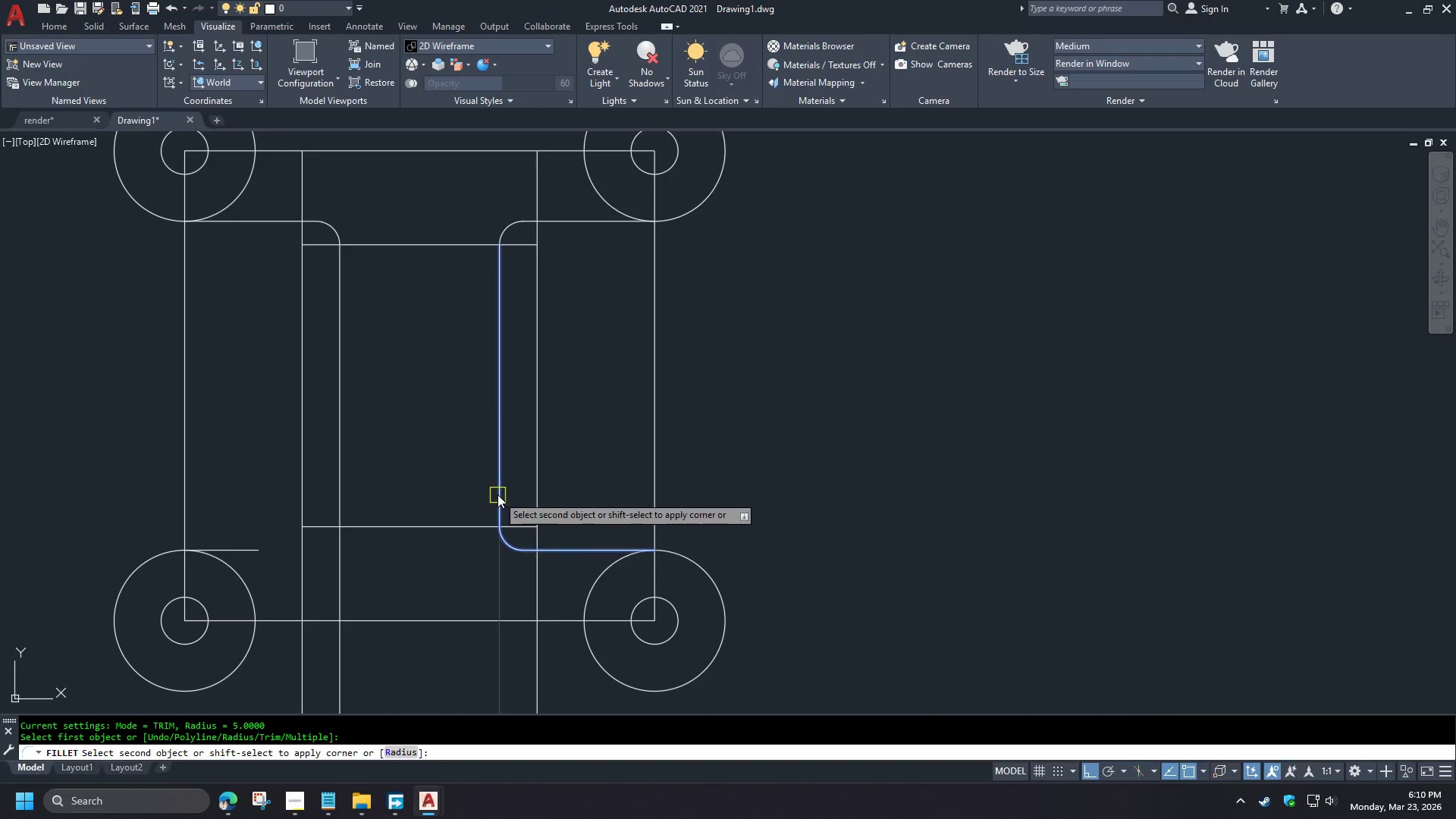 
double_click([495, 494])
 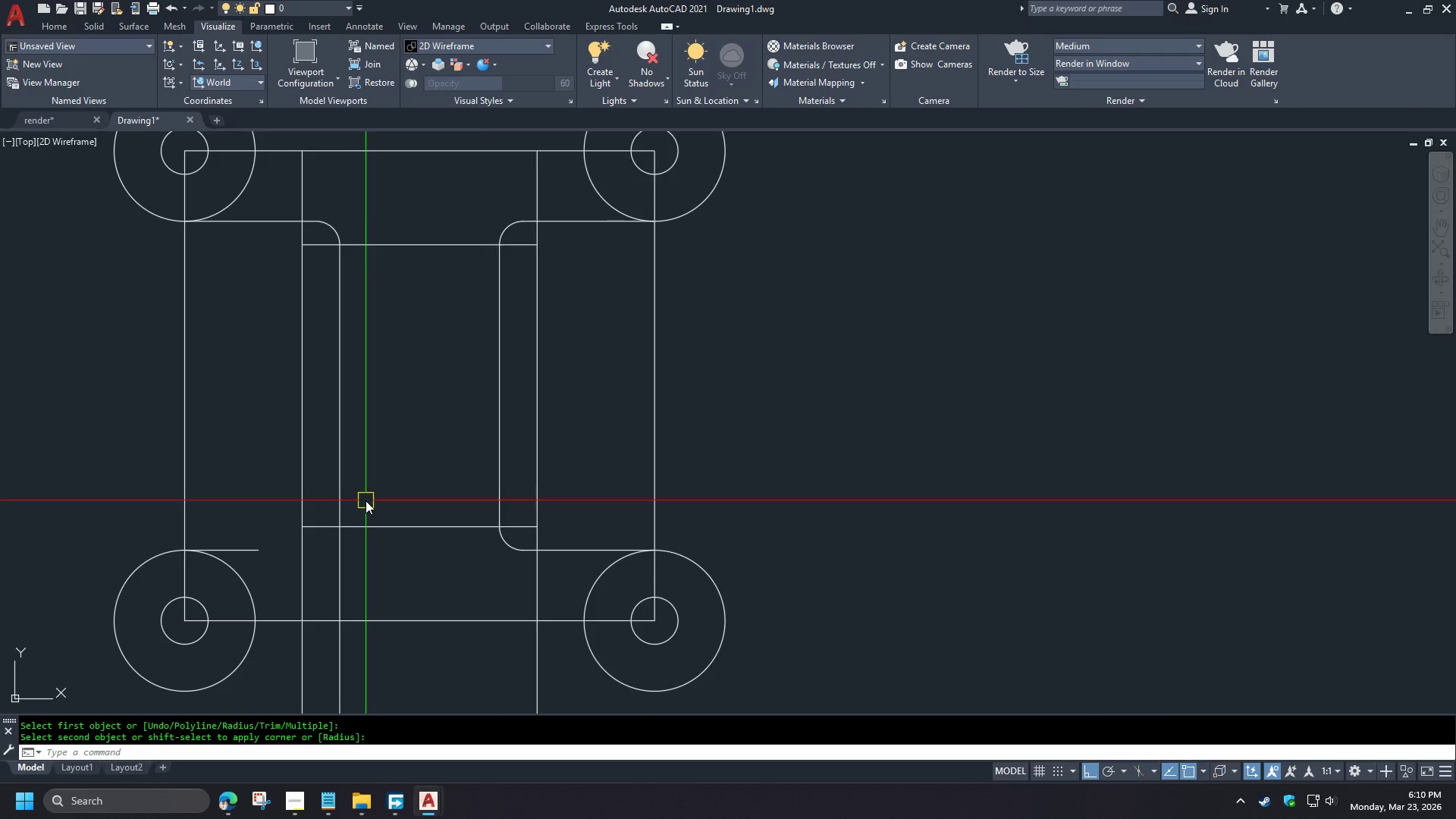 
scroll: coordinate [325, 420], scroll_direction: down, amount: 2.0
 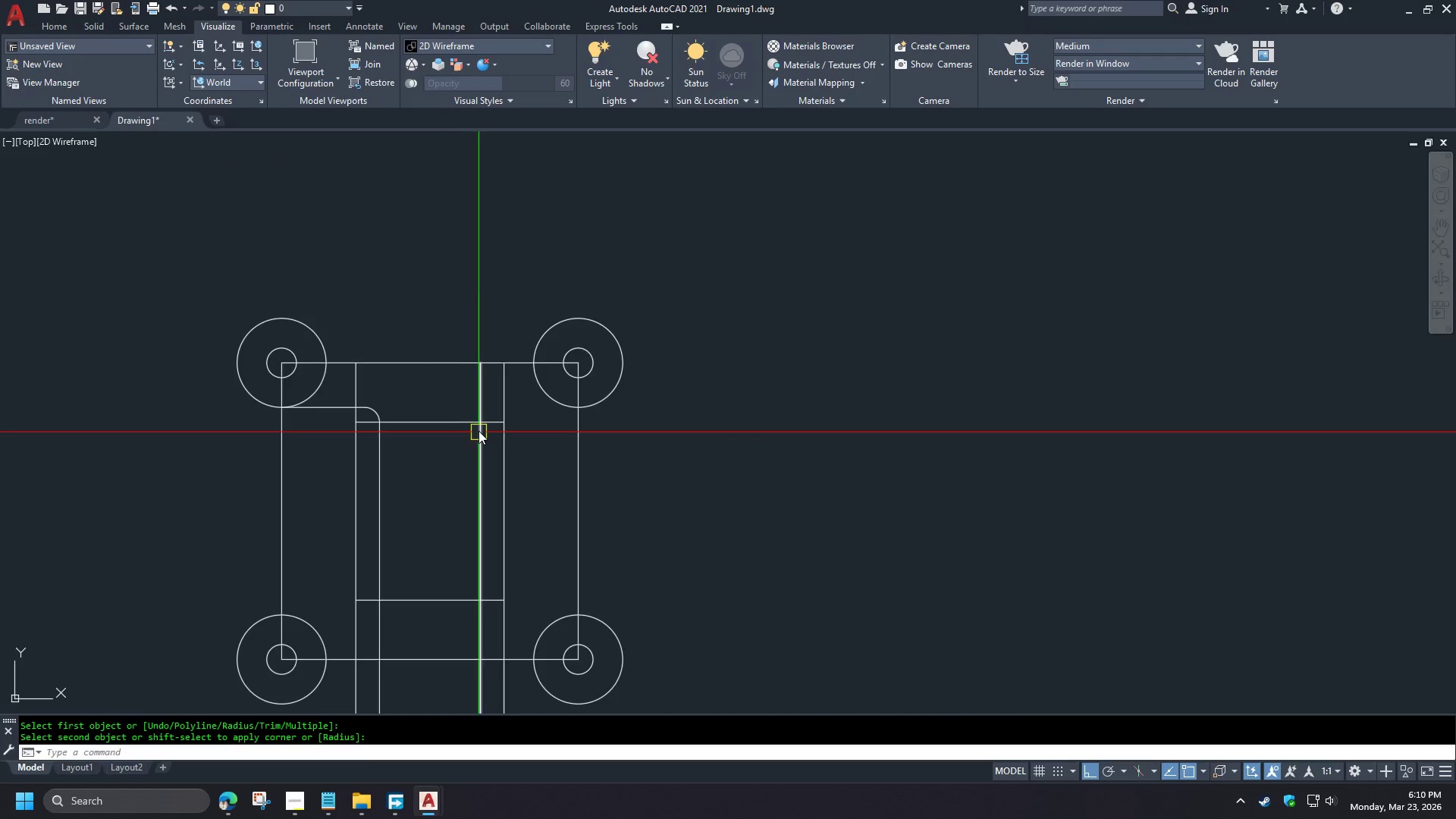 
key(Space)
 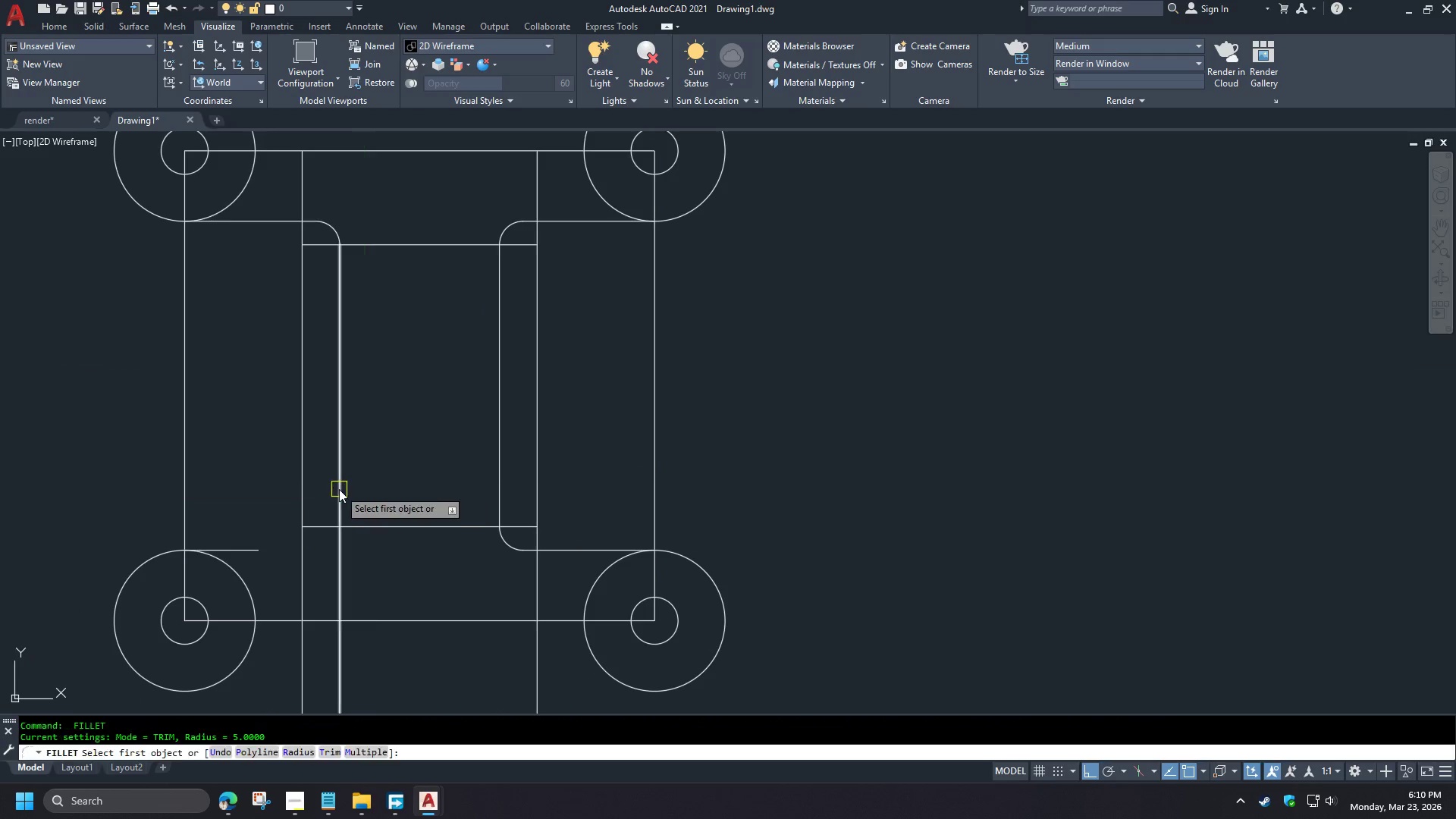 
left_click([339, 489])
 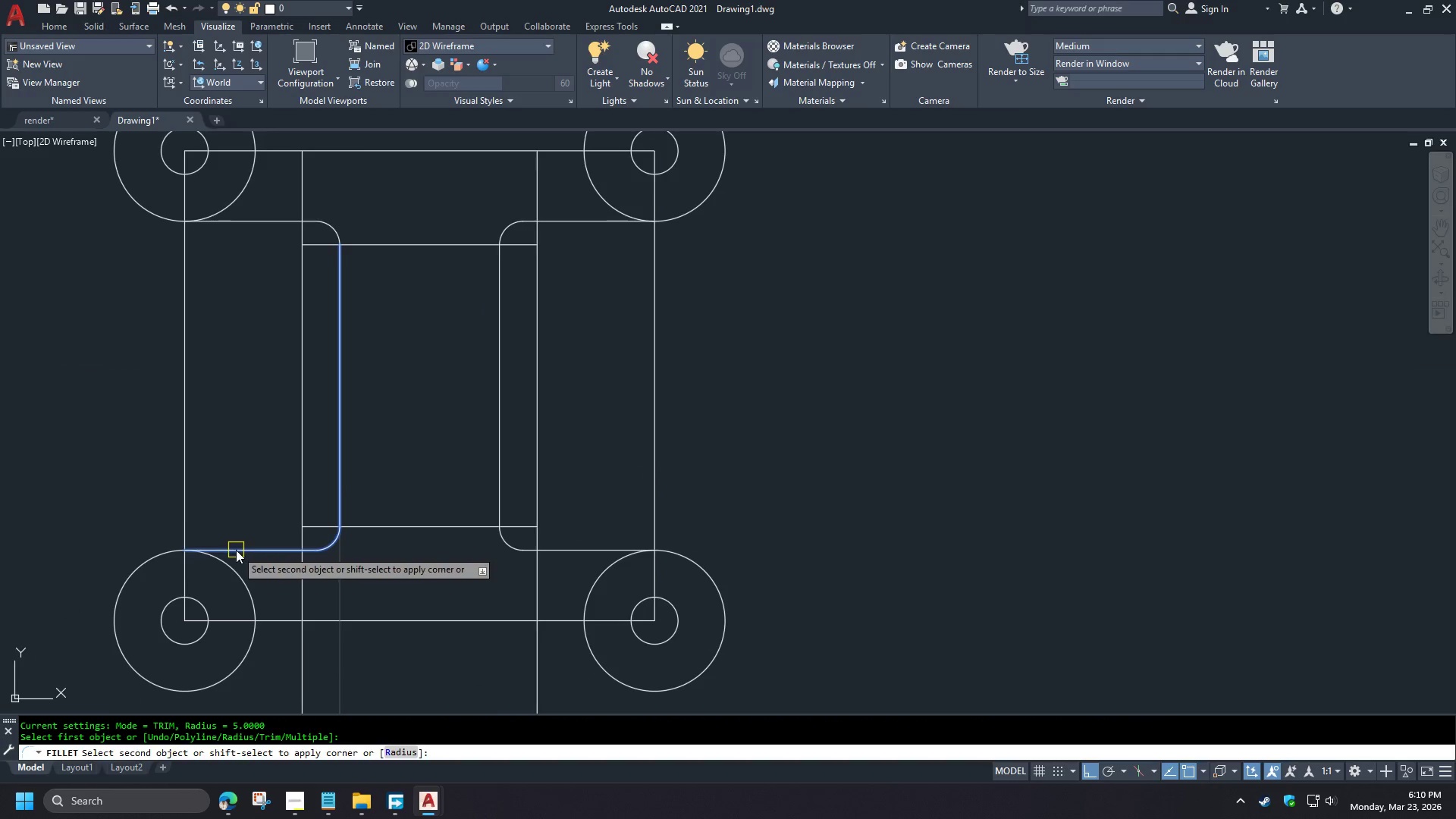 
scroll: coordinate [479, 426], scroll_direction: up, amount: 1.0
 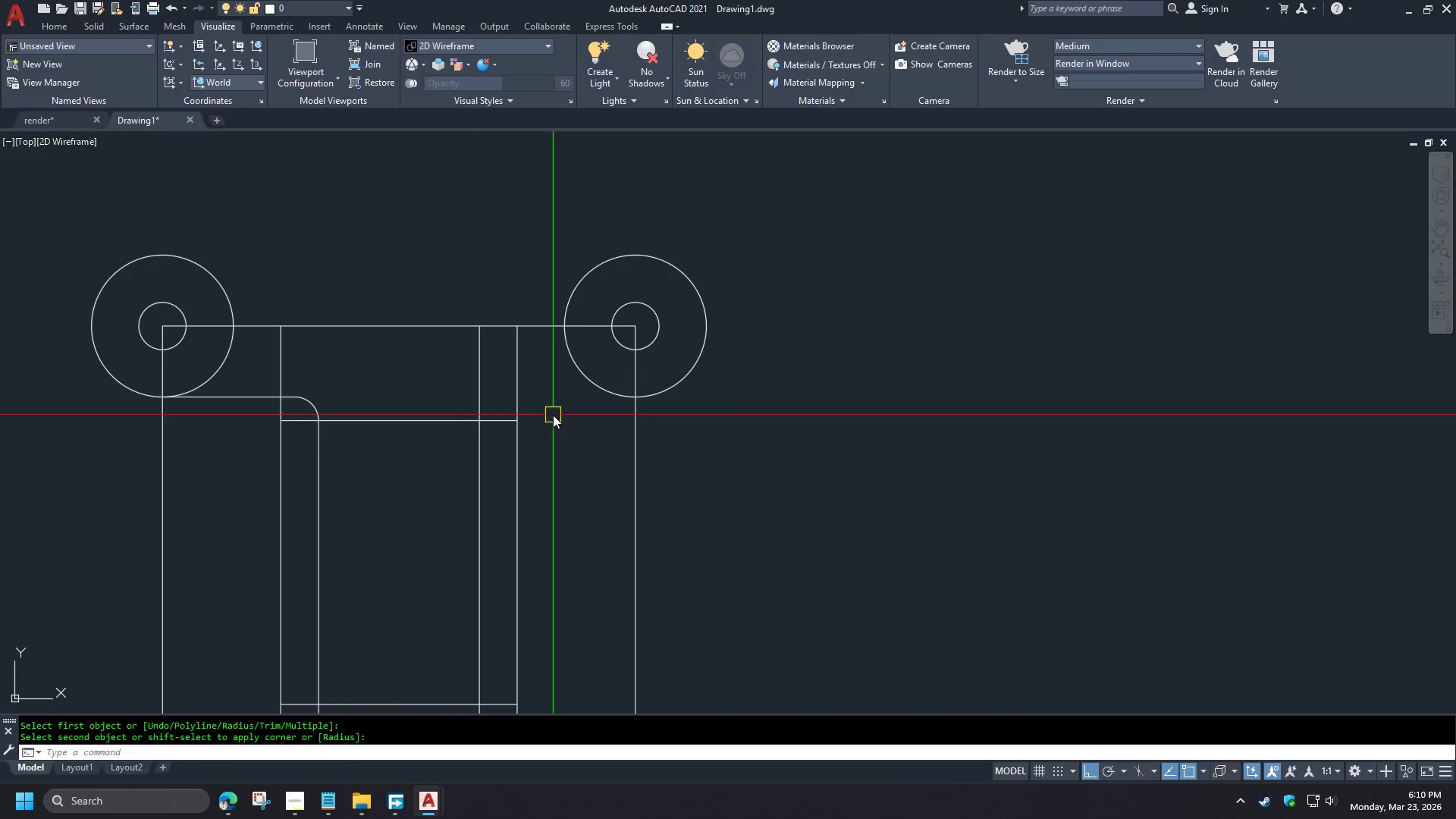 
left_click([236, 550])
 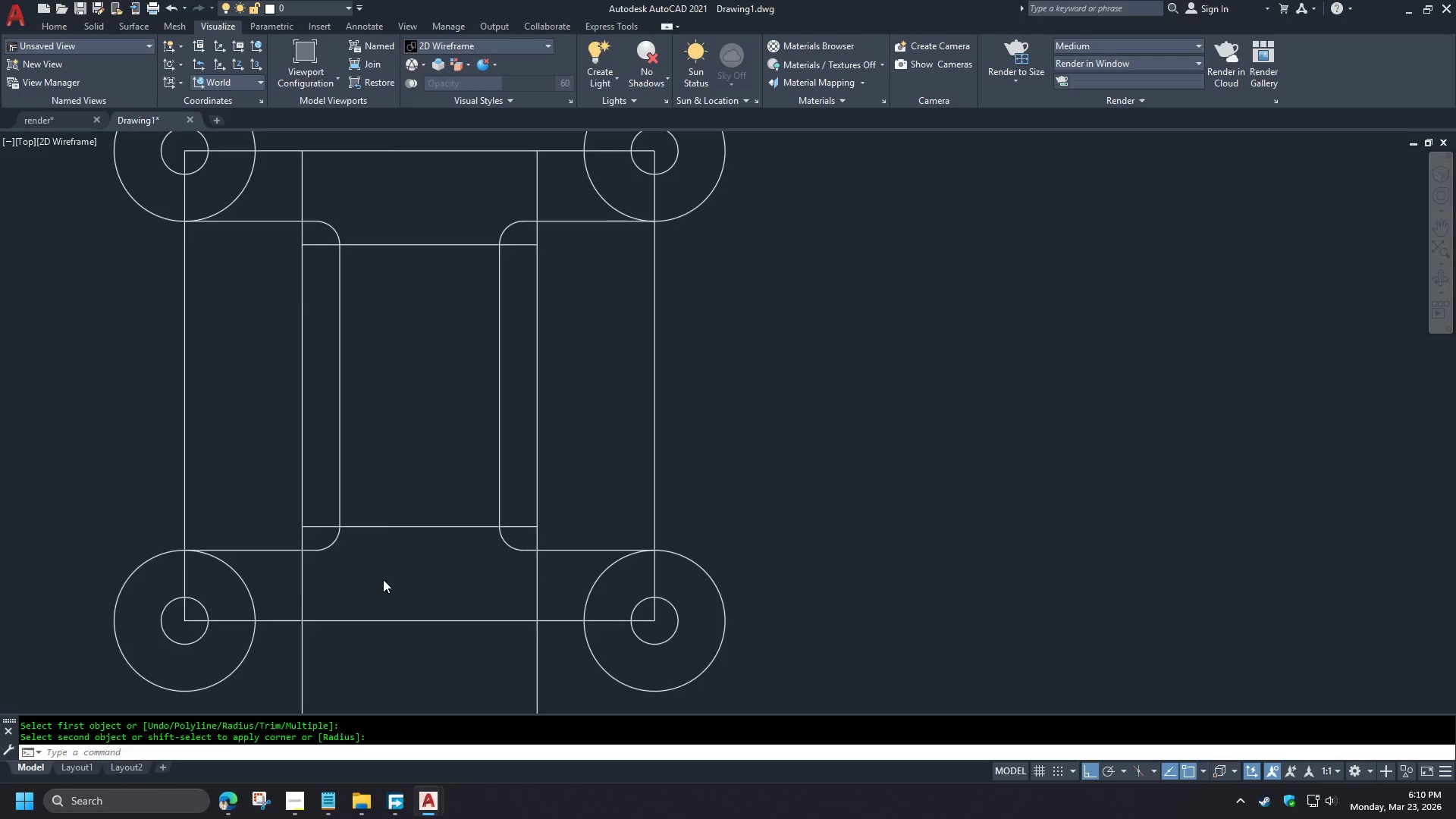 
scroll: coordinate [400, 350], scroll_direction: down, amount: 1.0
 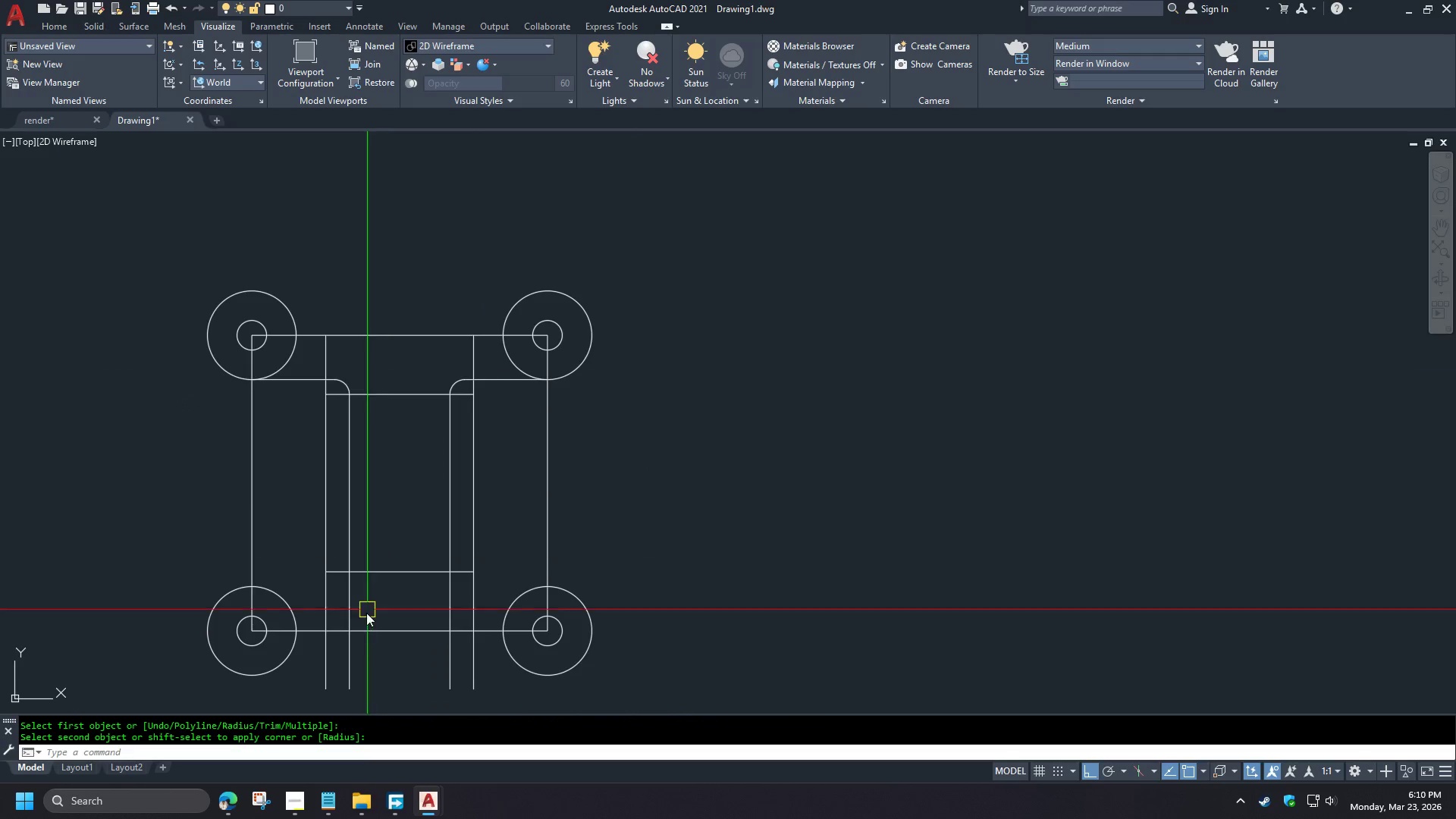 
scroll: coordinate [366, 621], scroll_direction: up, amount: 2.0
 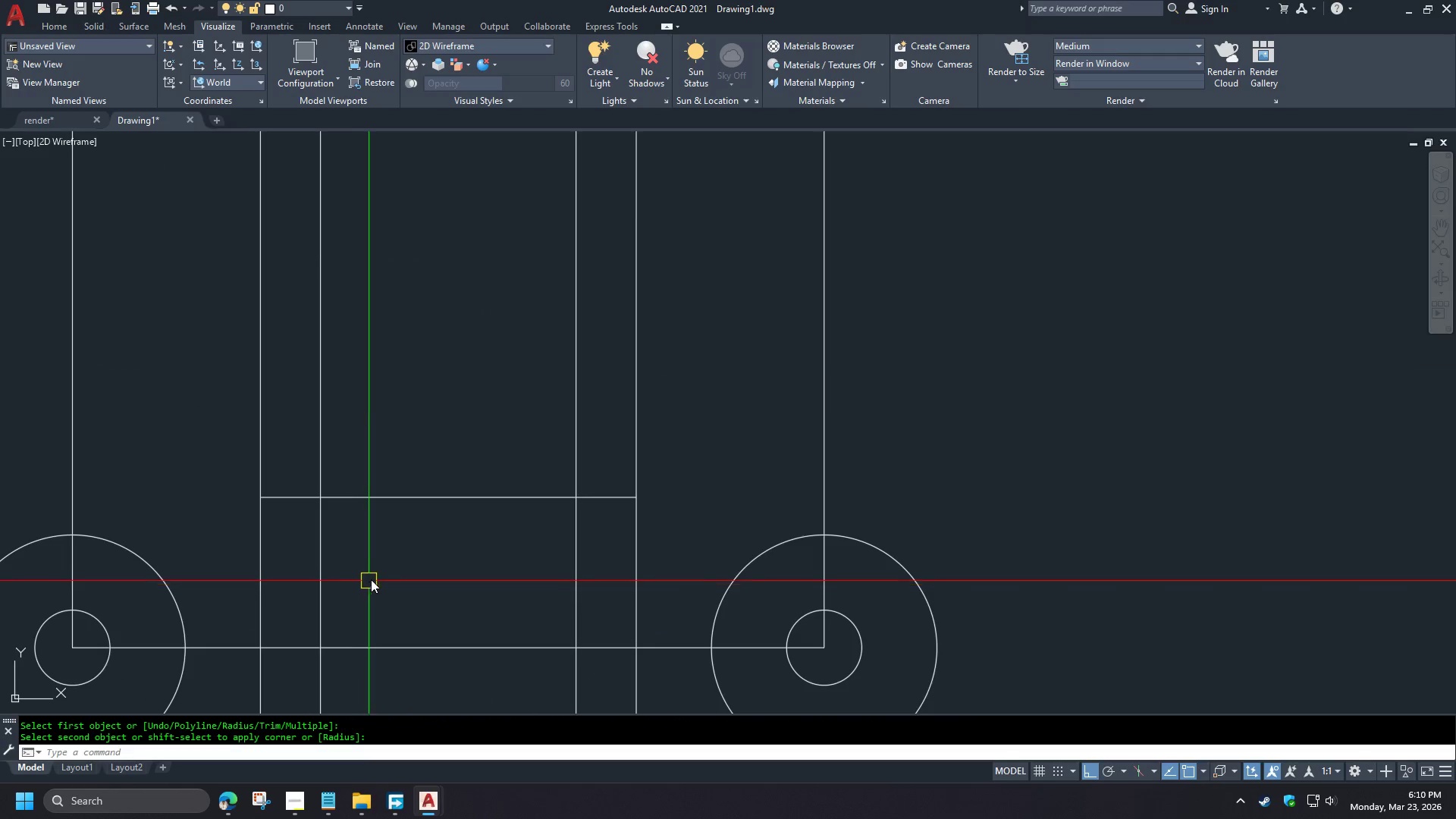 
scroll: coordinate [404, 497], scroll_direction: down, amount: 4.0
 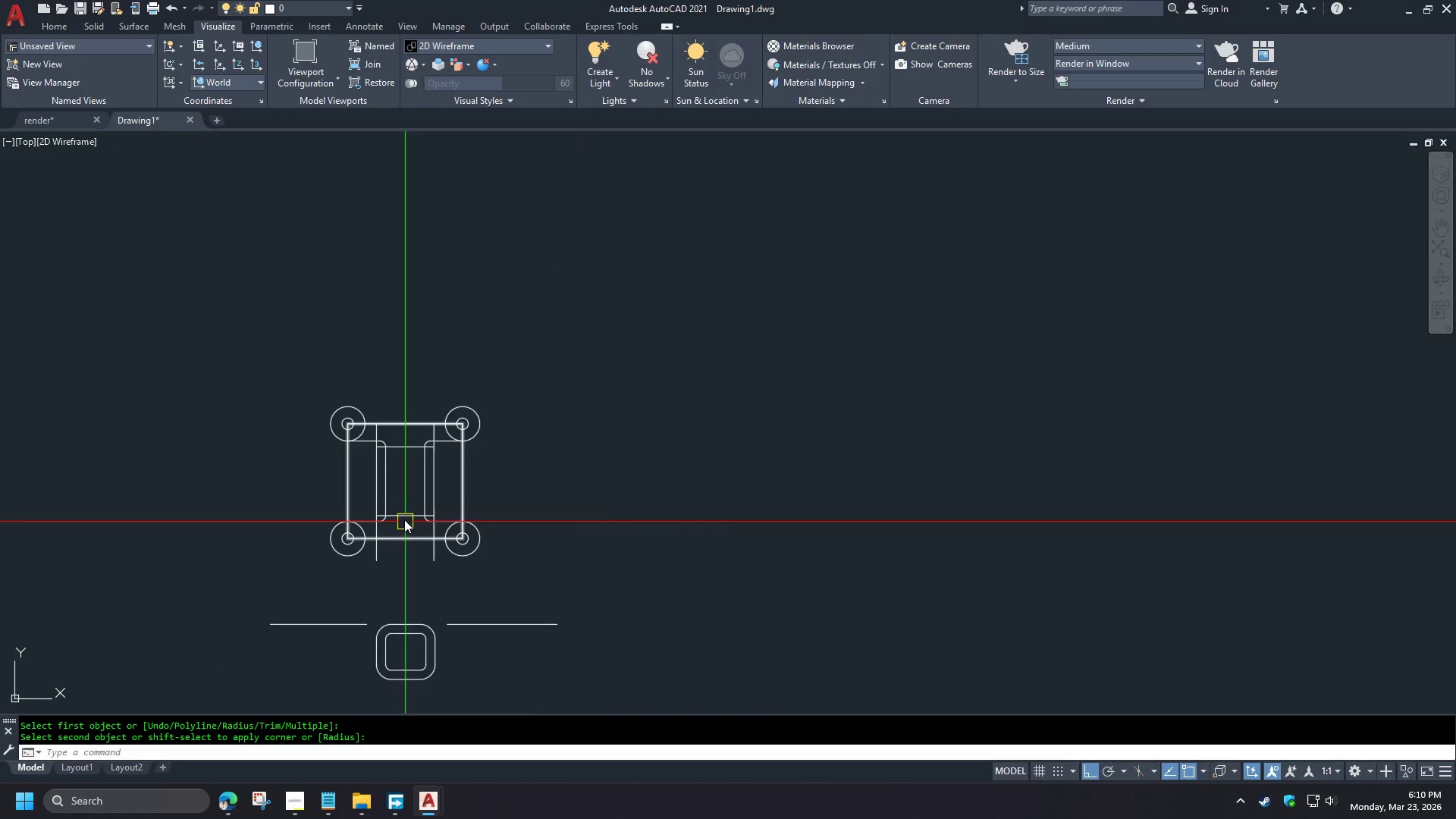 
scroll: coordinate [394, 506], scroll_direction: up, amount: 2.0
 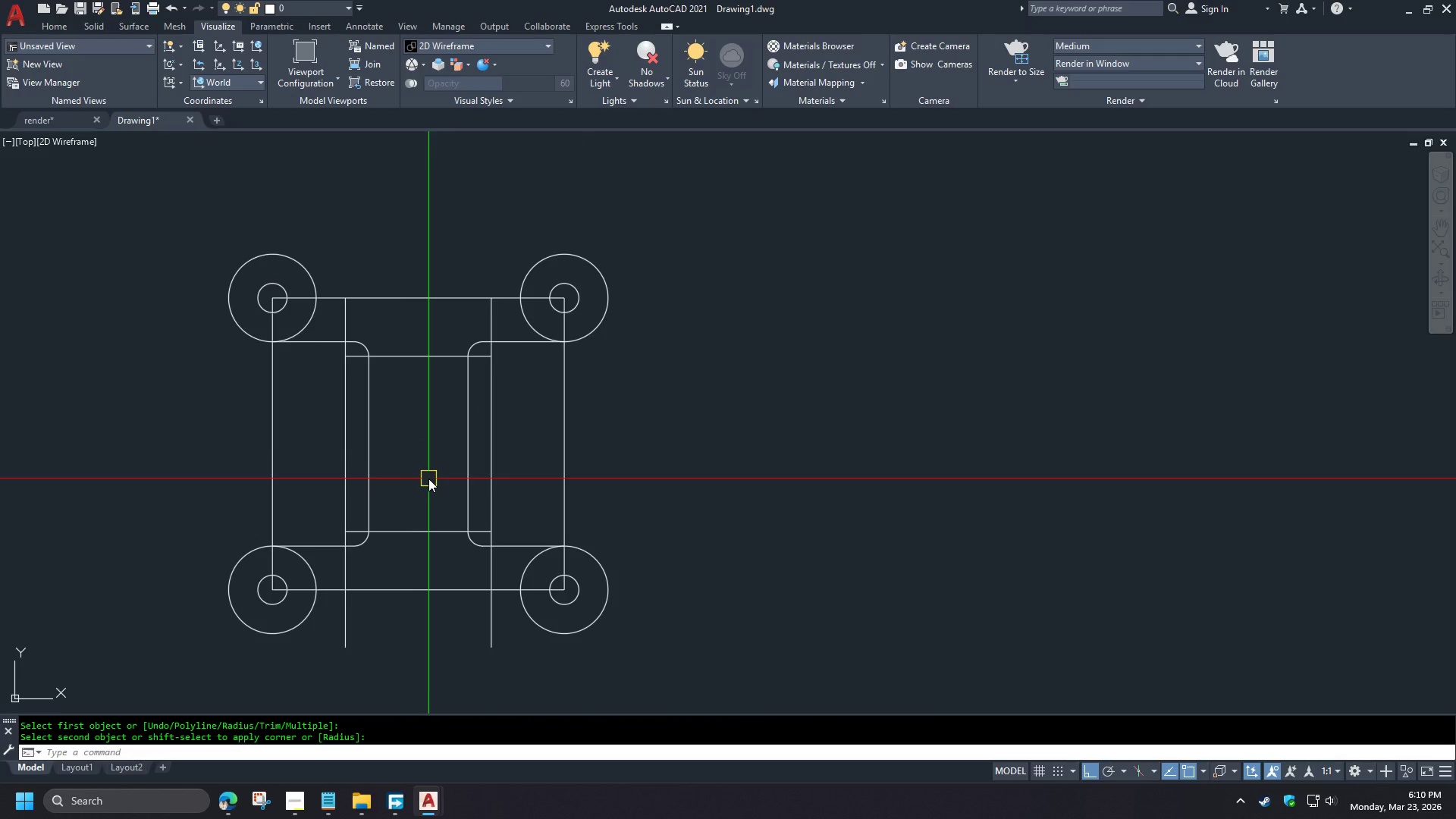 
wait(14.48)
 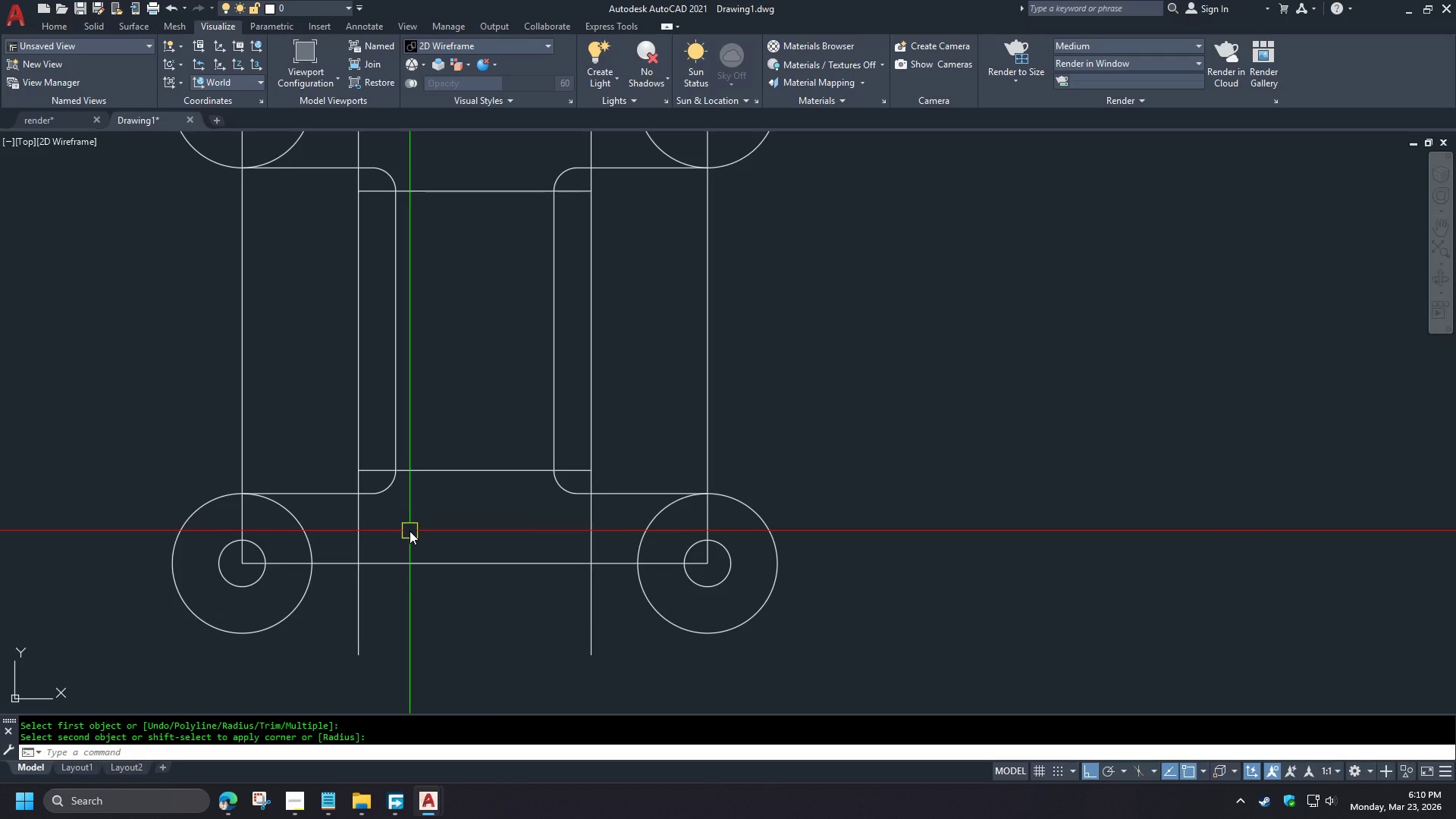 
key(O)
 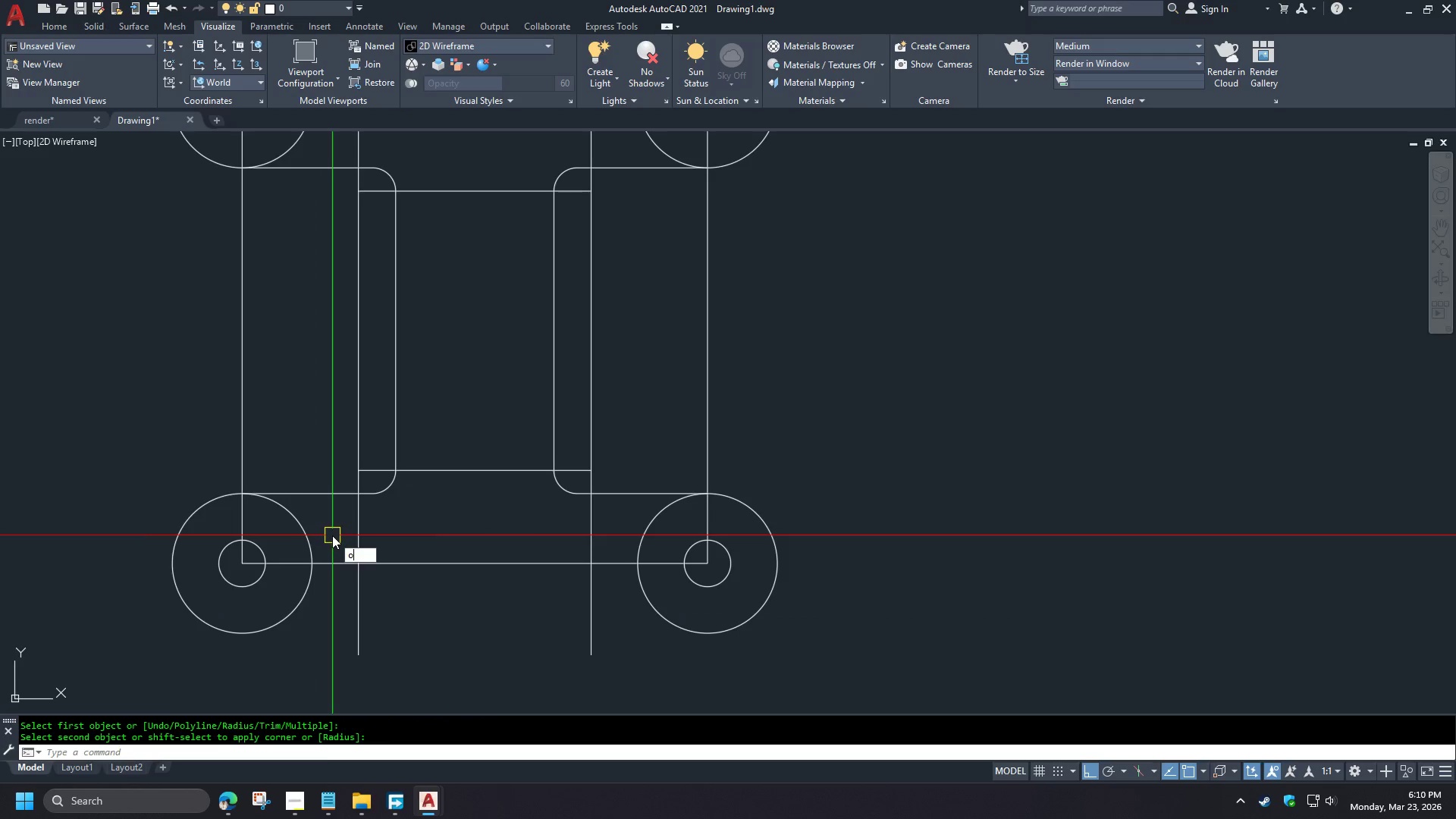 
key(Space)
 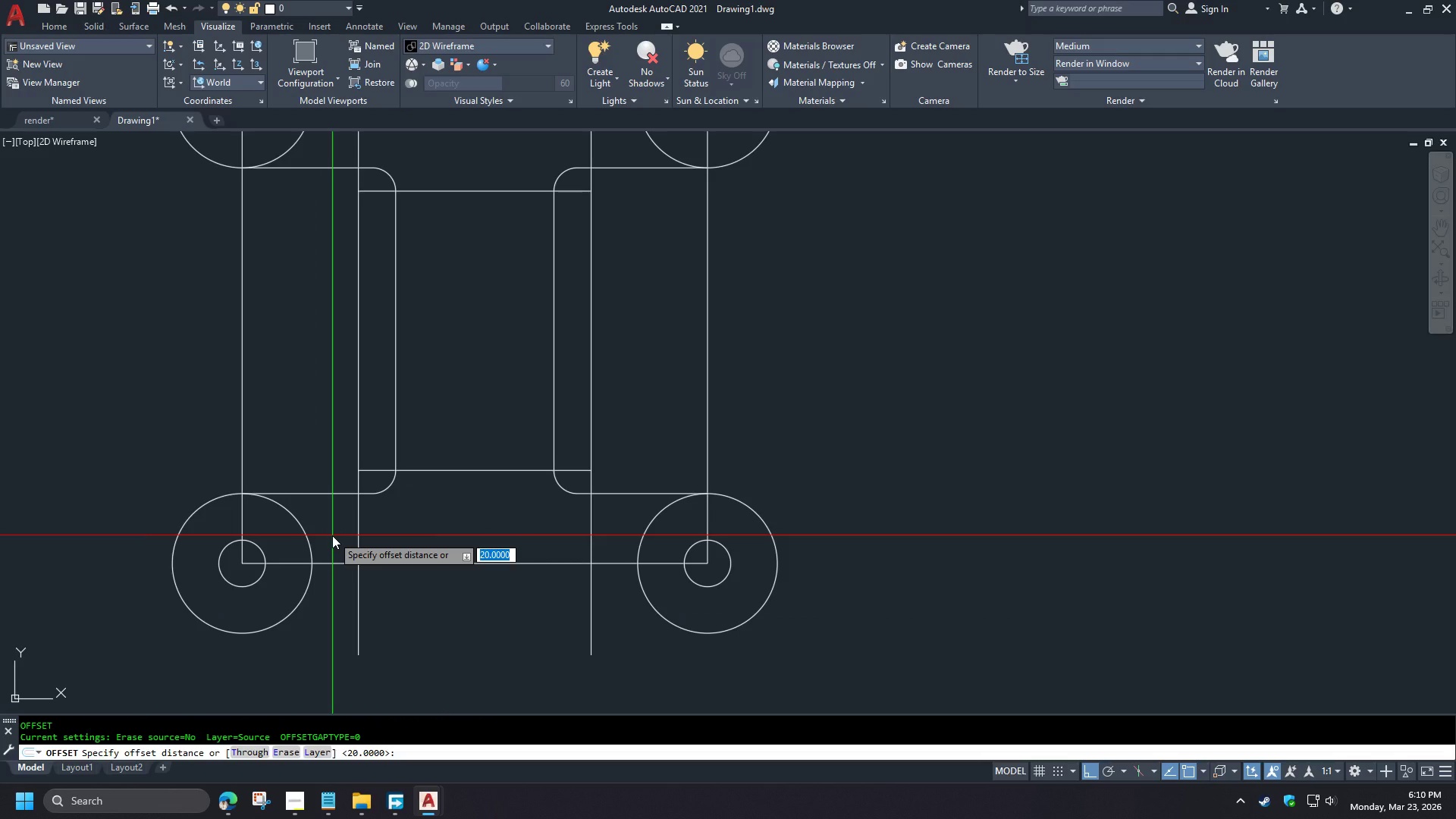 
scroll: coordinate [321, 634], scroll_direction: up, amount: 1.0
 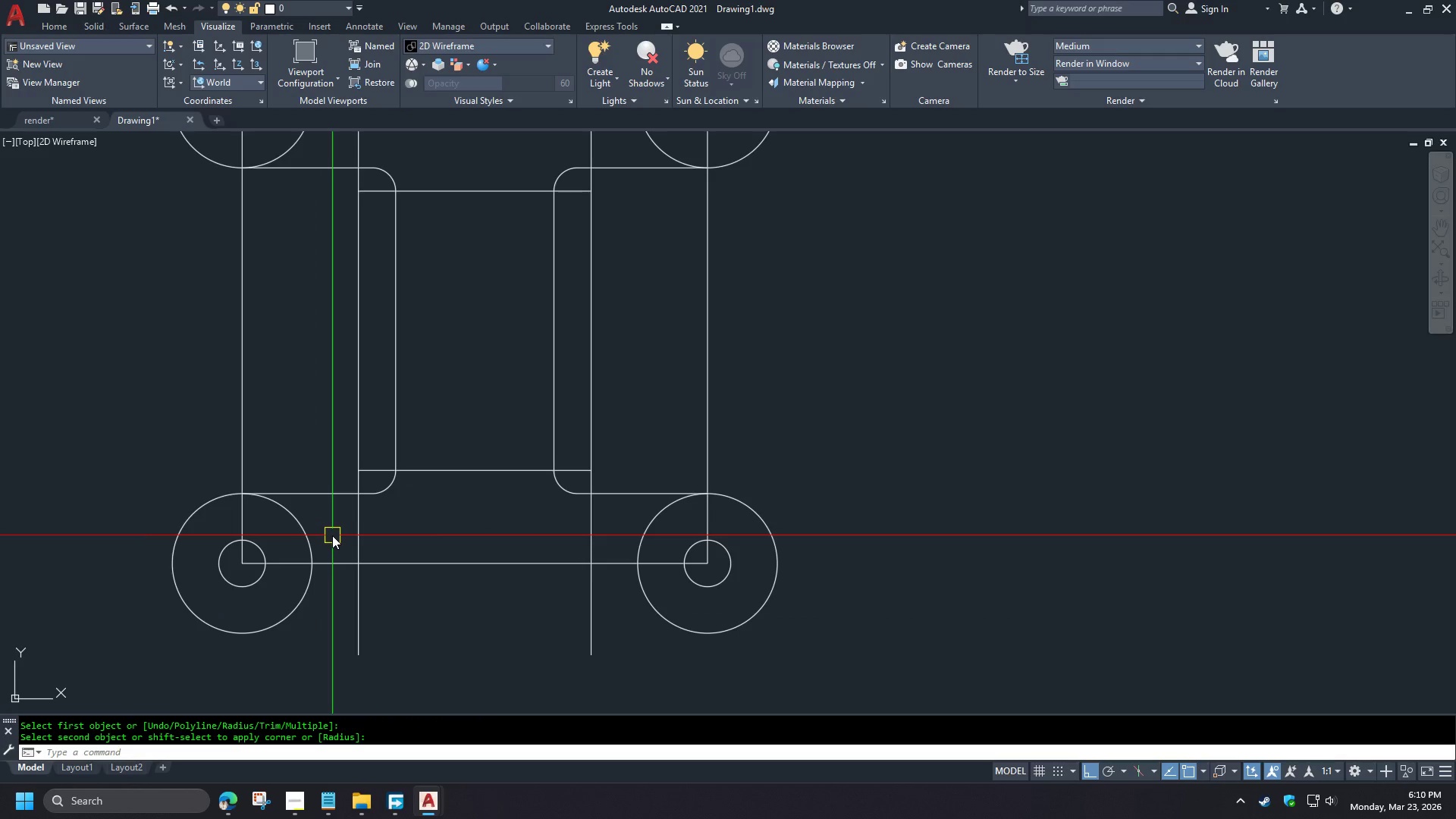 
wait(5.31)
 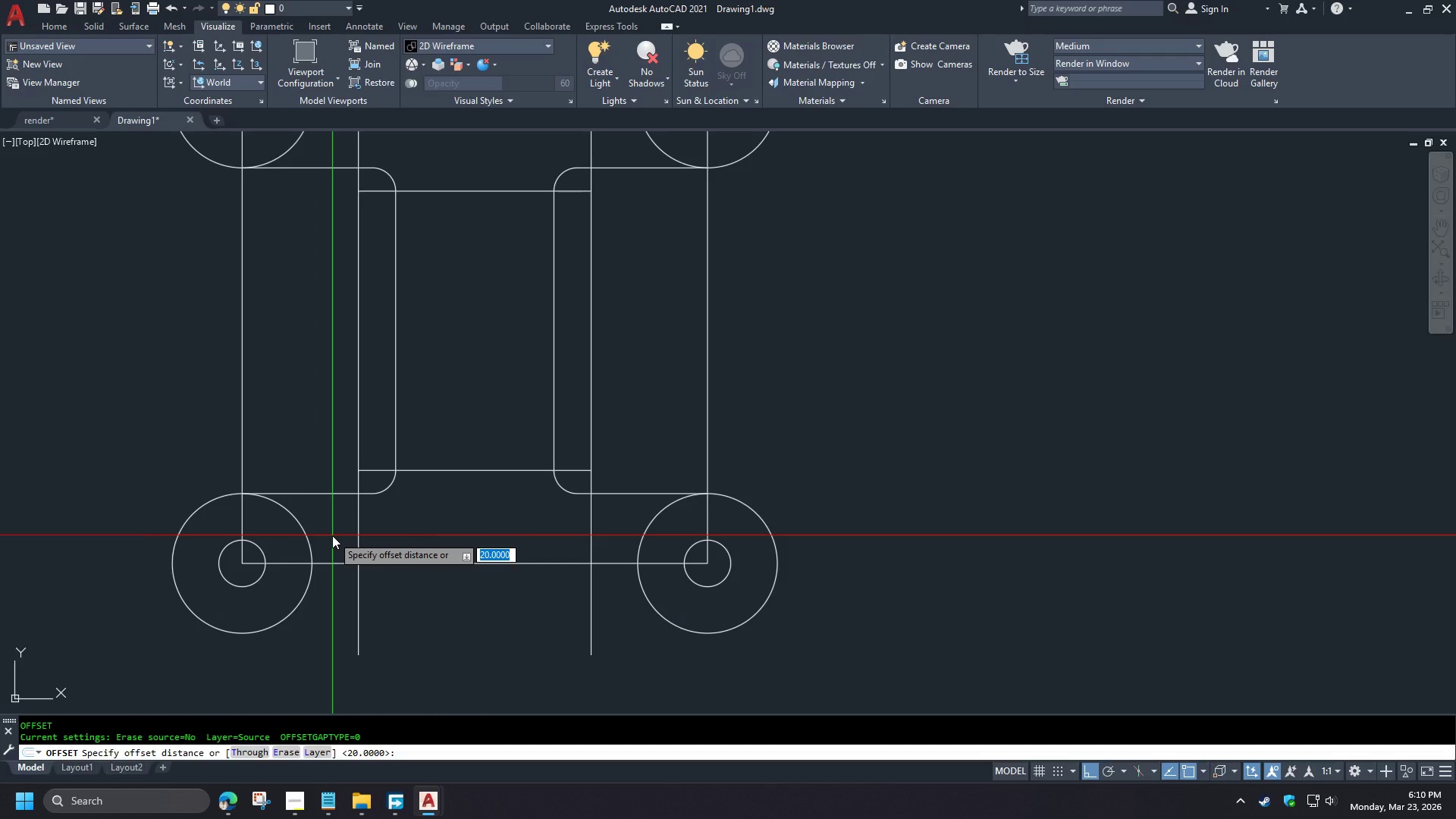 
key(Escape)
type(di)
 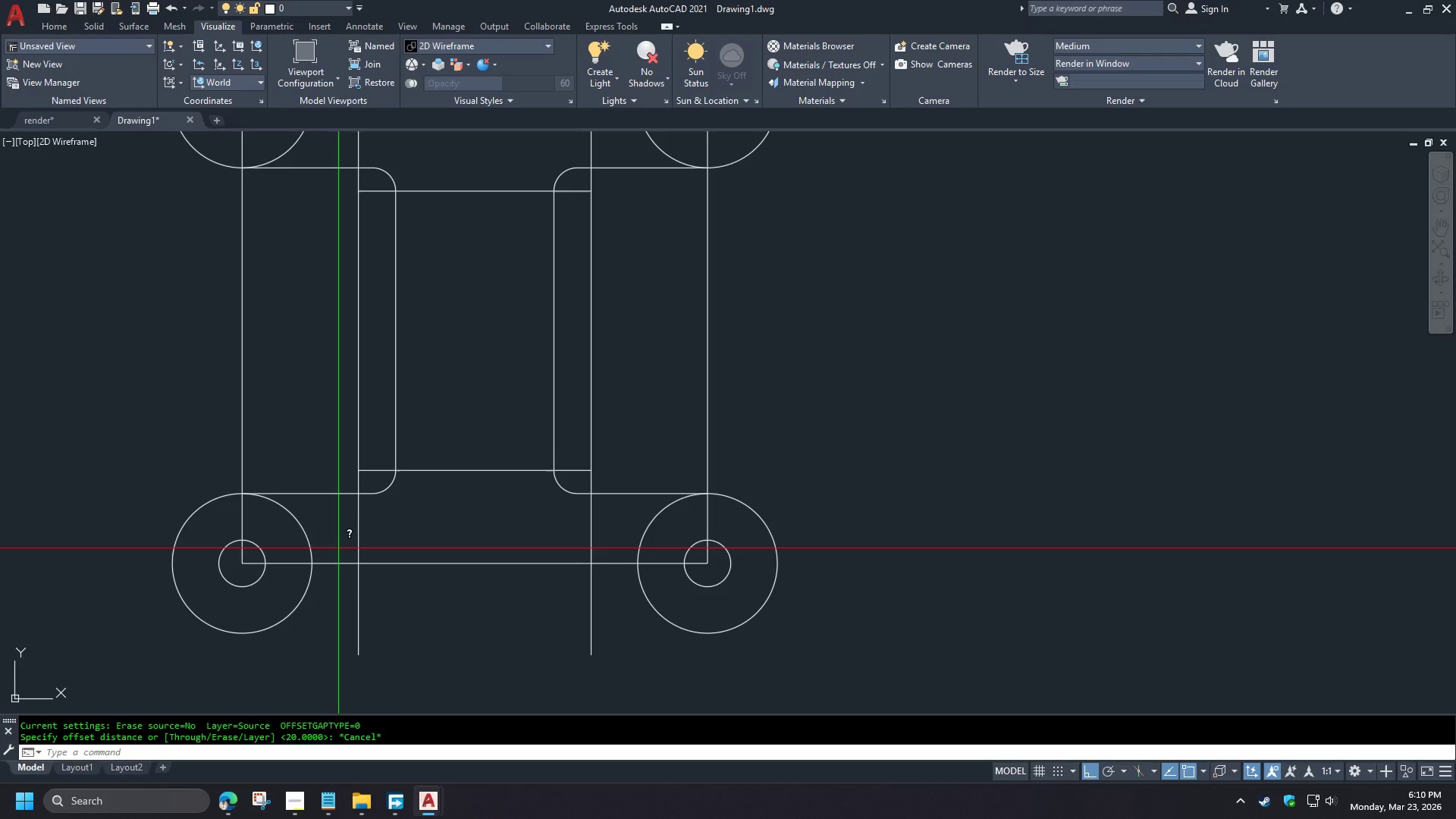 
key(Space)
 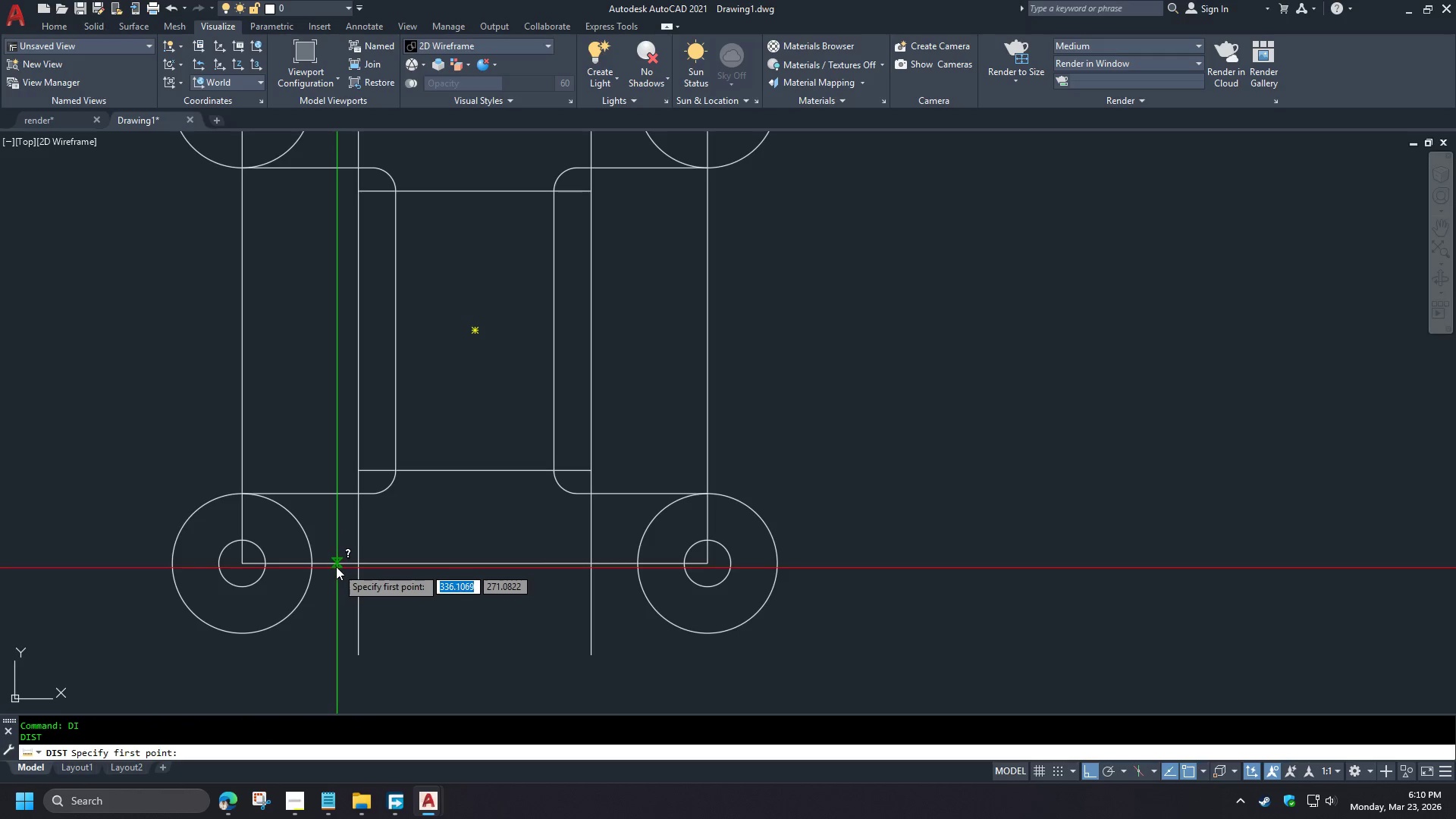 
left_click([335, 566])
 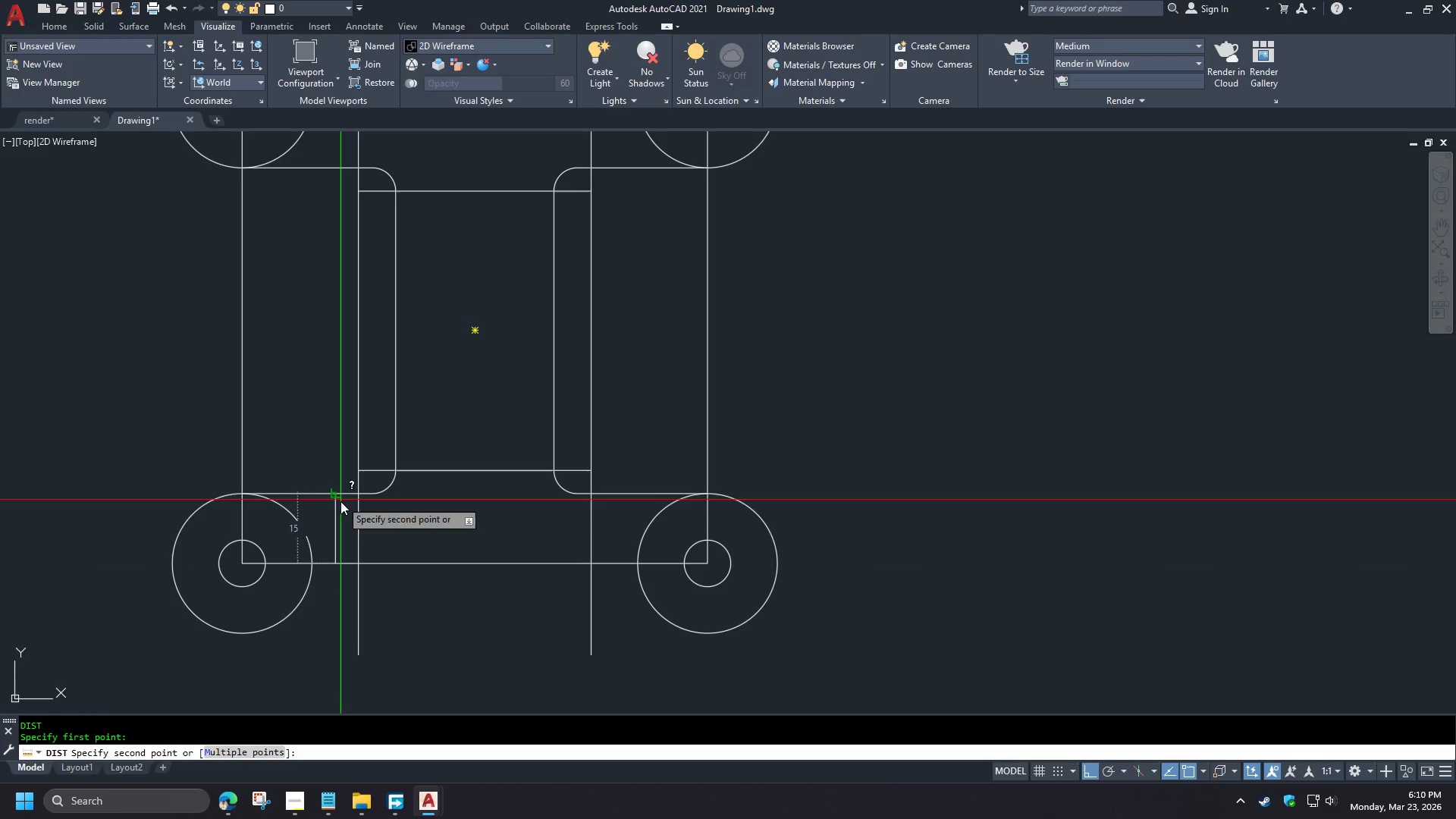 
key(Escape)
 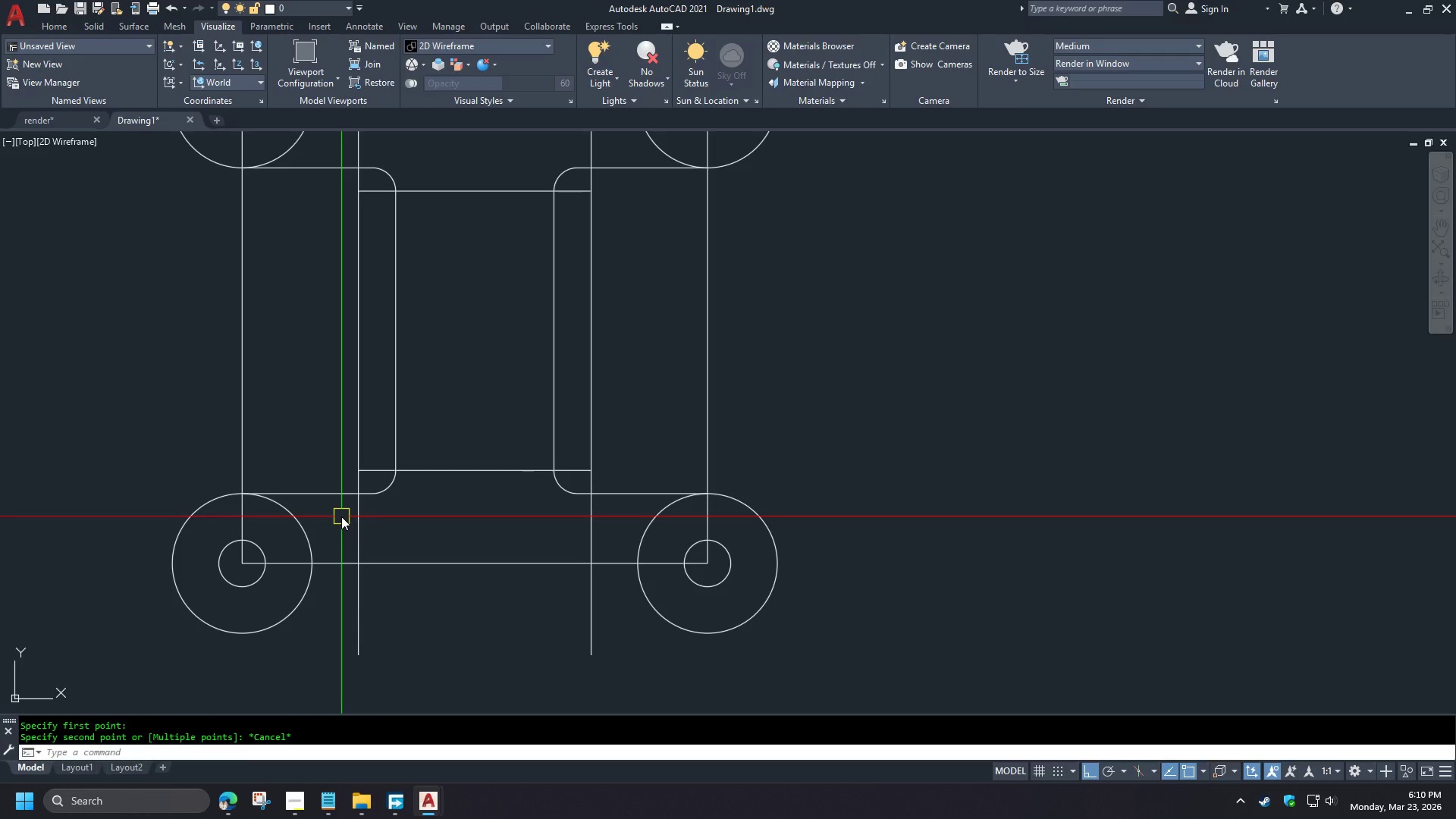 
key(O)
 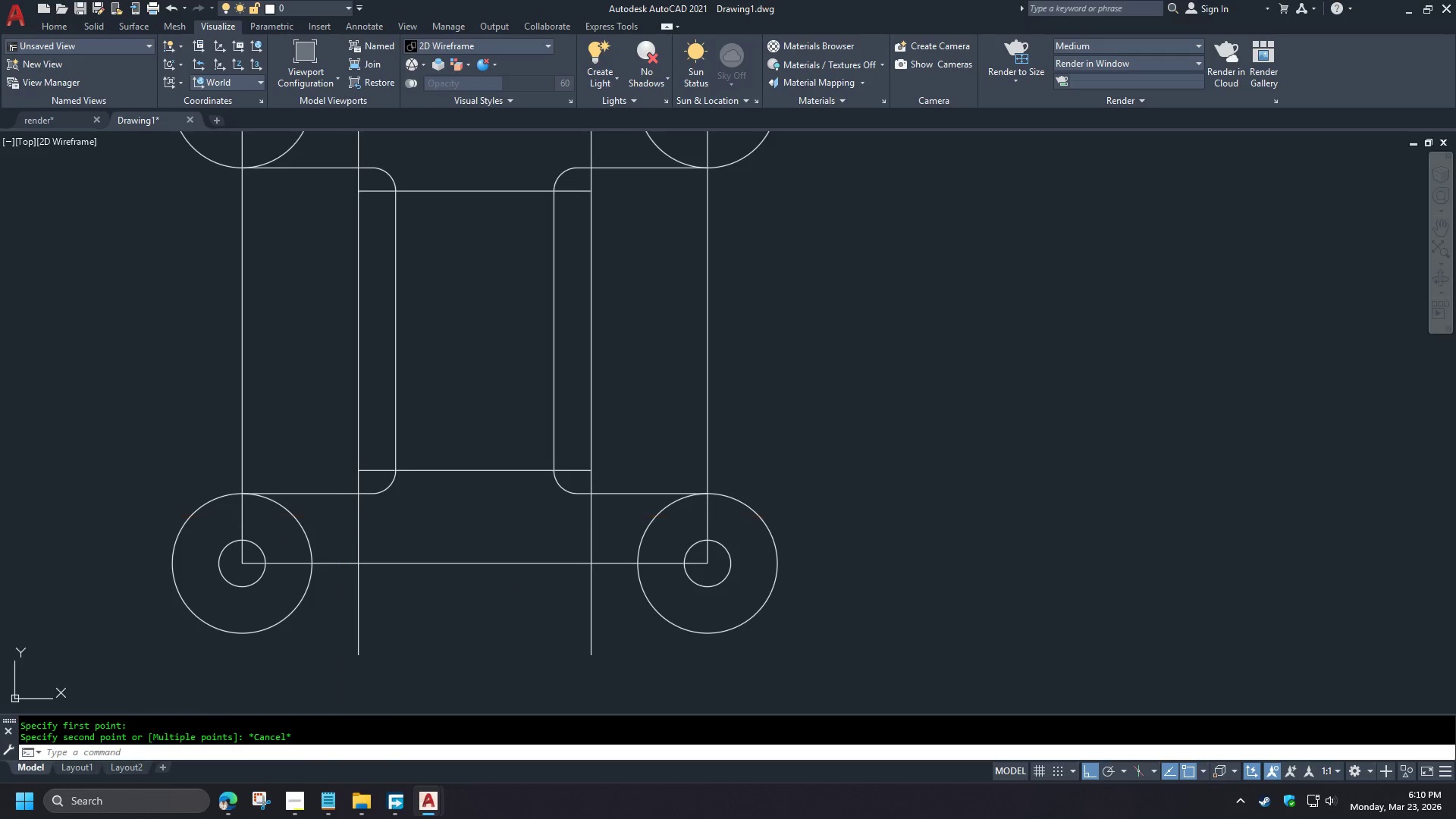 
key(Space)
 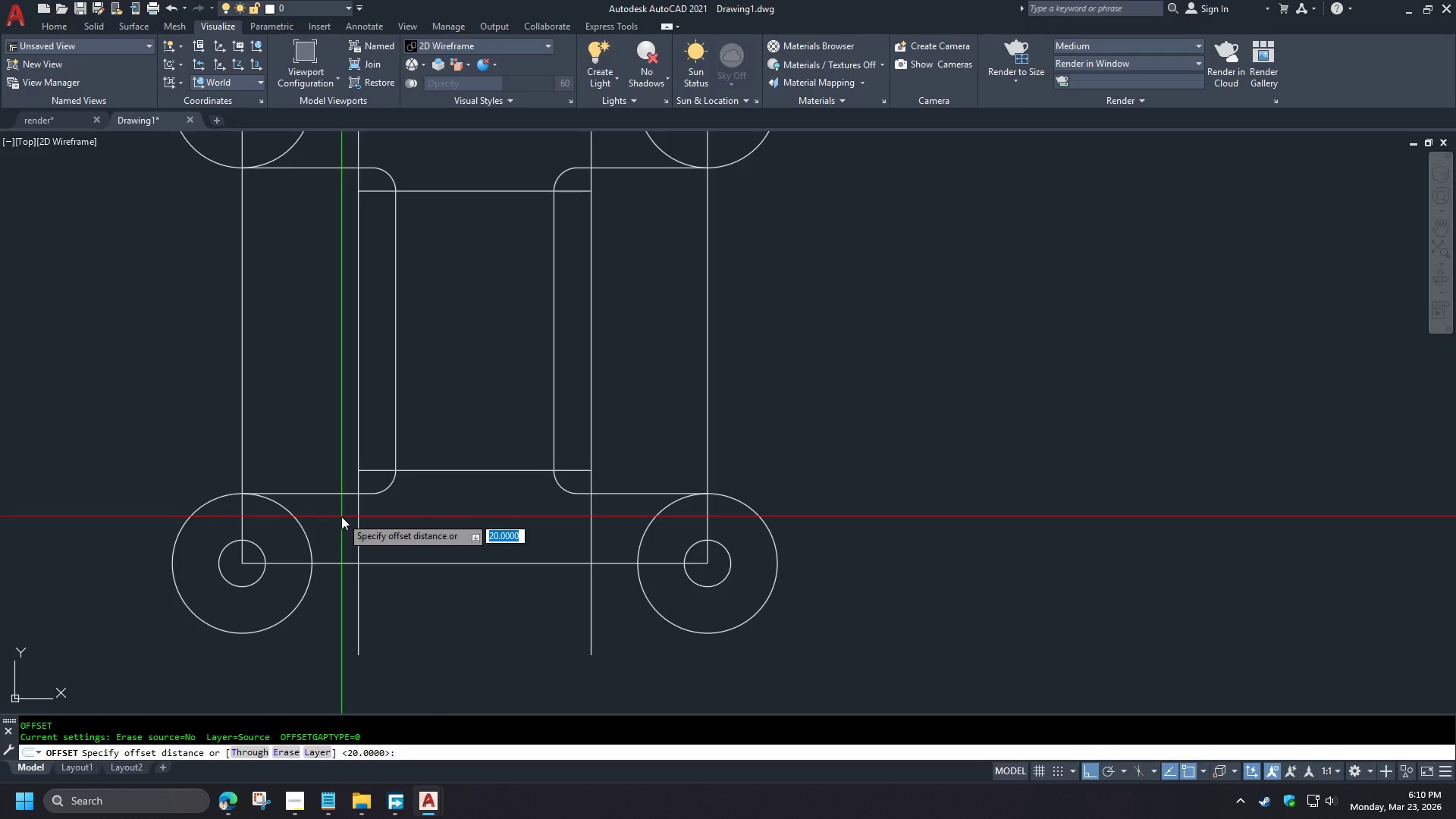 
key(NumpadEnter)
 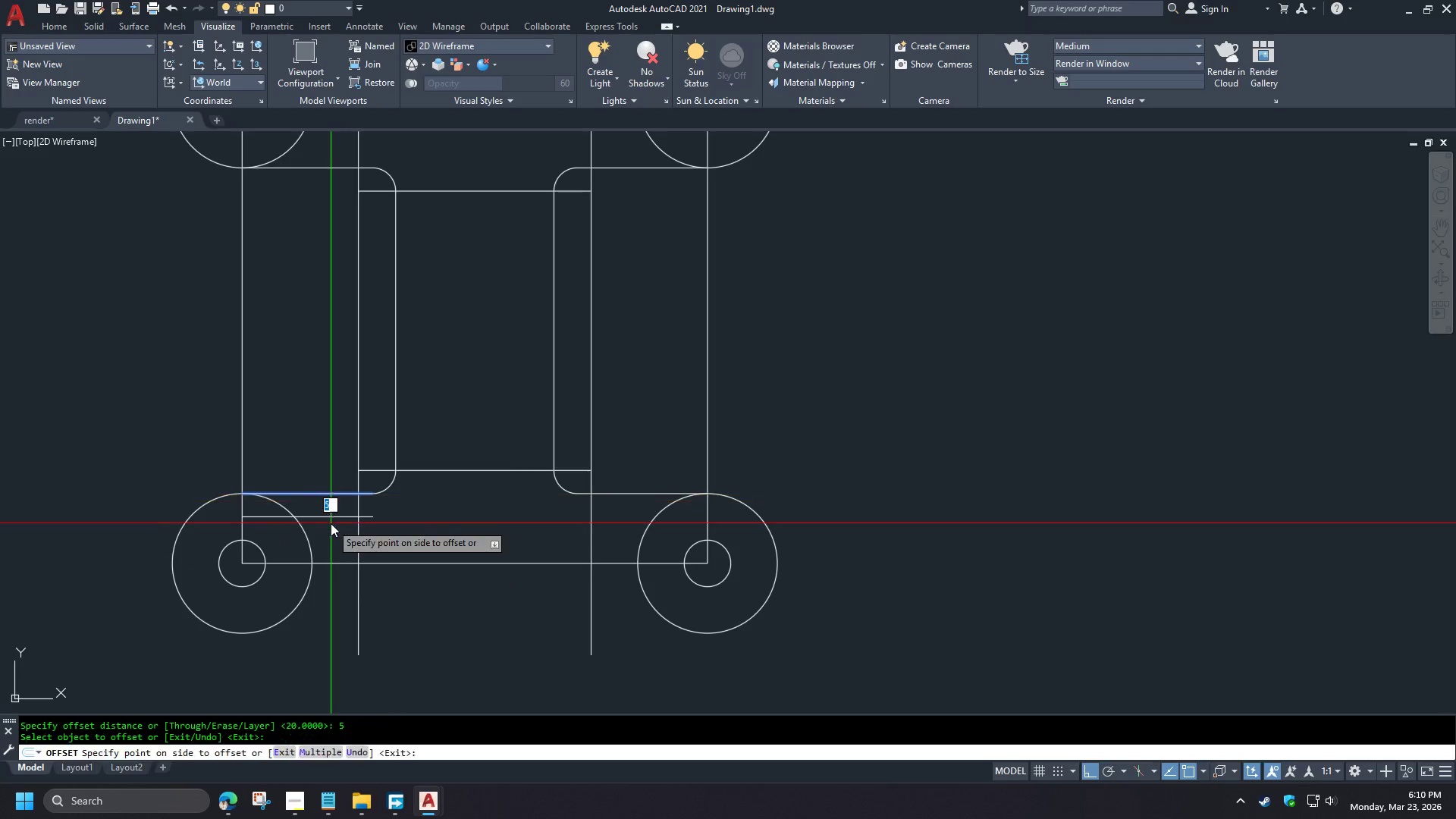 
double_click([330, 529])
 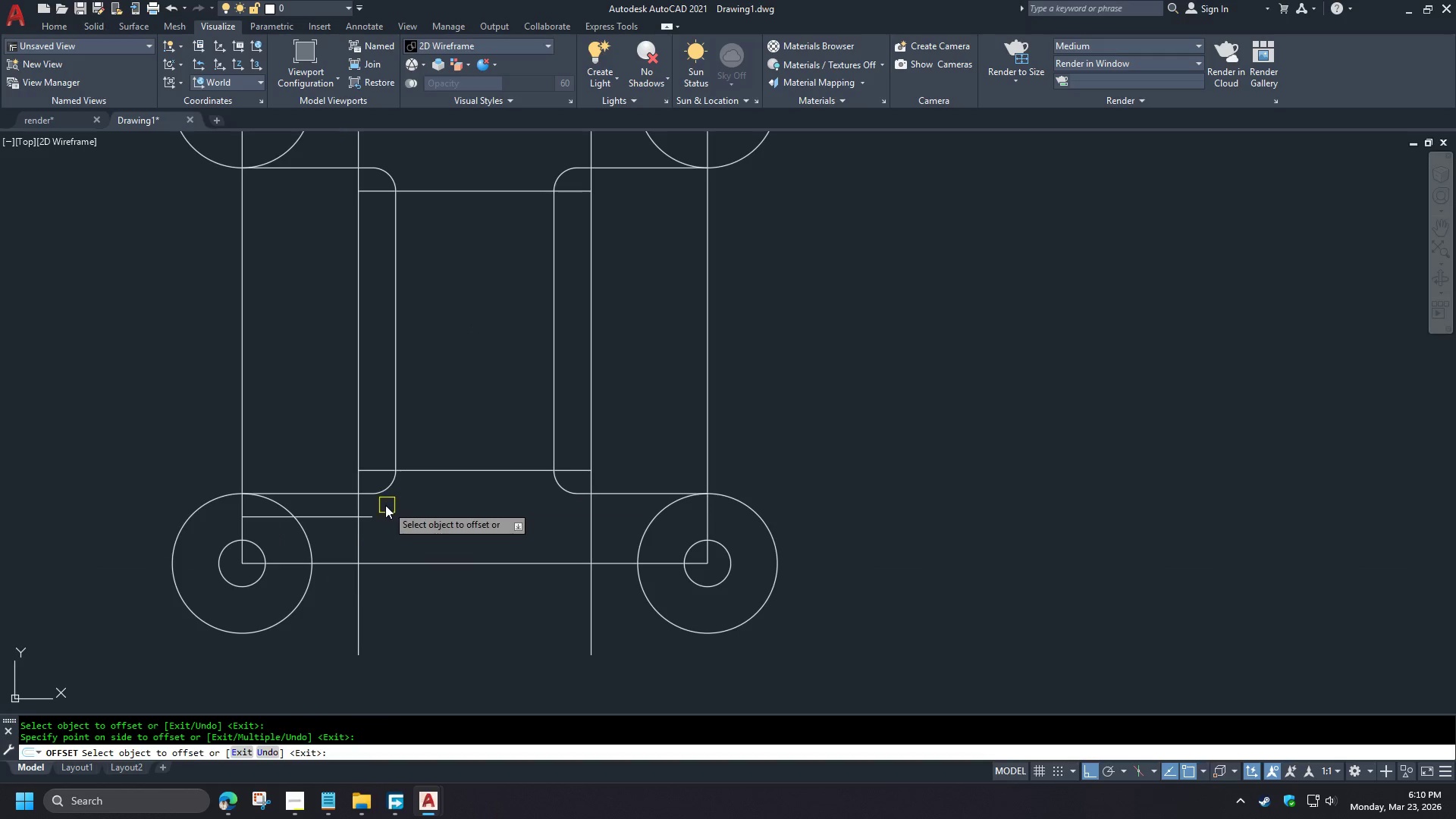 
key(Space)
 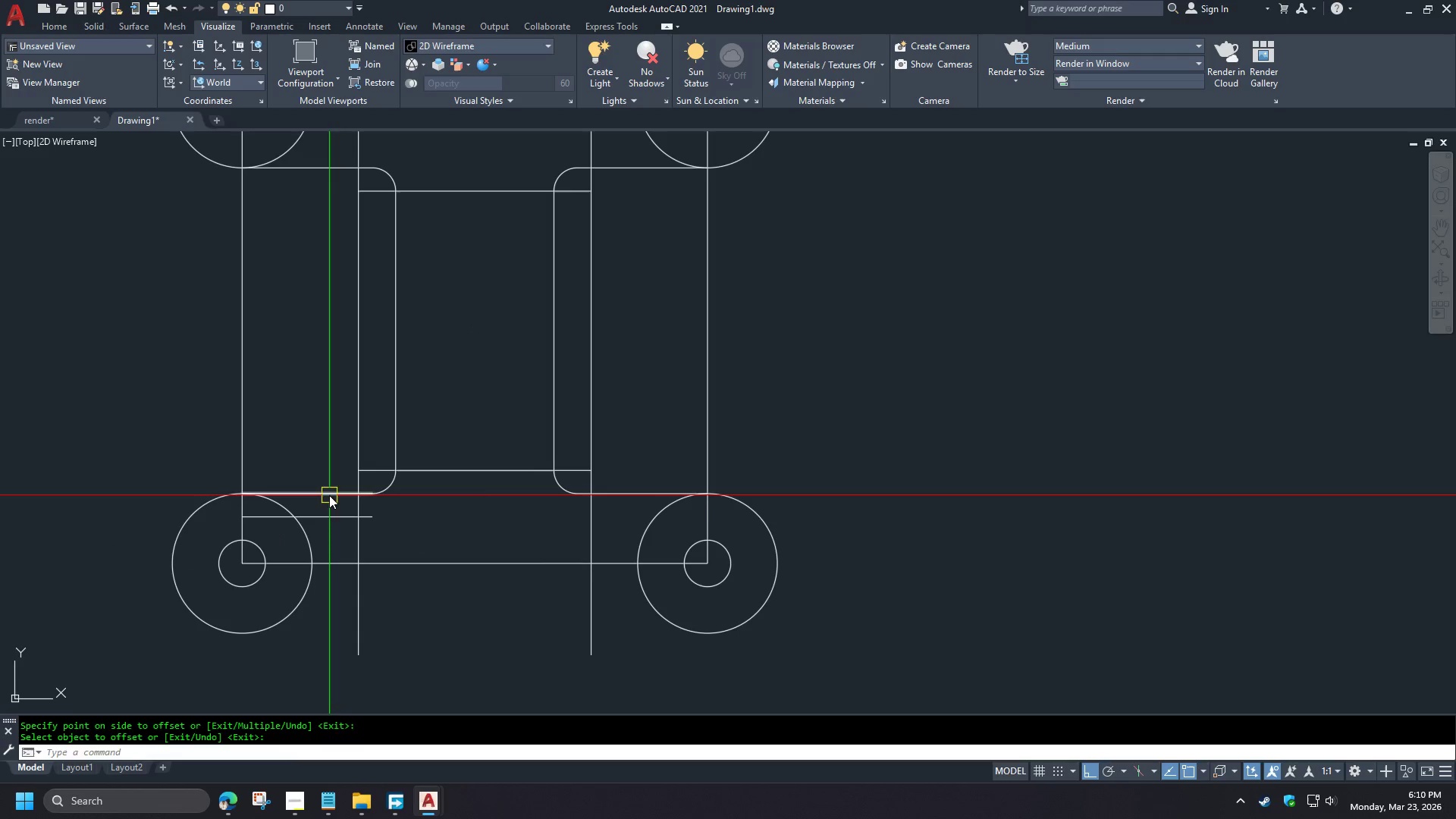 
left_click([329, 495])
 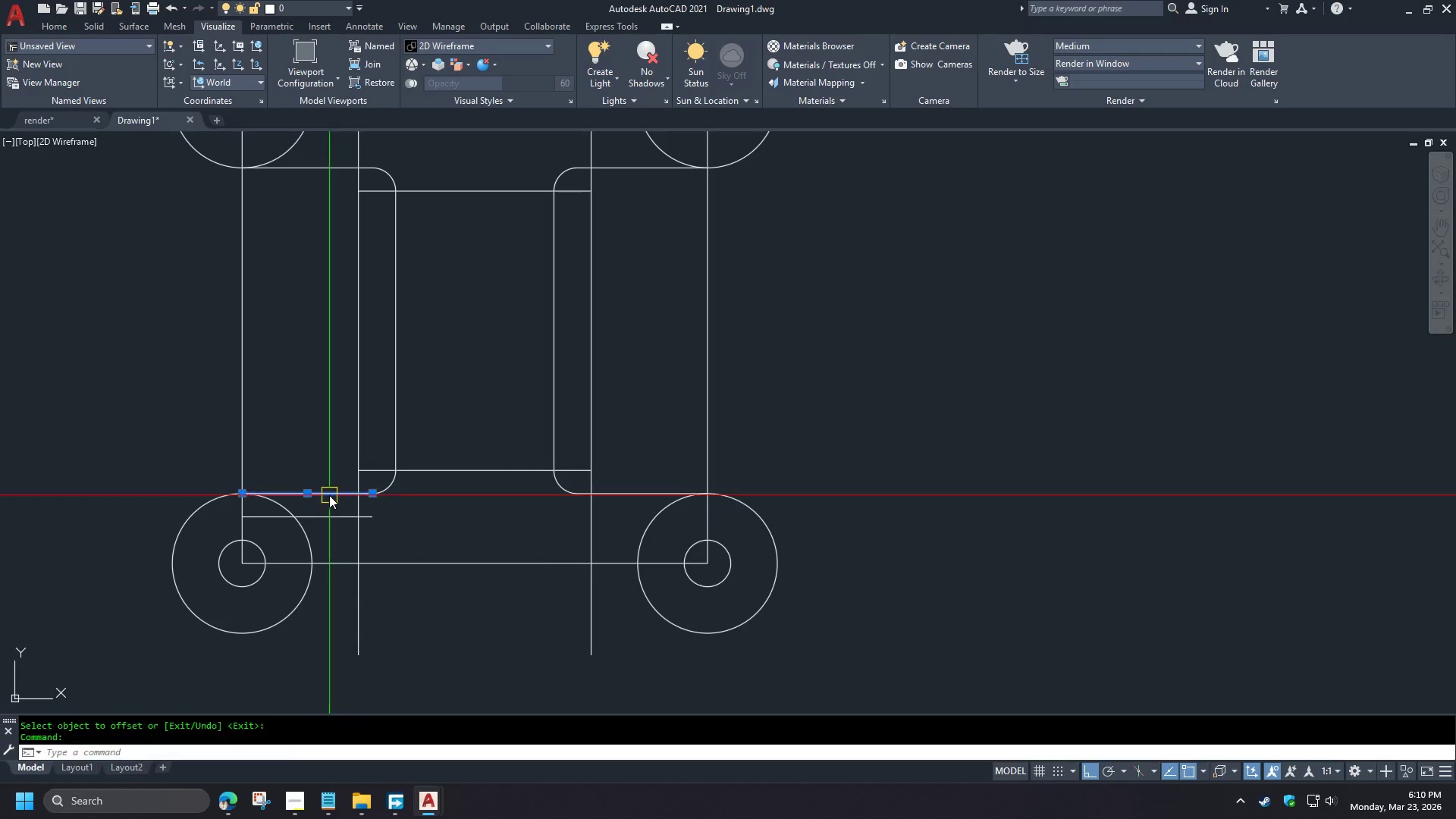 
key(E)
 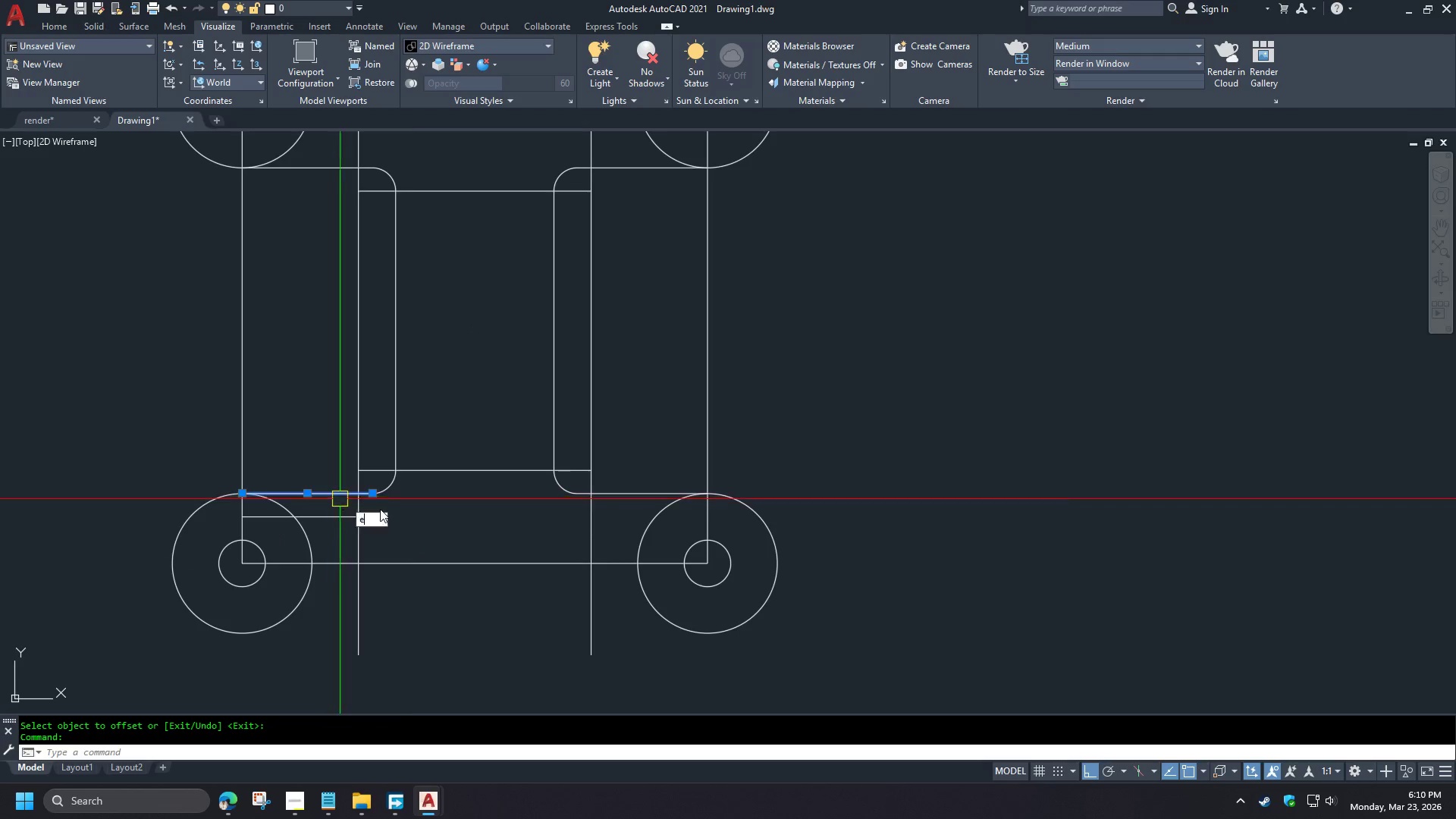 
key(Space)
 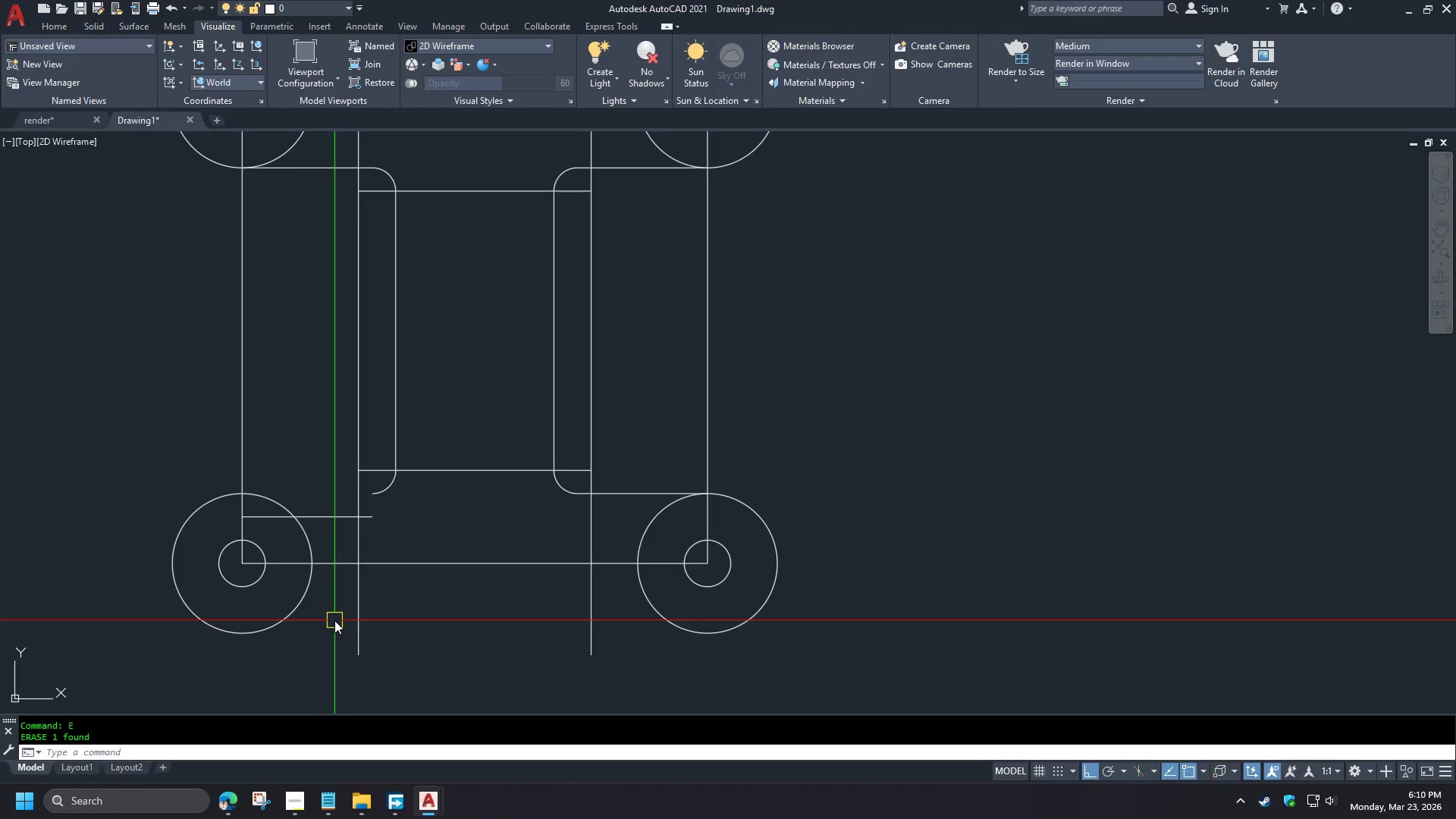 
wait(8.86)
 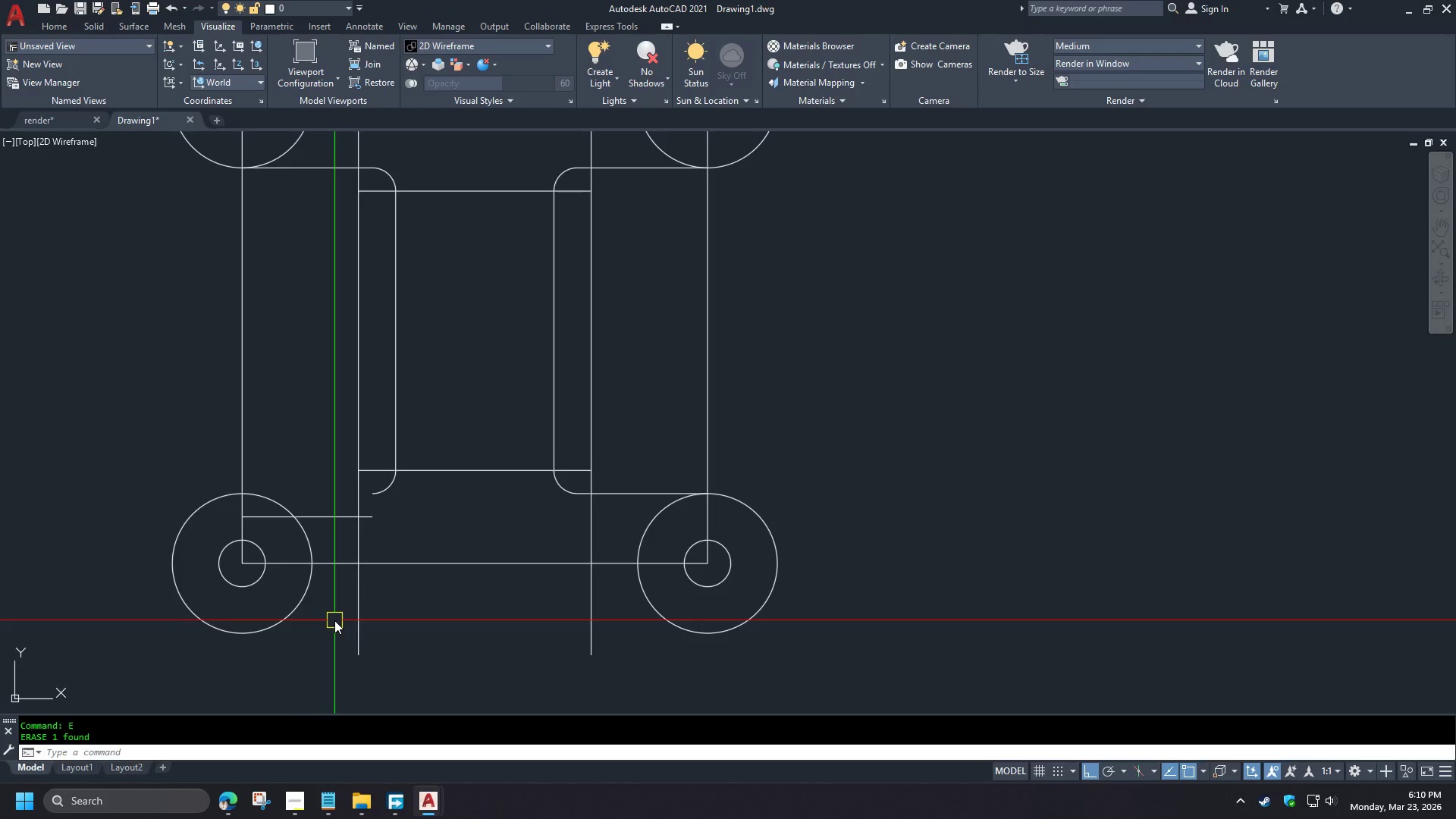 
left_click([337, 518])
 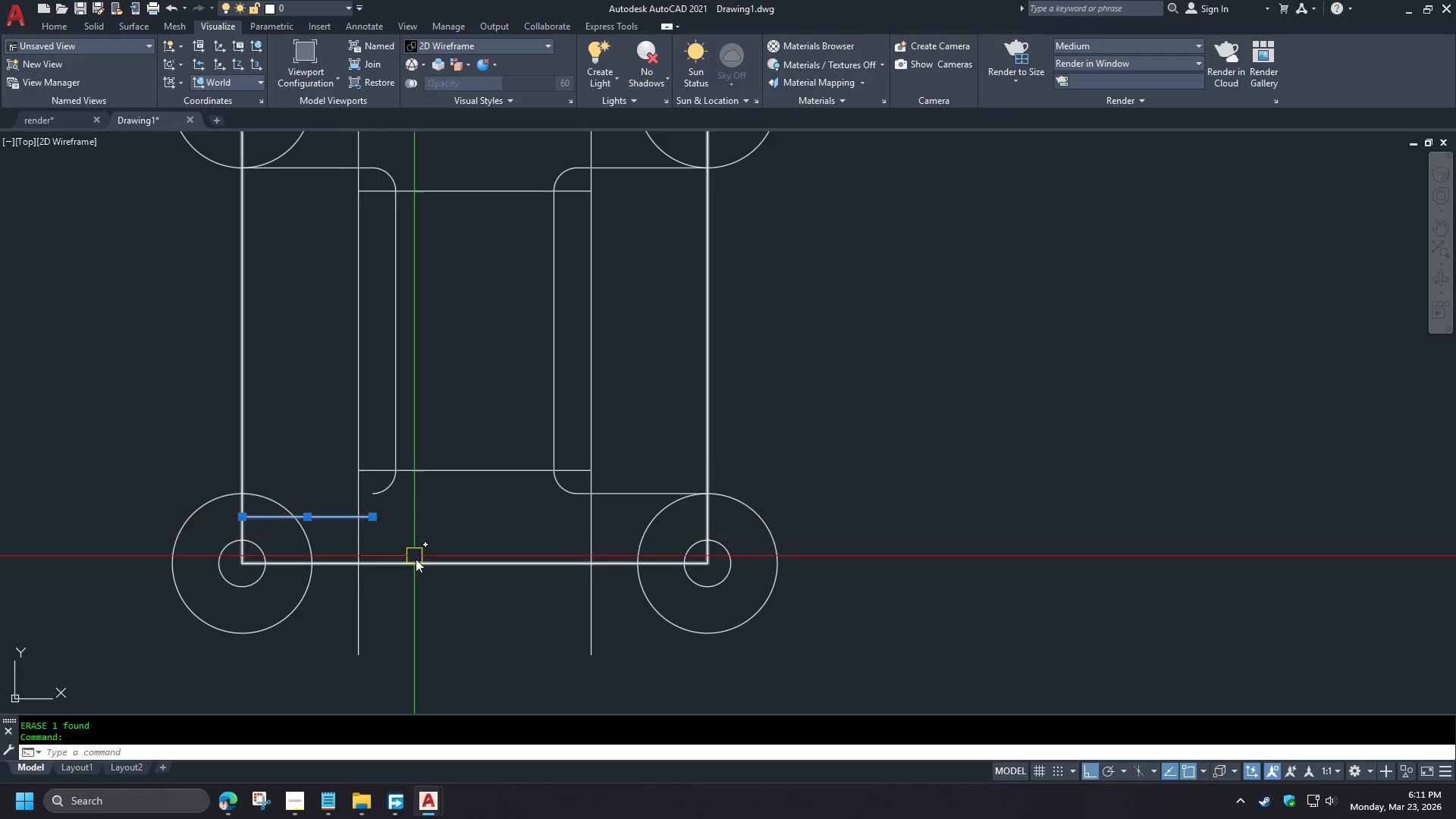 
type(mi )
 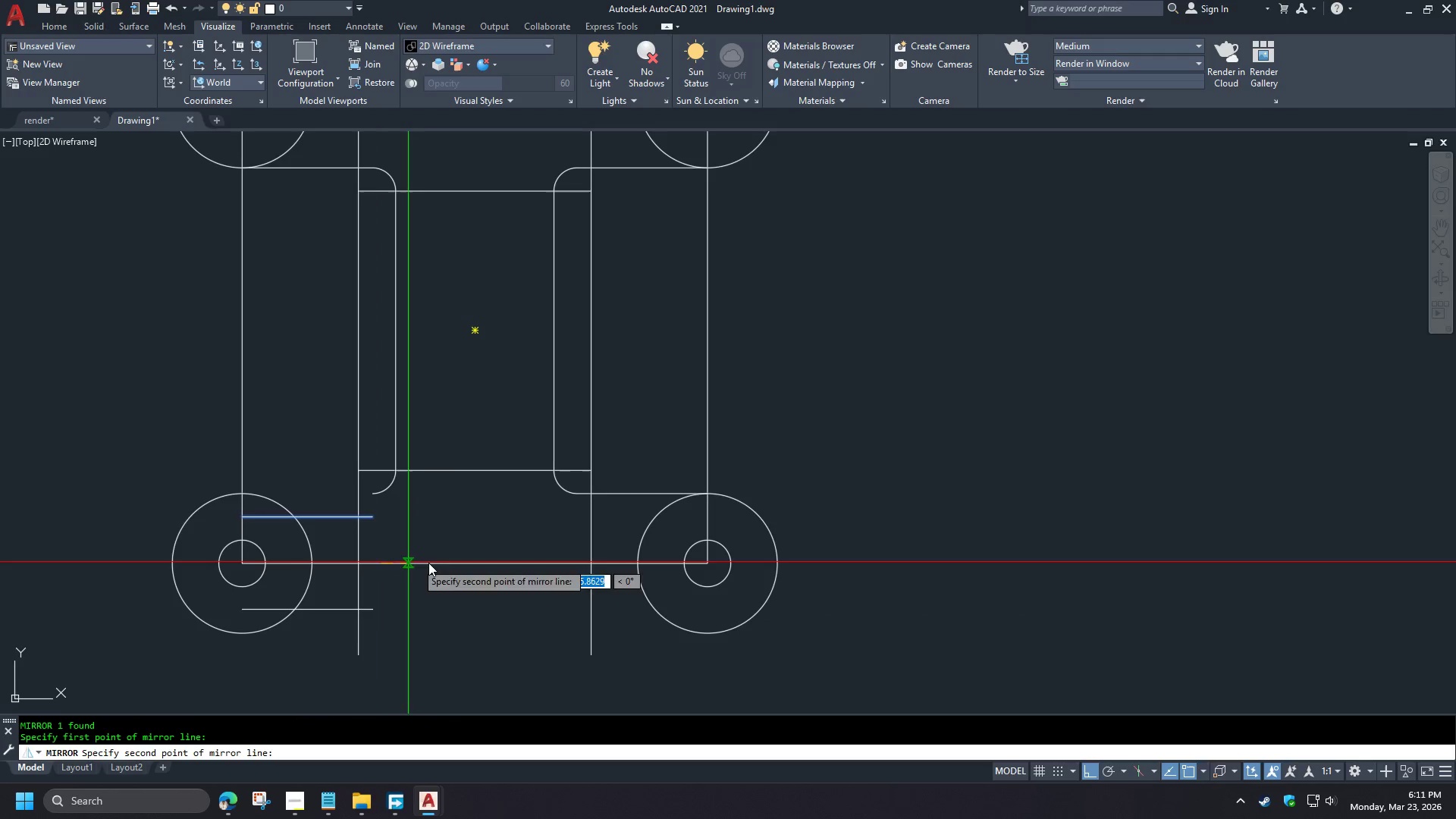 
double_click([443, 564])
 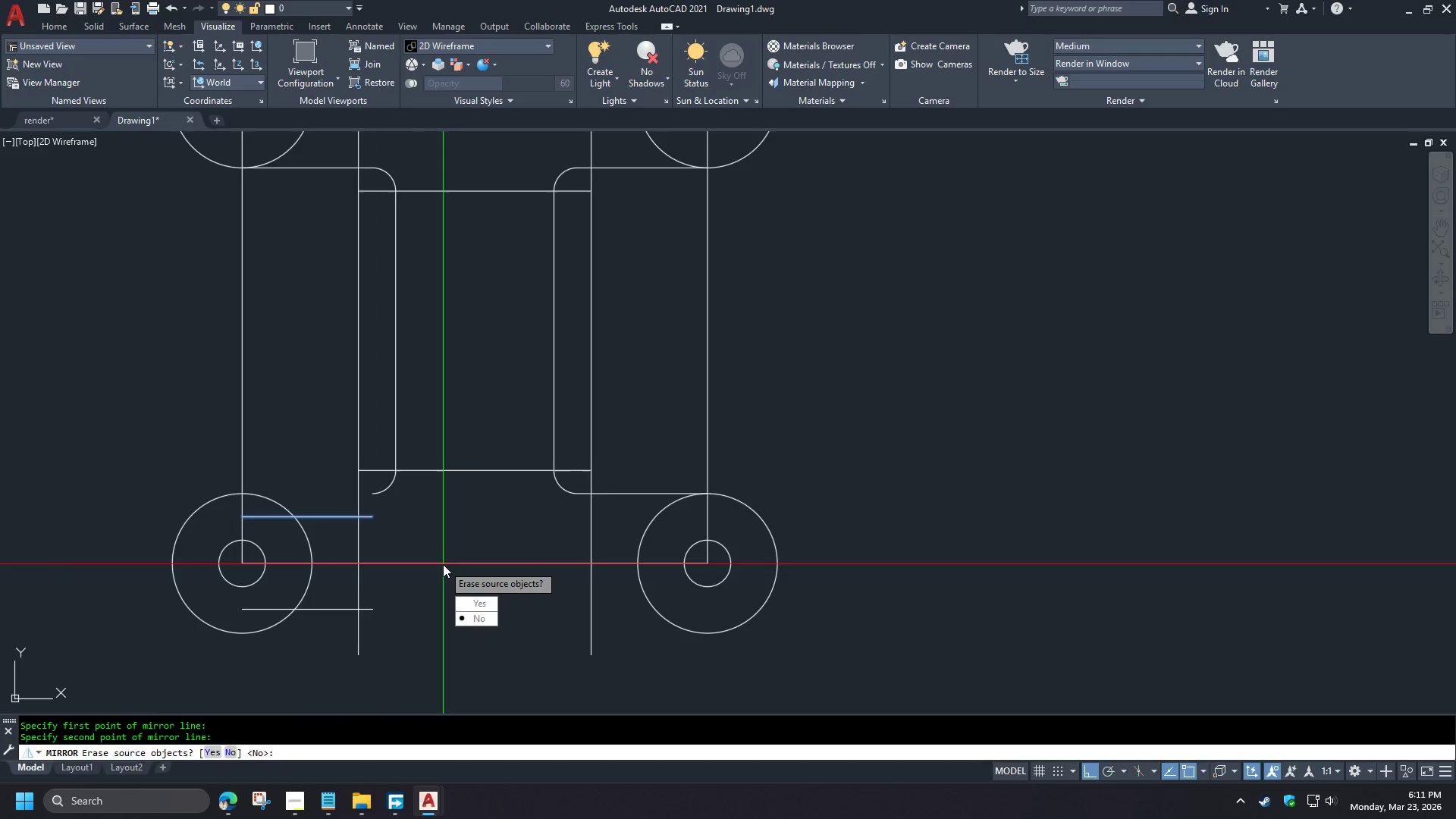 
key(Space)
 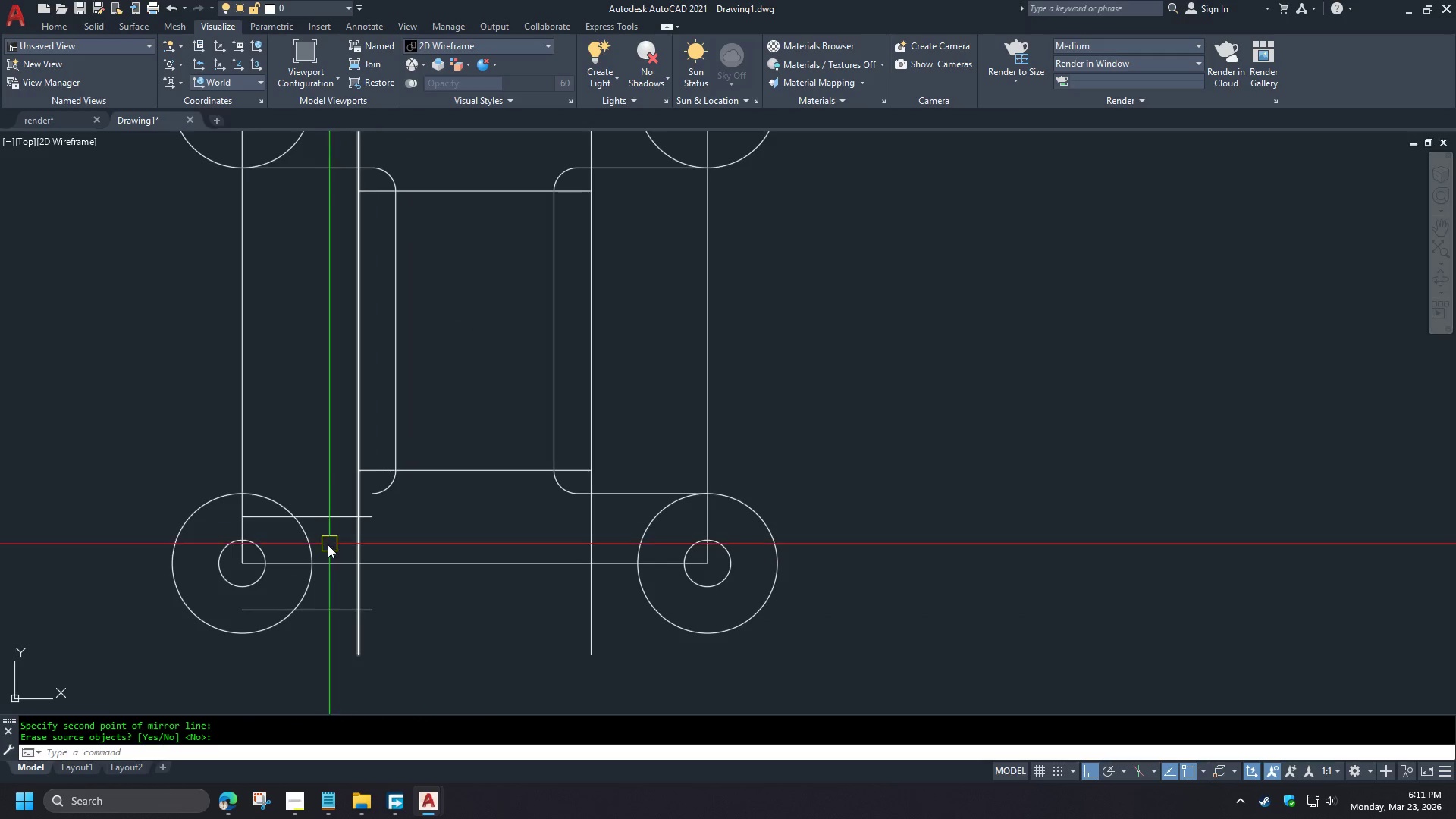 
key(F)
 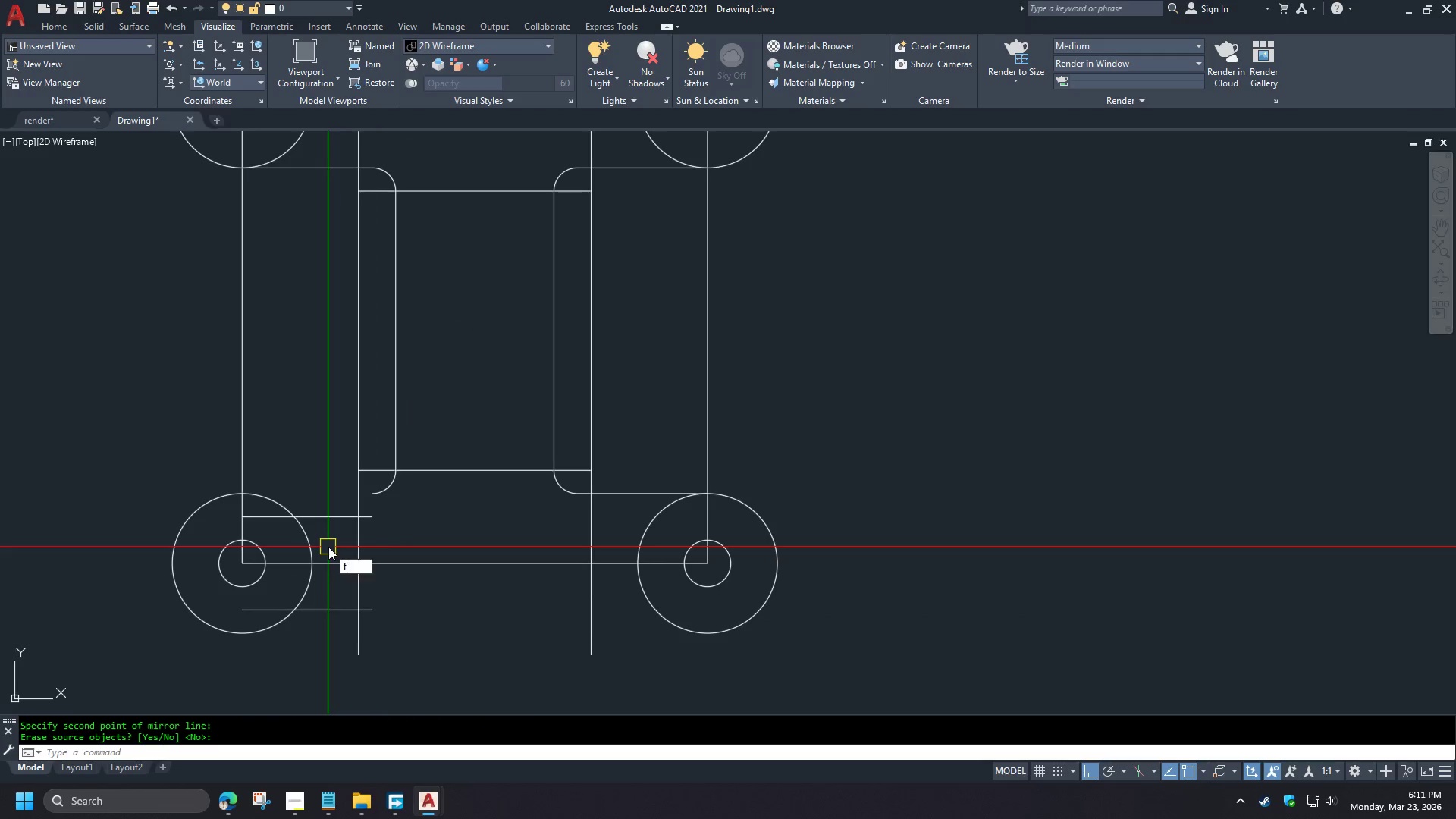 
key(Space)
 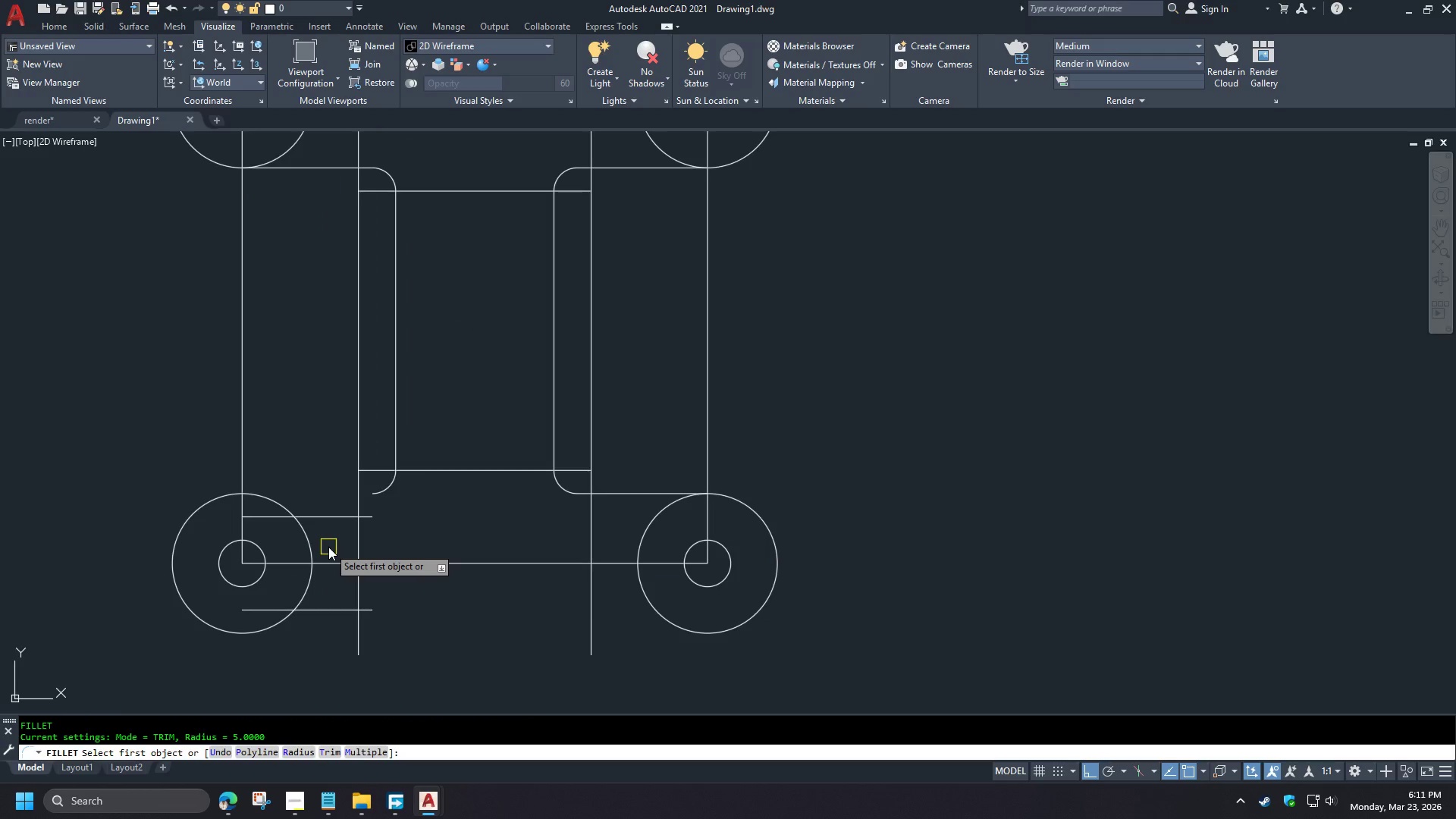 
key(Escape)
 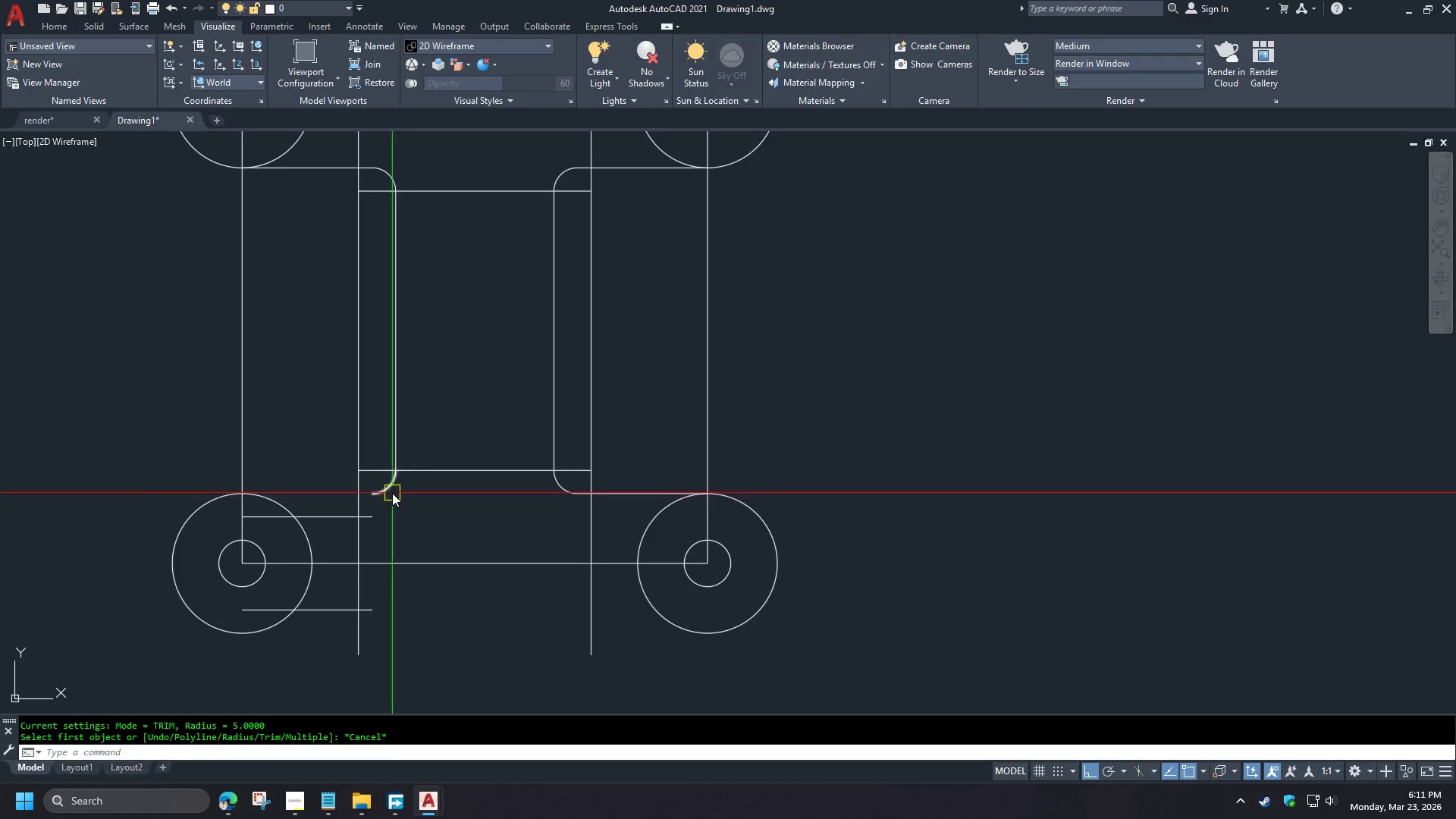 
left_click([392, 493])
 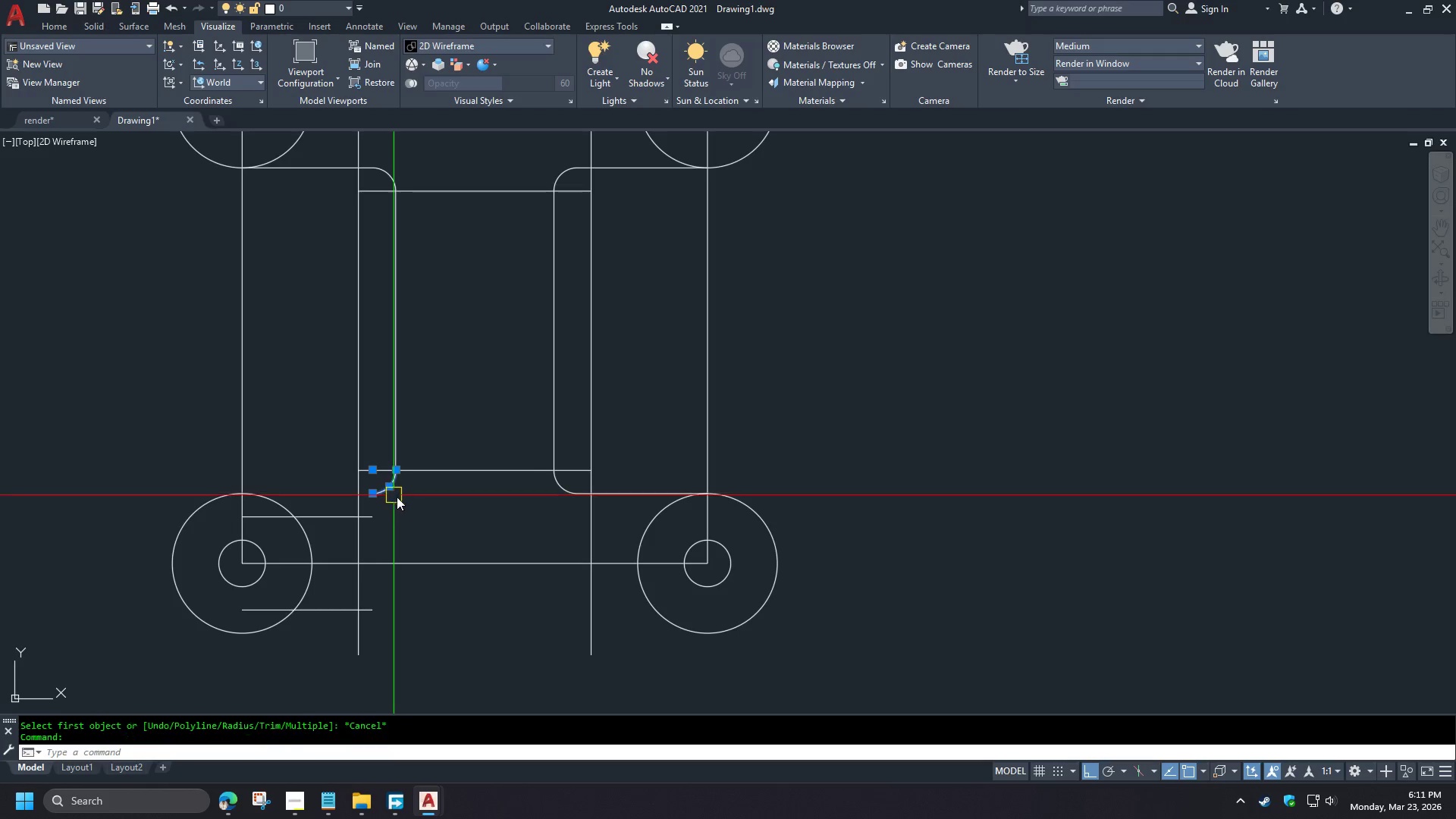 
key(E)
 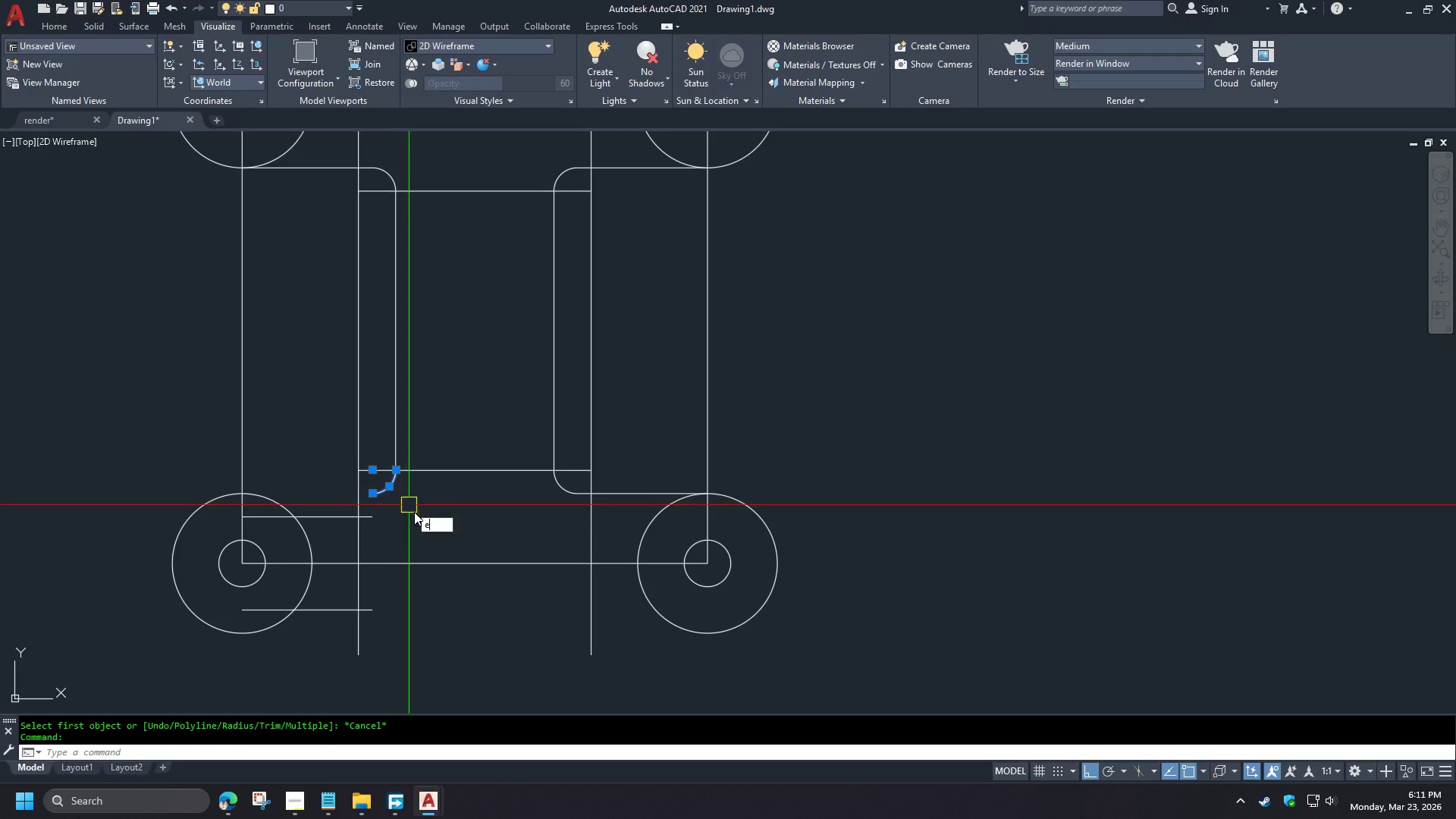 
key(Space)
 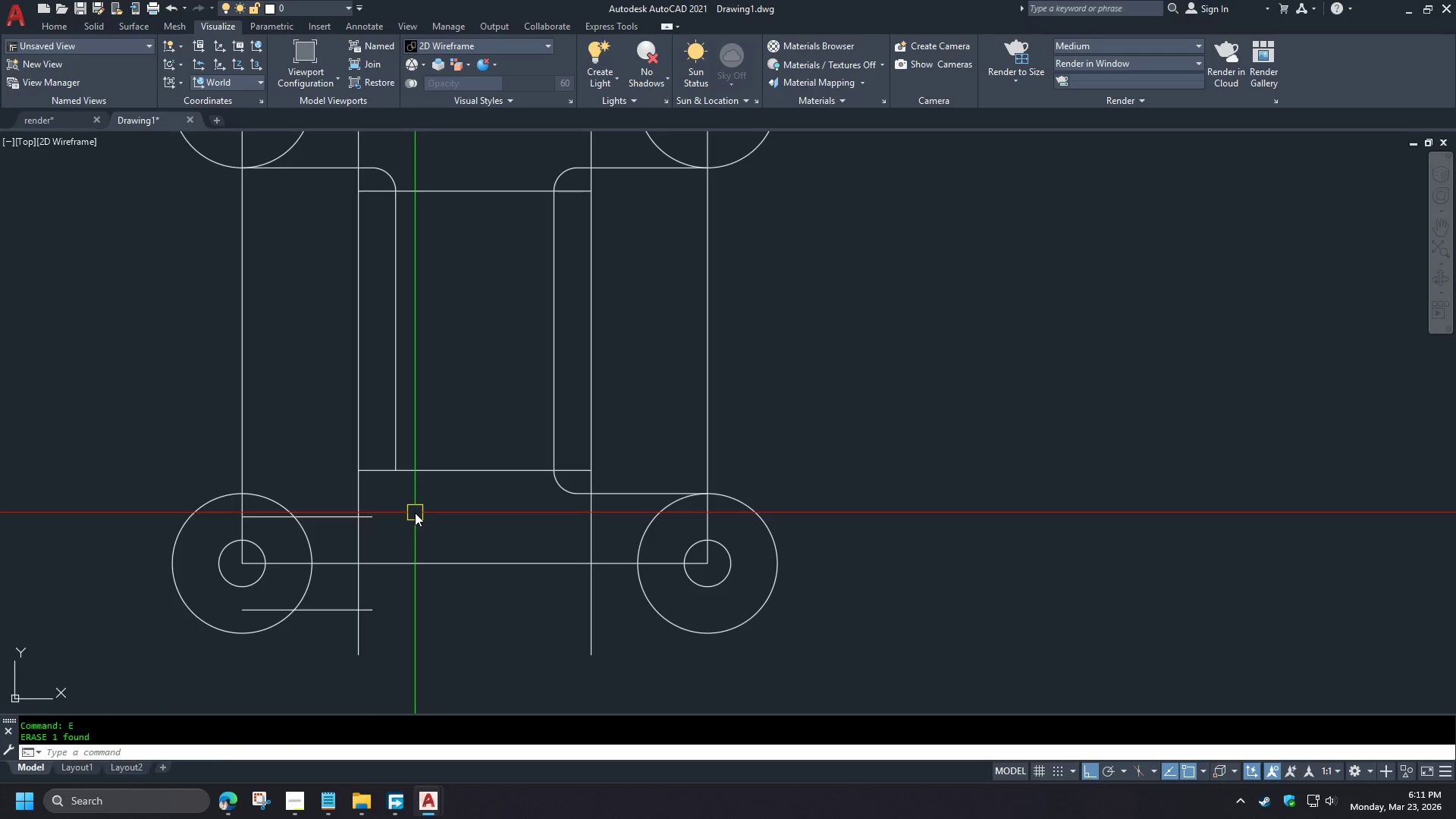 
key(F)
 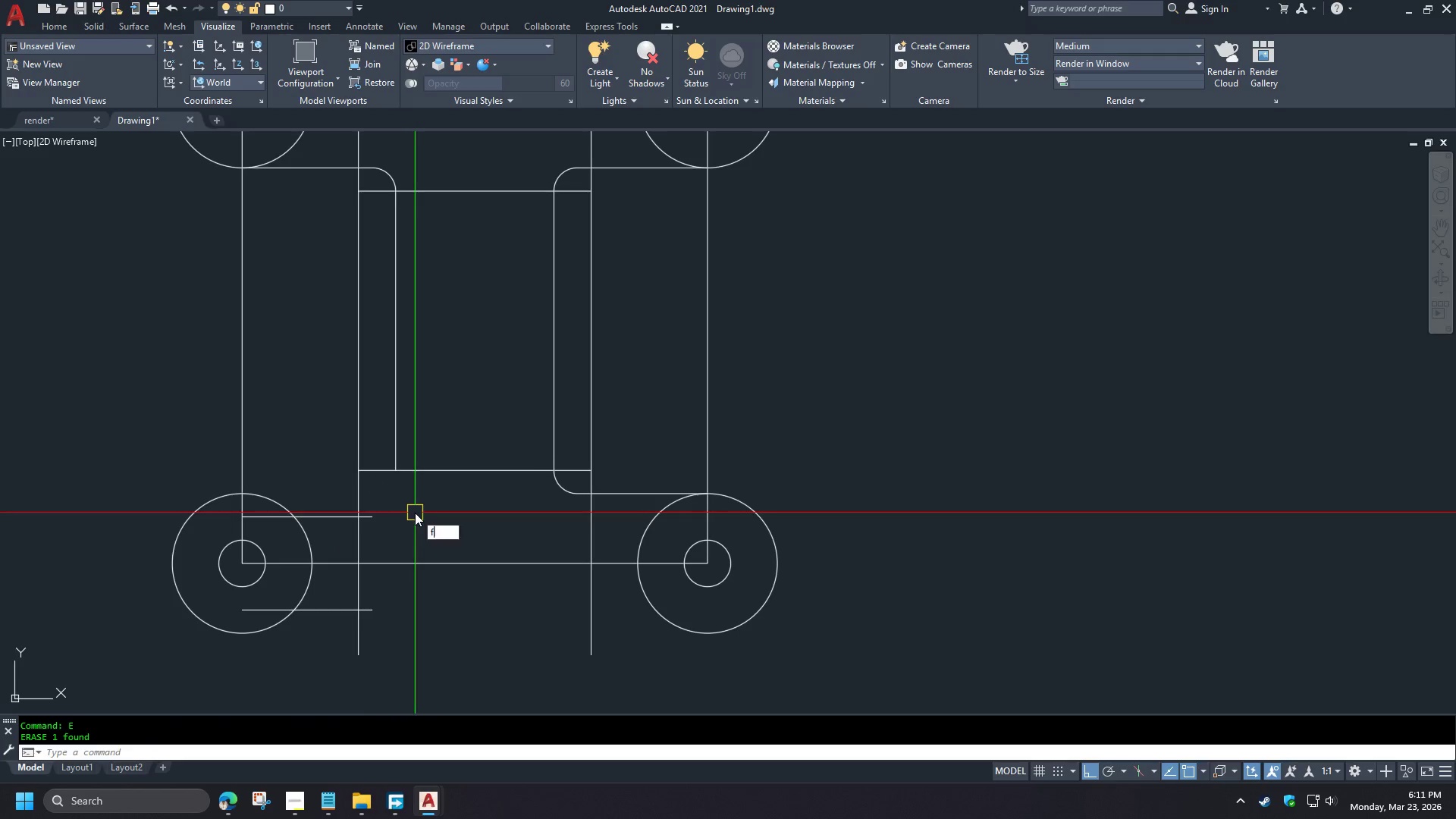 
key(Space)
 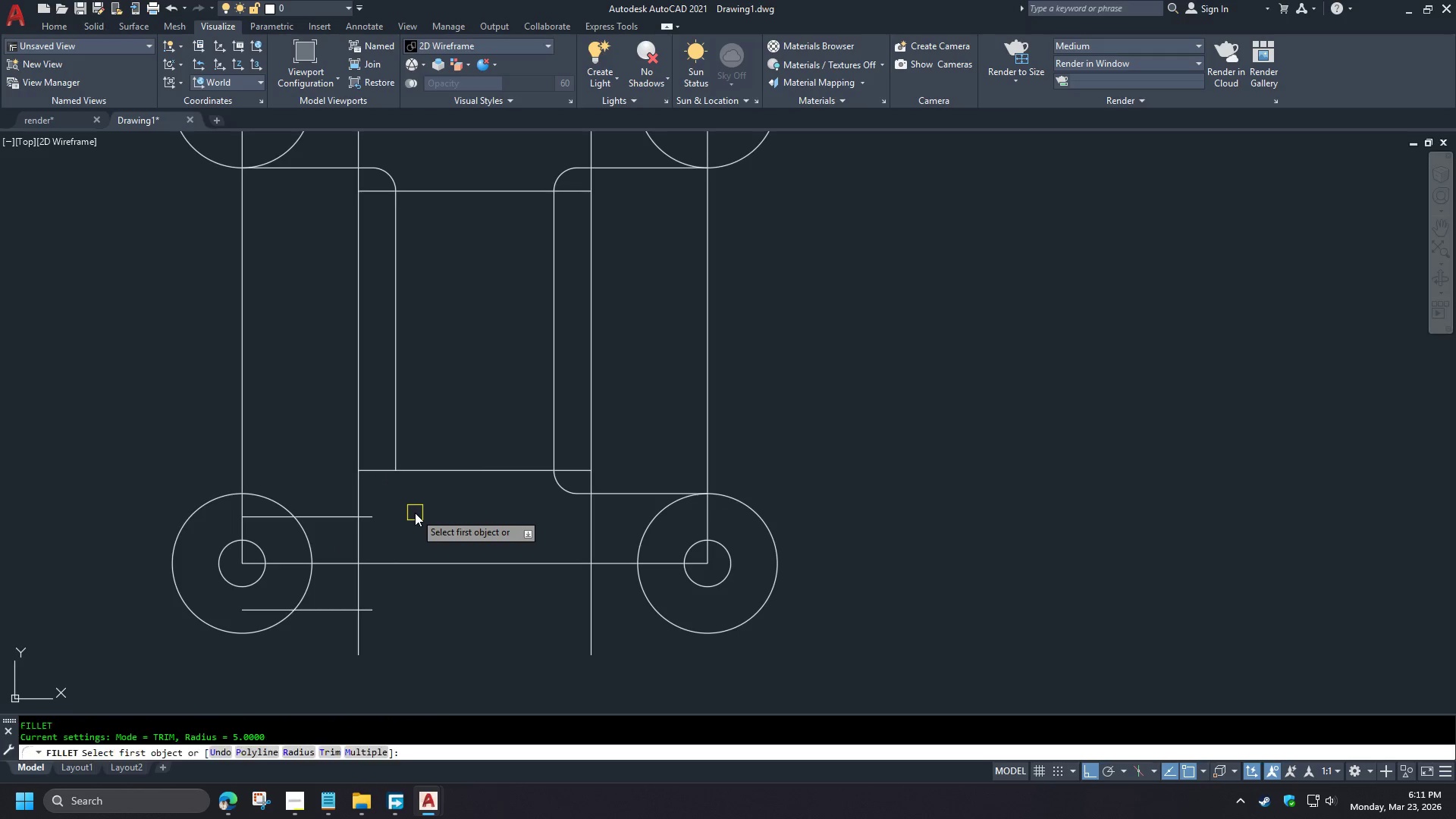 
key(R)
 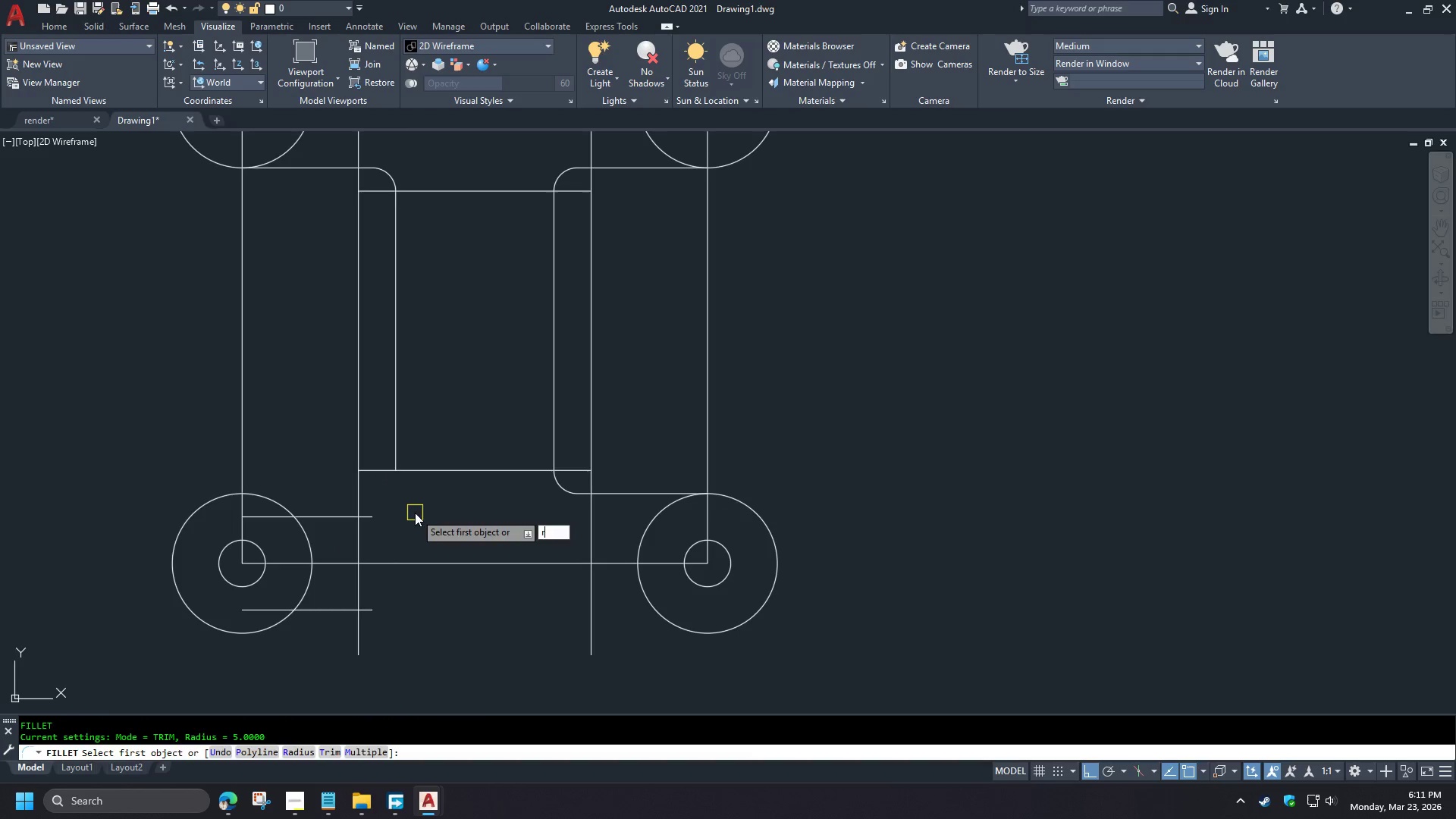 
key(Space)
 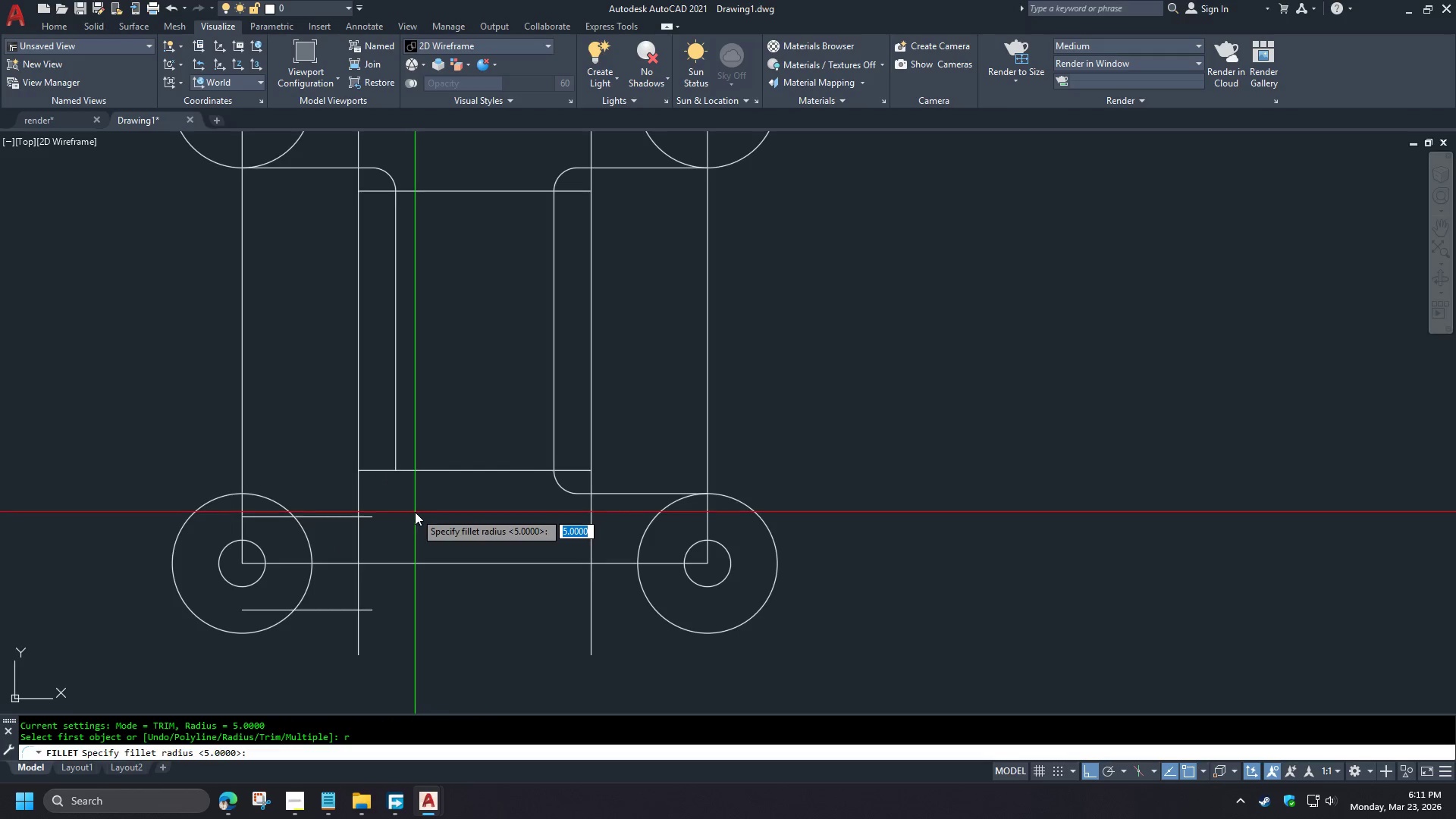 
key(Numpad1)
 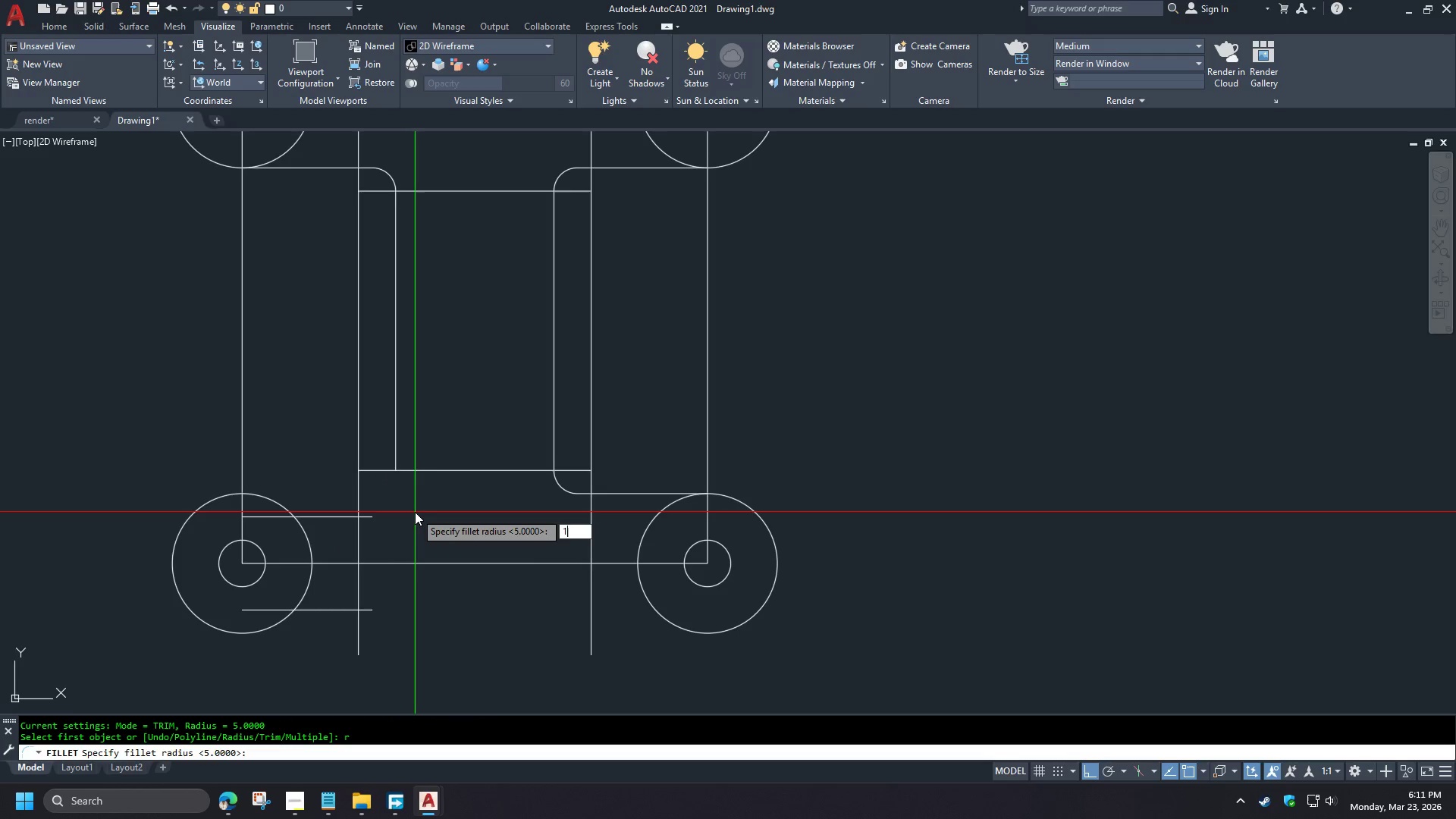 
key(Numpad0)
 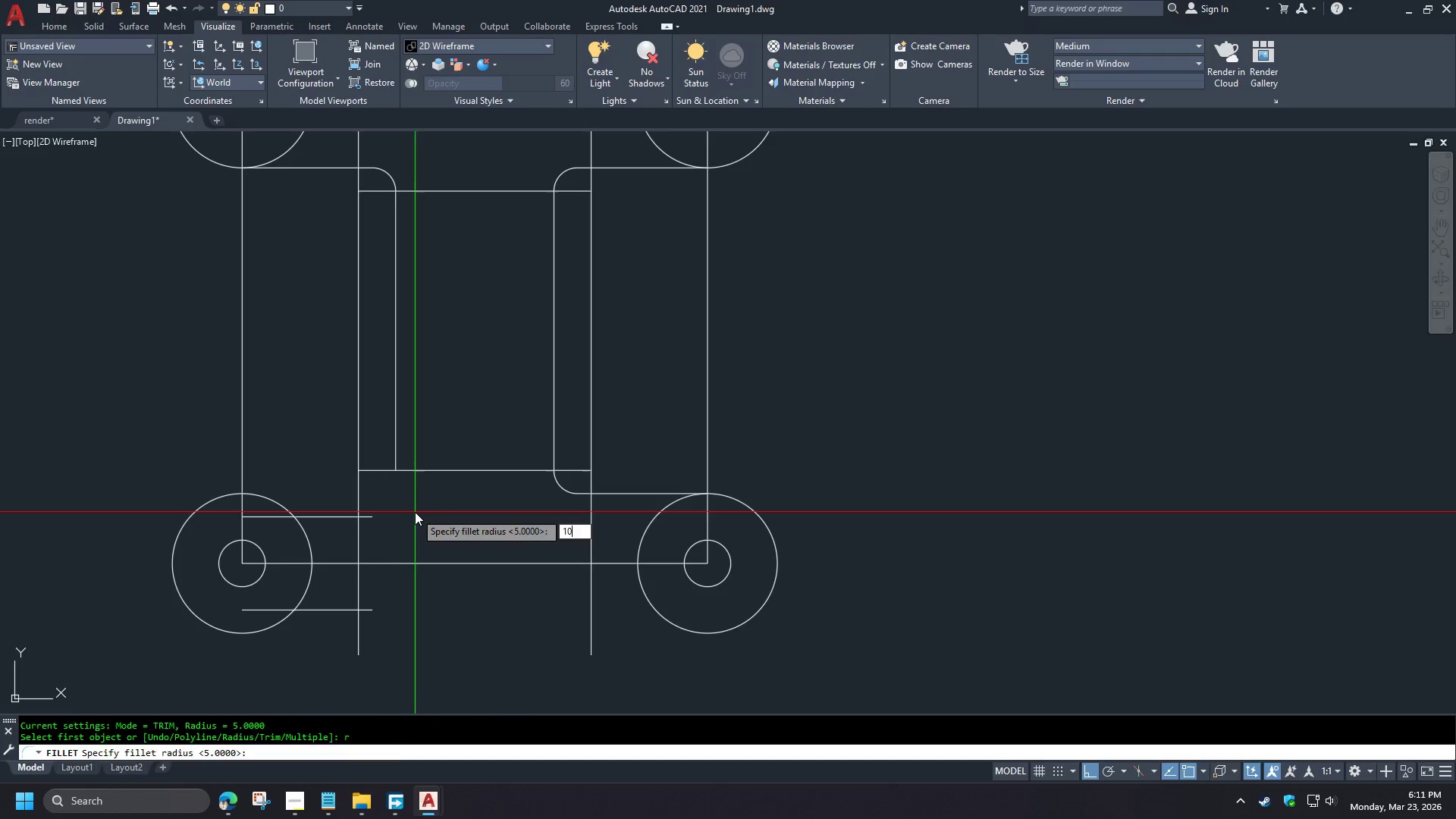 
key(NumpadEnter)
 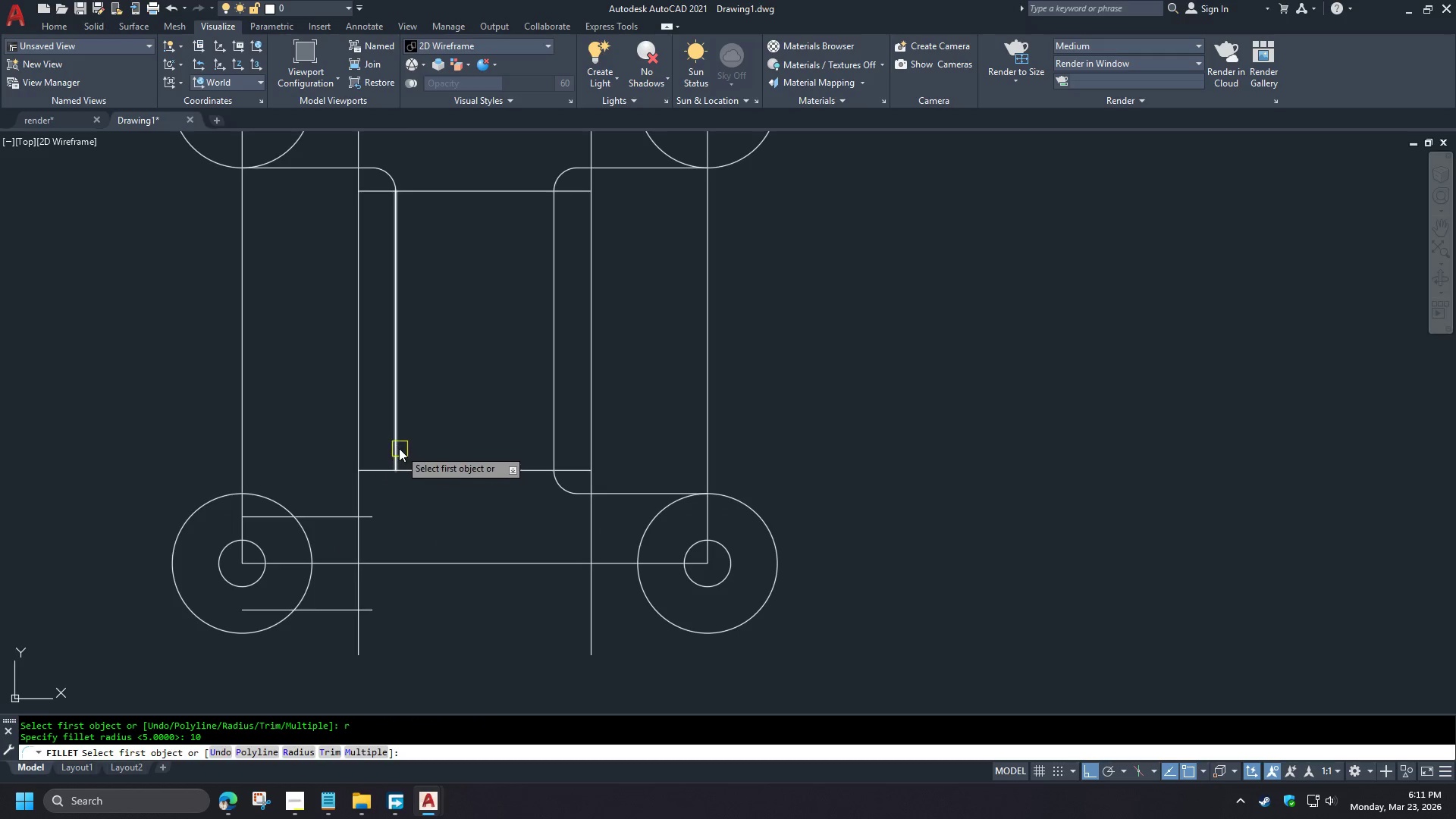 
left_click([398, 447])
 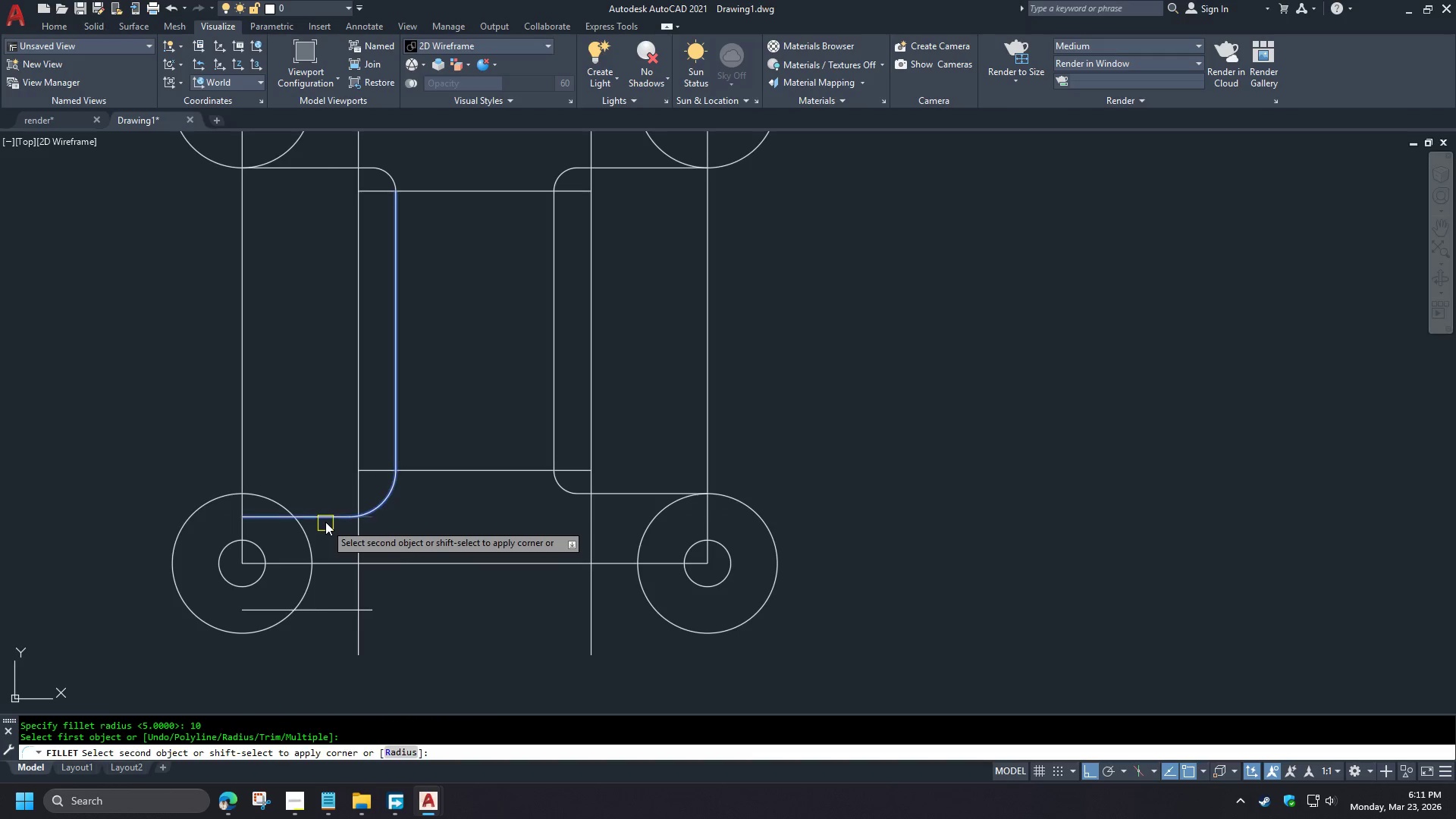 
left_click([326, 522])
 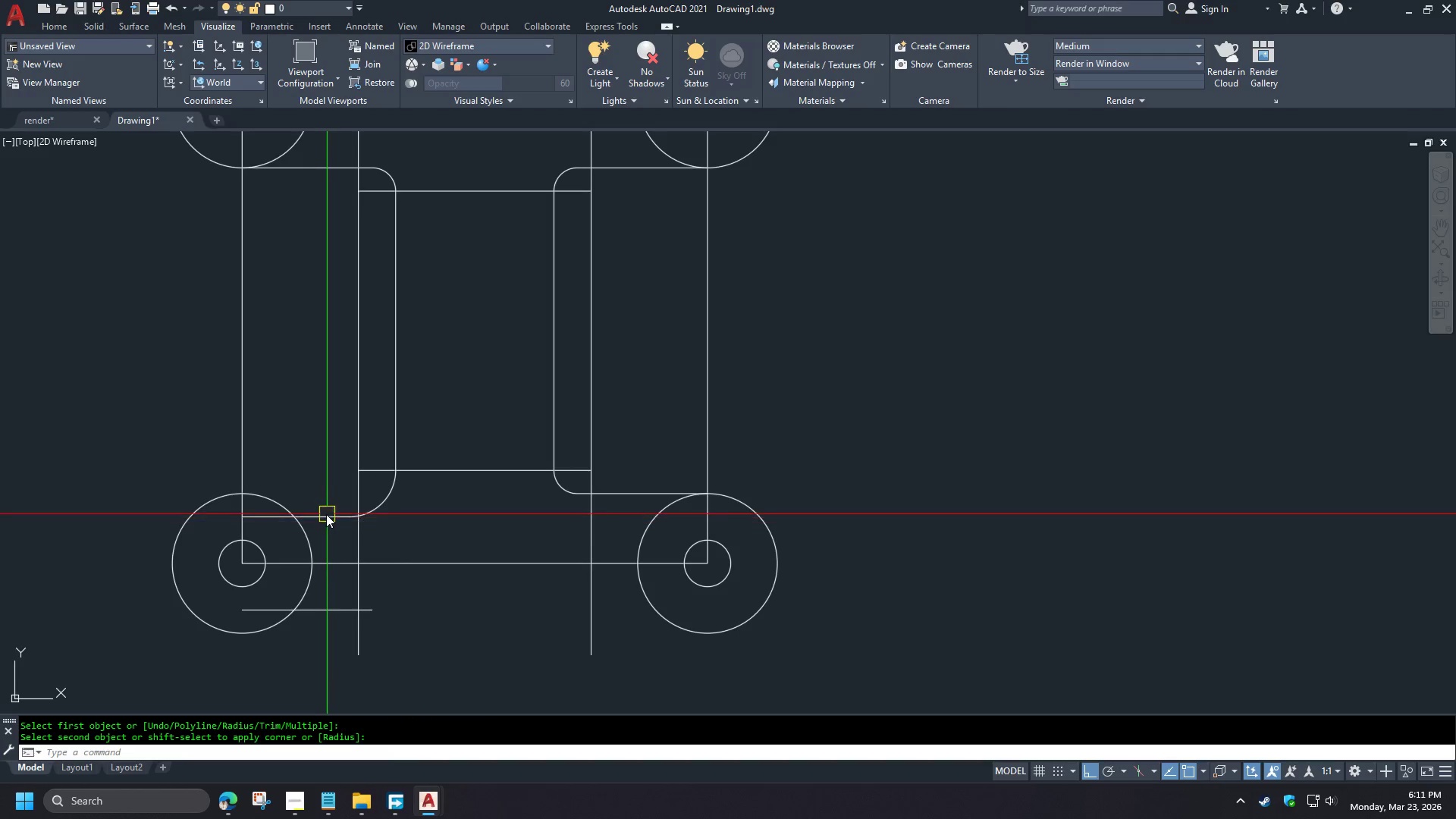 
key(F)
 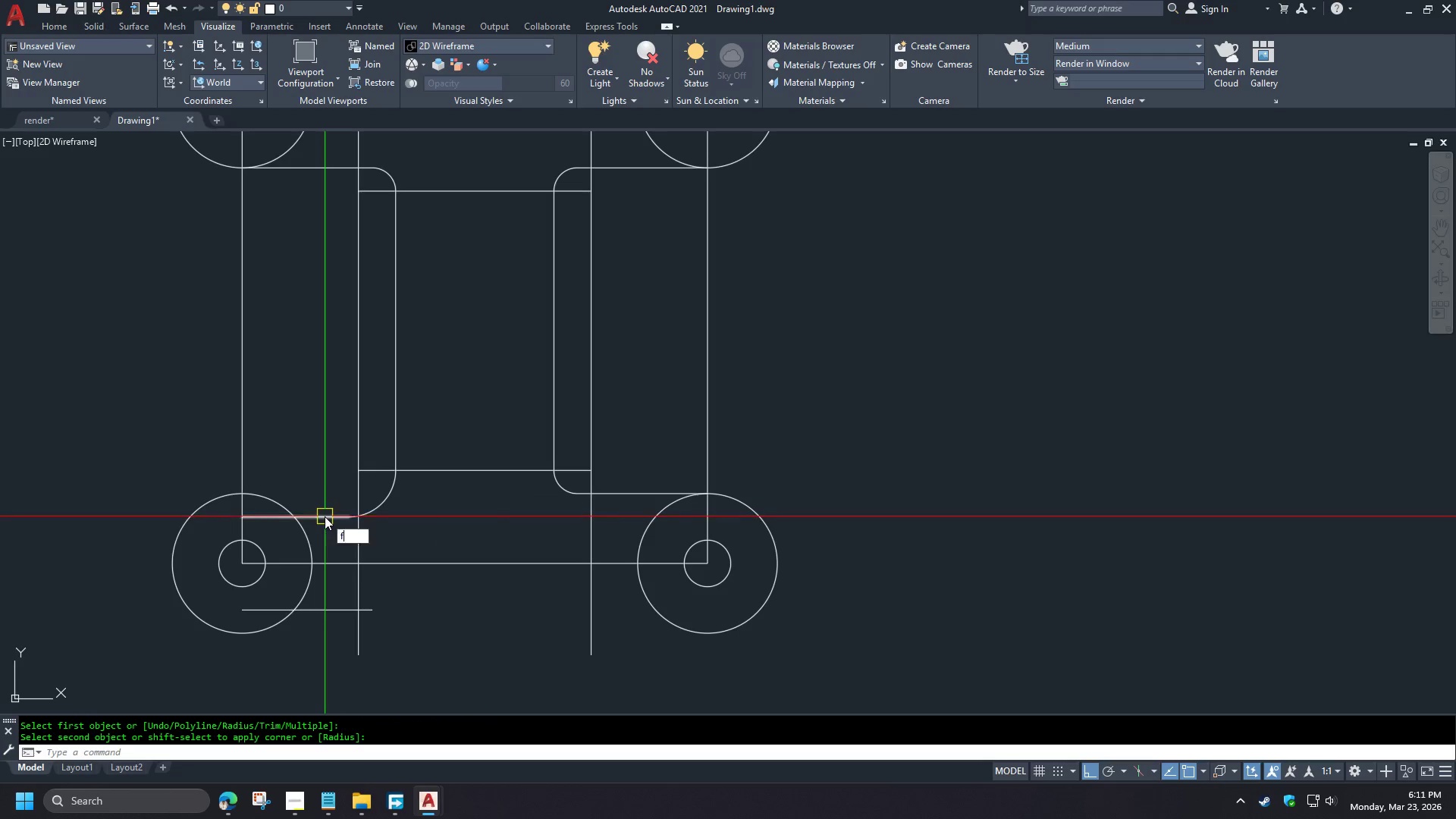 
key(Space)
 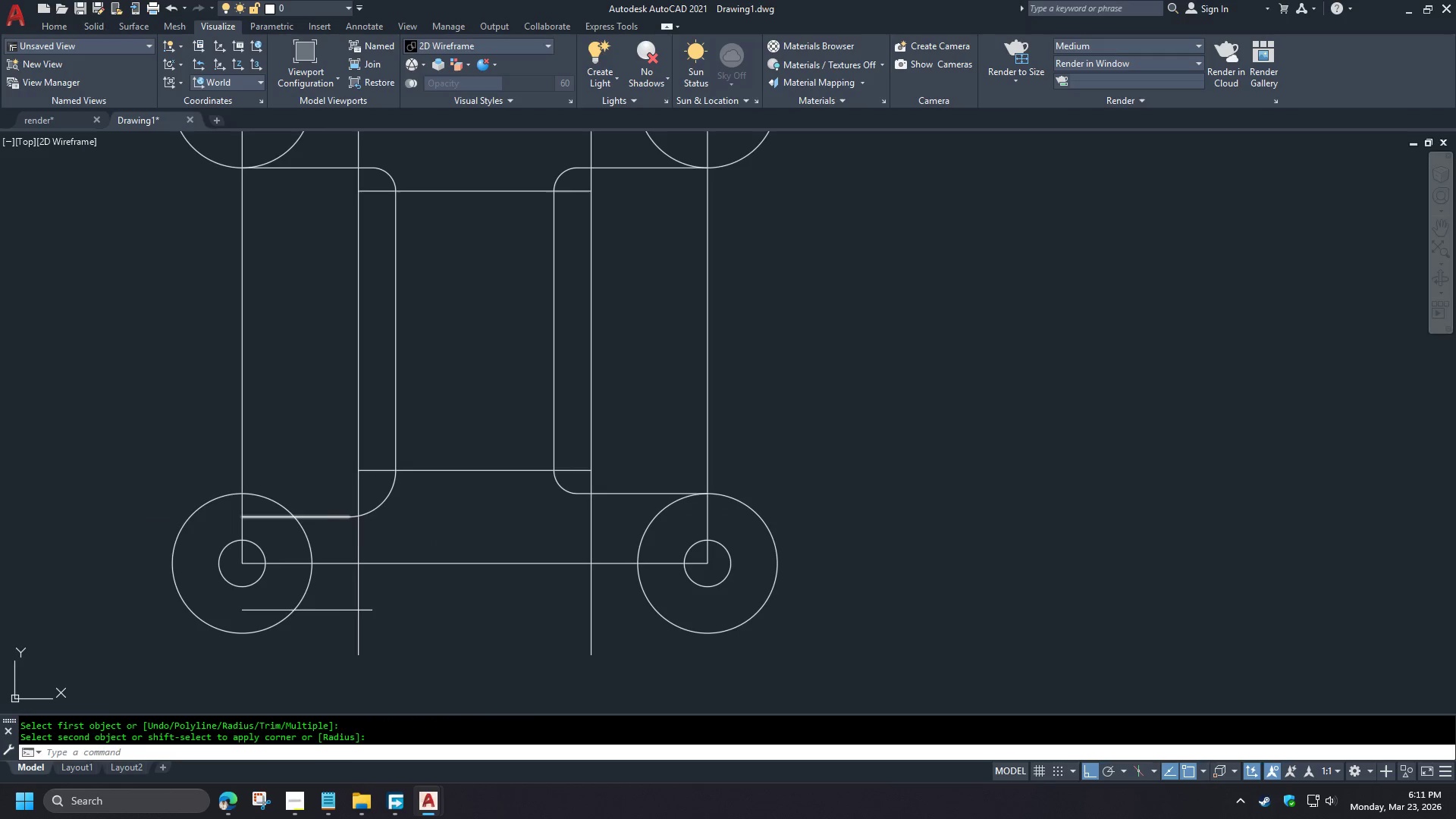 
left_click([325, 516])
 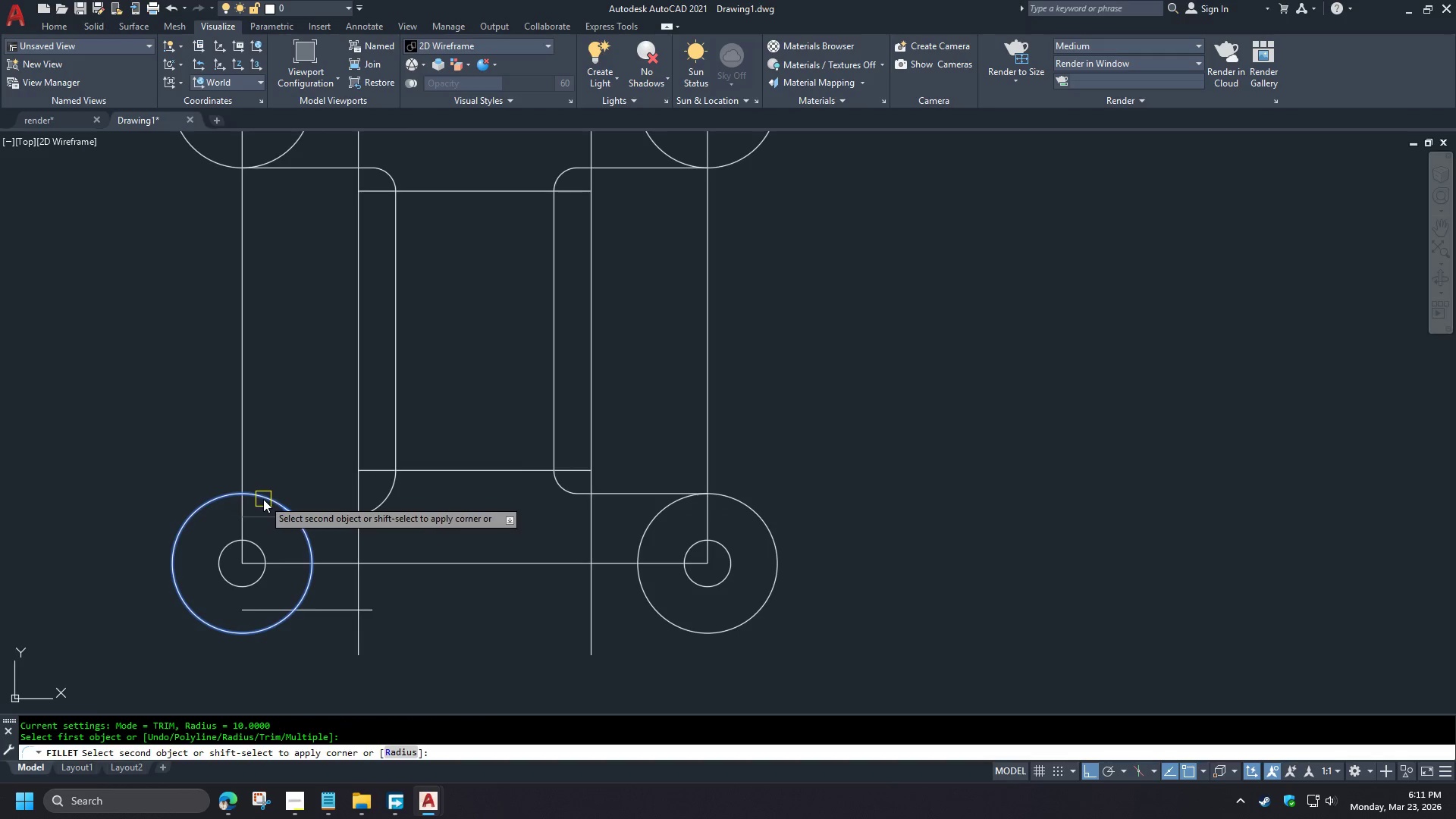 
left_click([263, 499])
 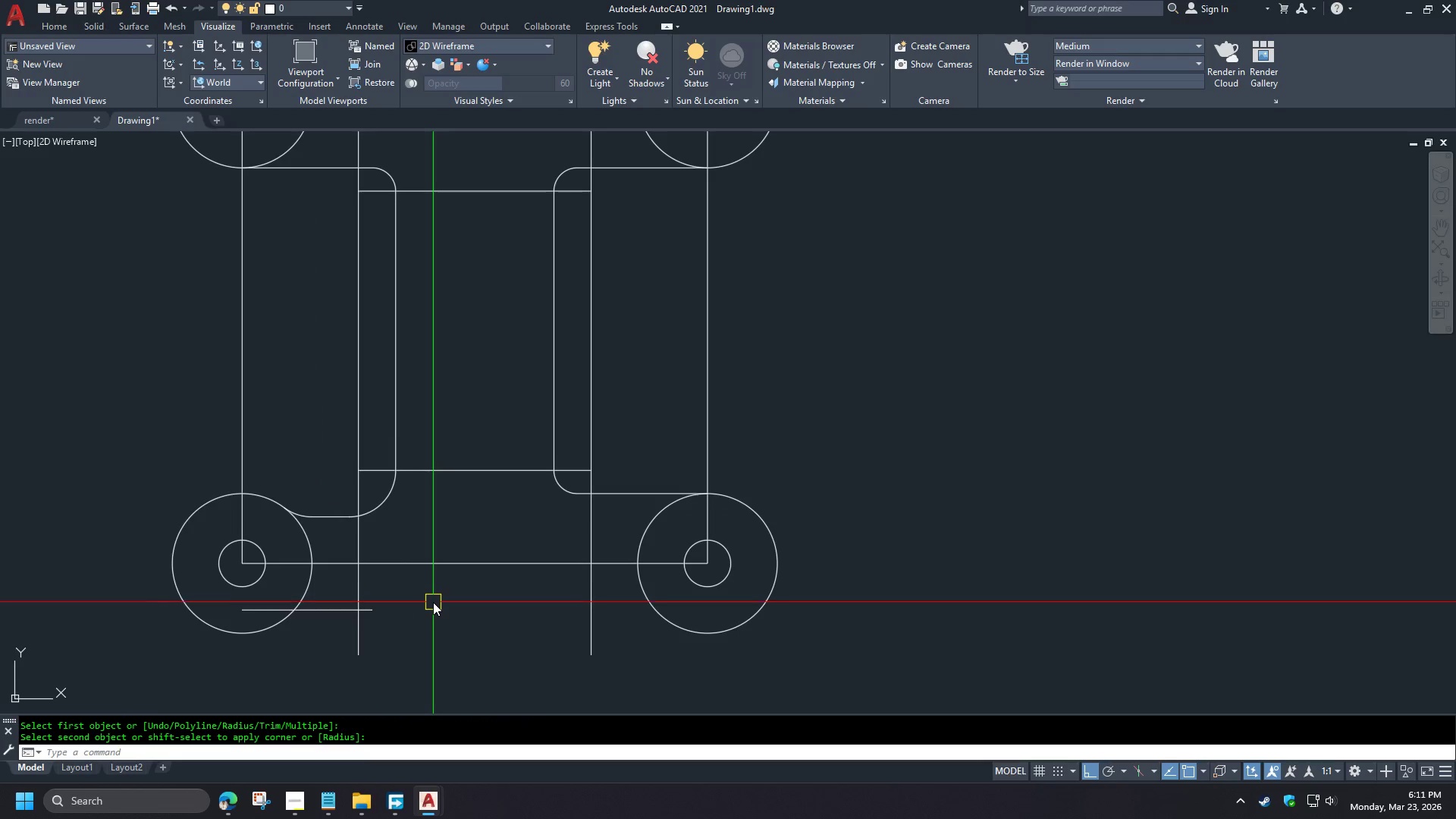 
key(F)
 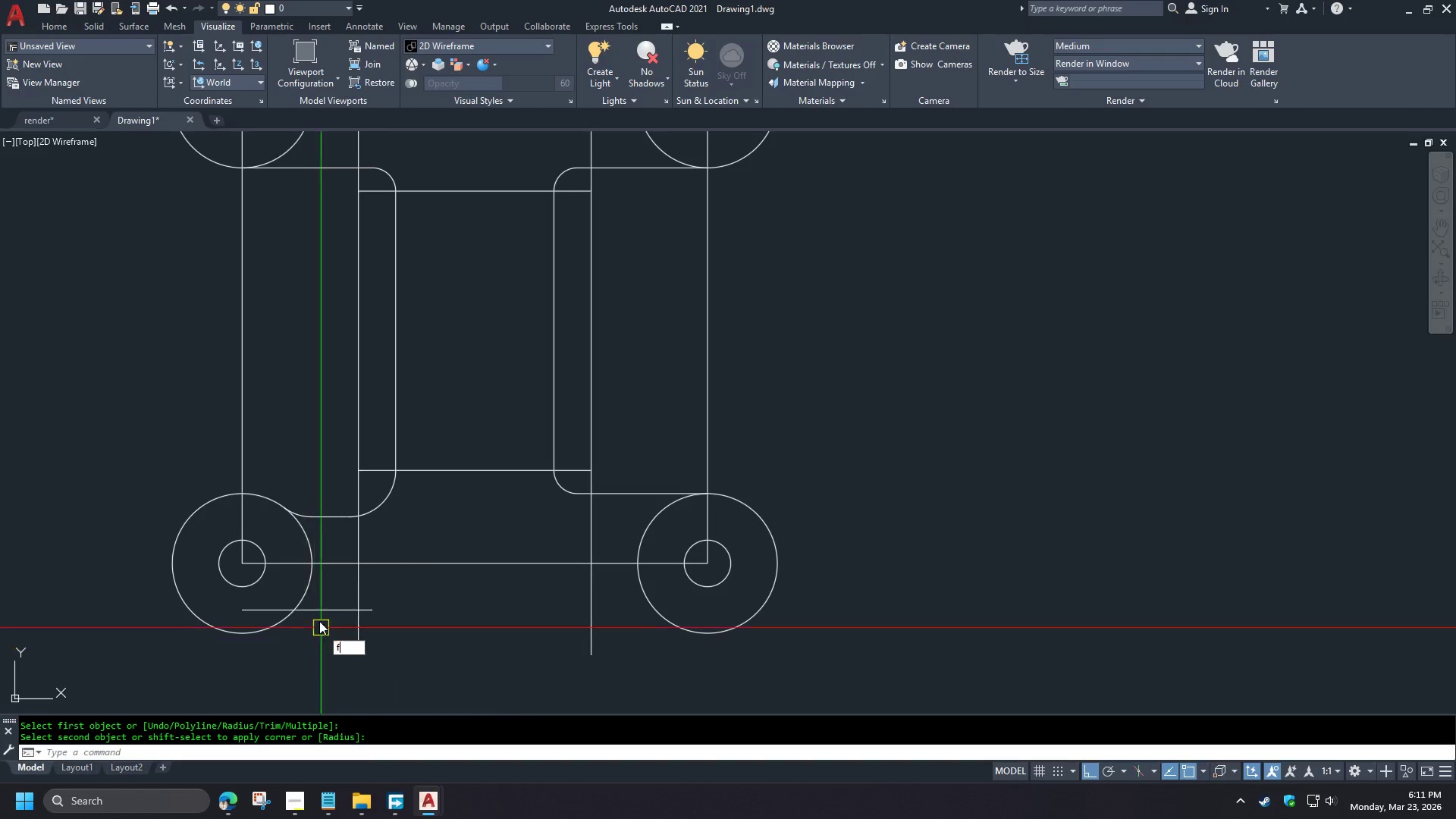 
key(Space)
 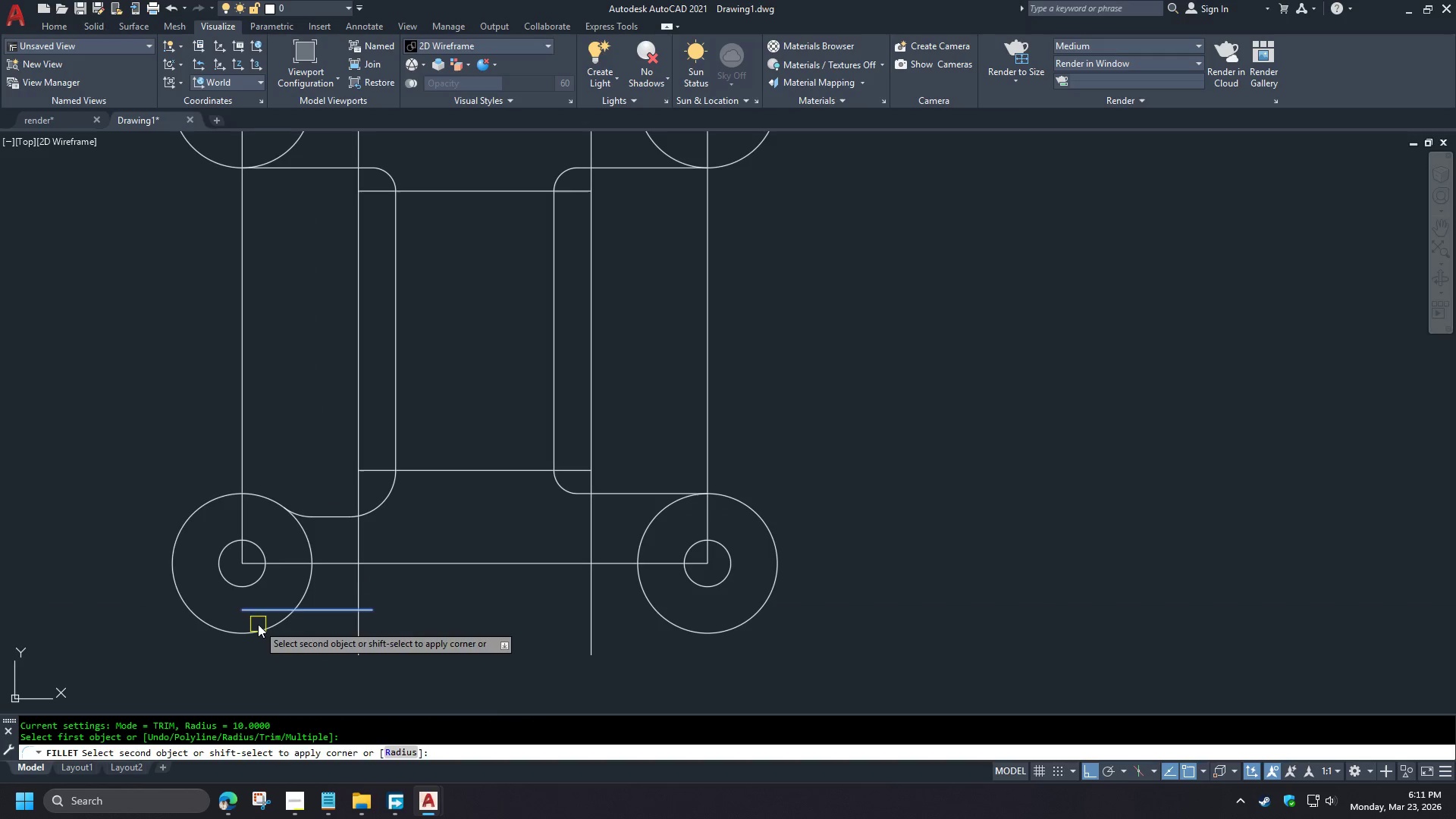 
double_click([253, 627])
 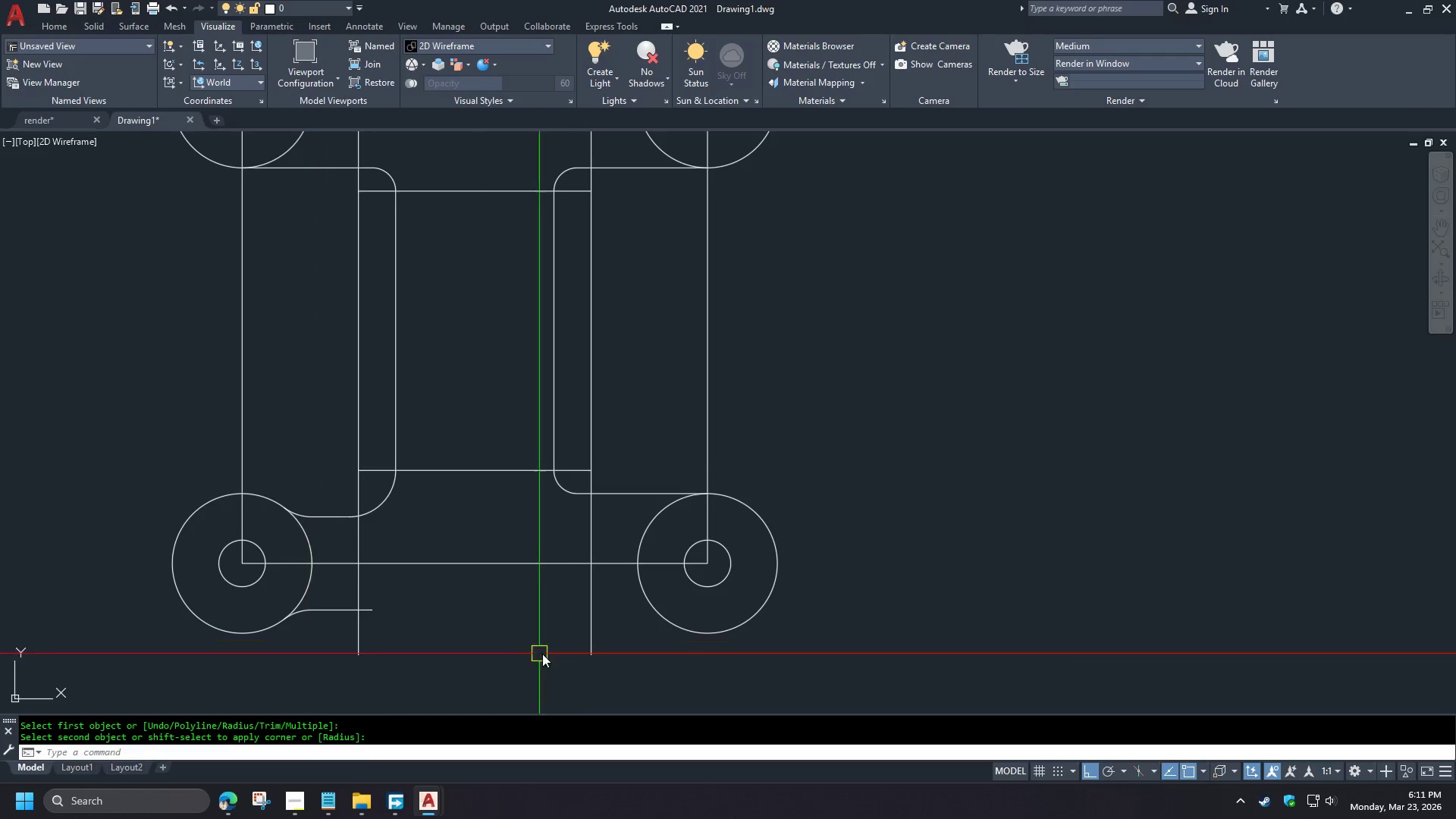 
type(ex )
key(Escape)
 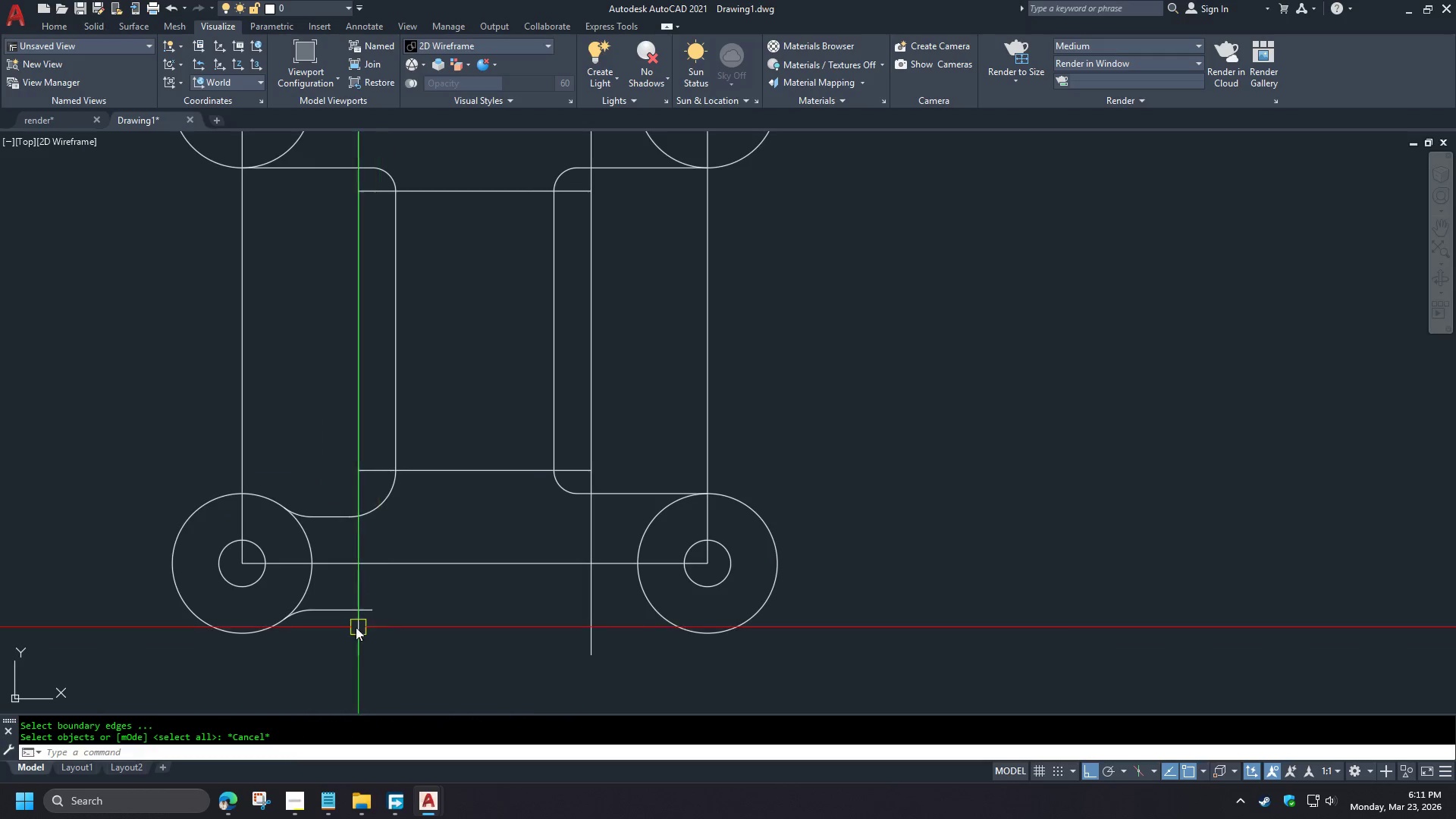 
key(F)
 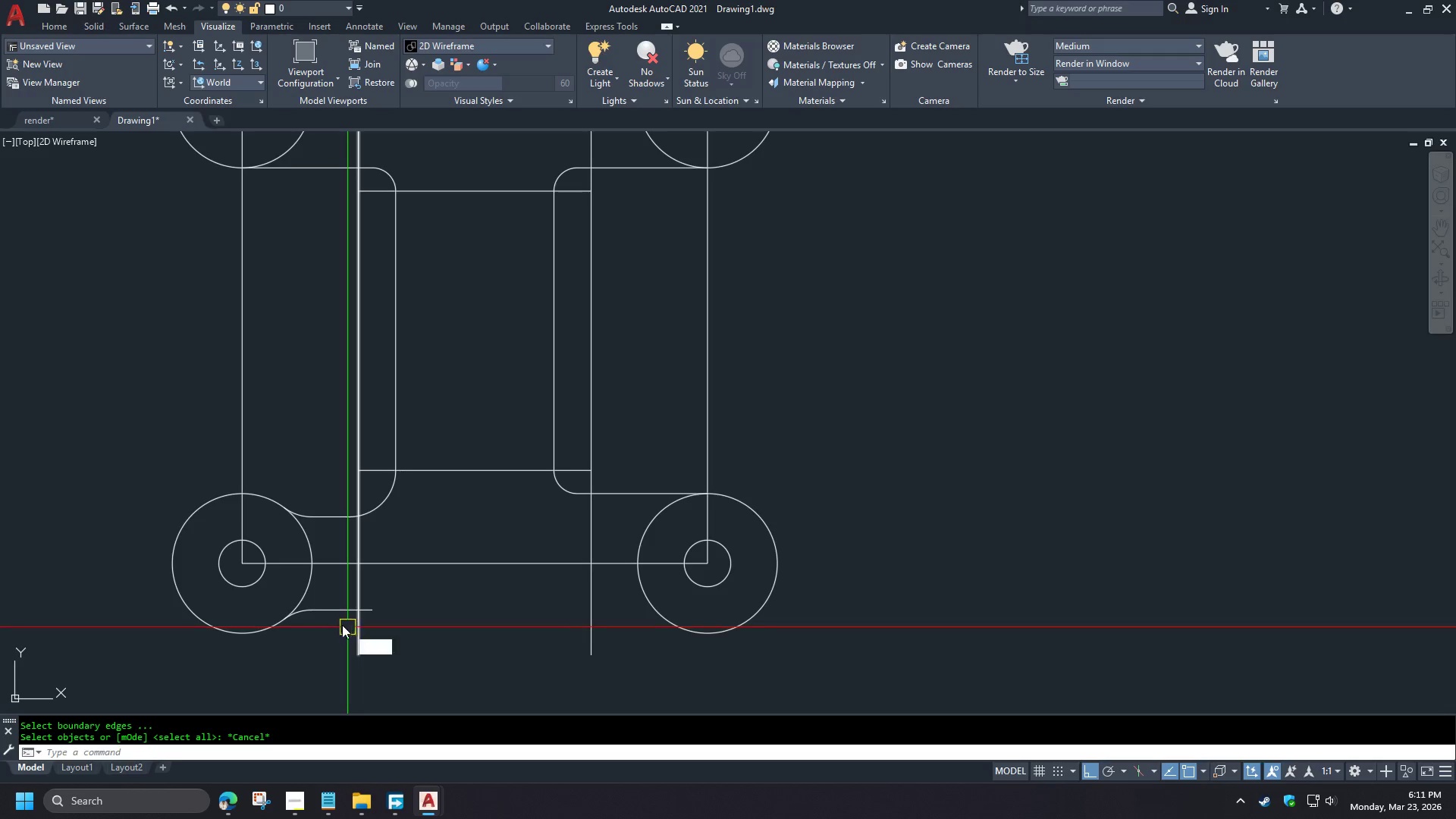 
key(Space)
 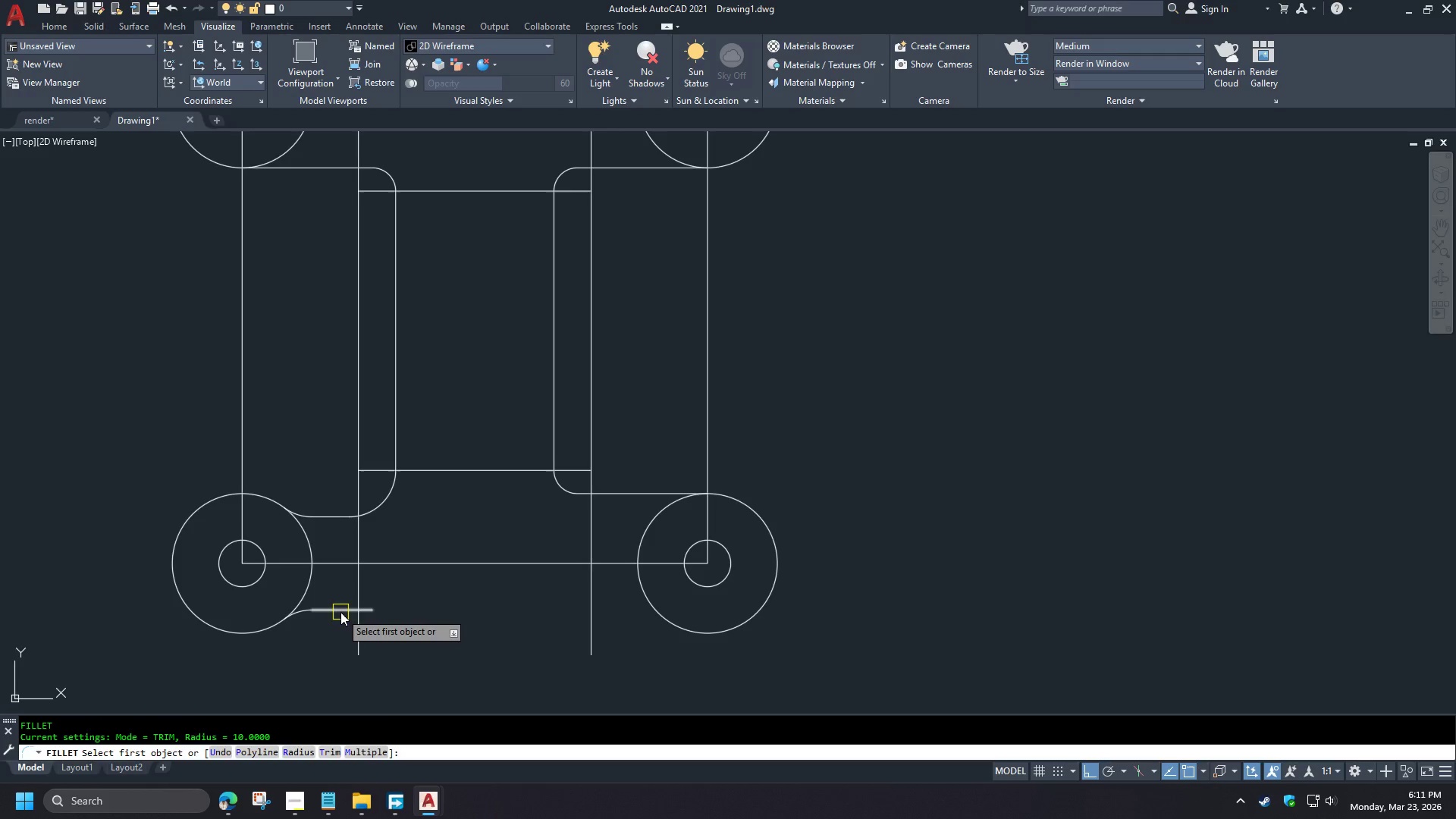 
left_click([340, 611])
 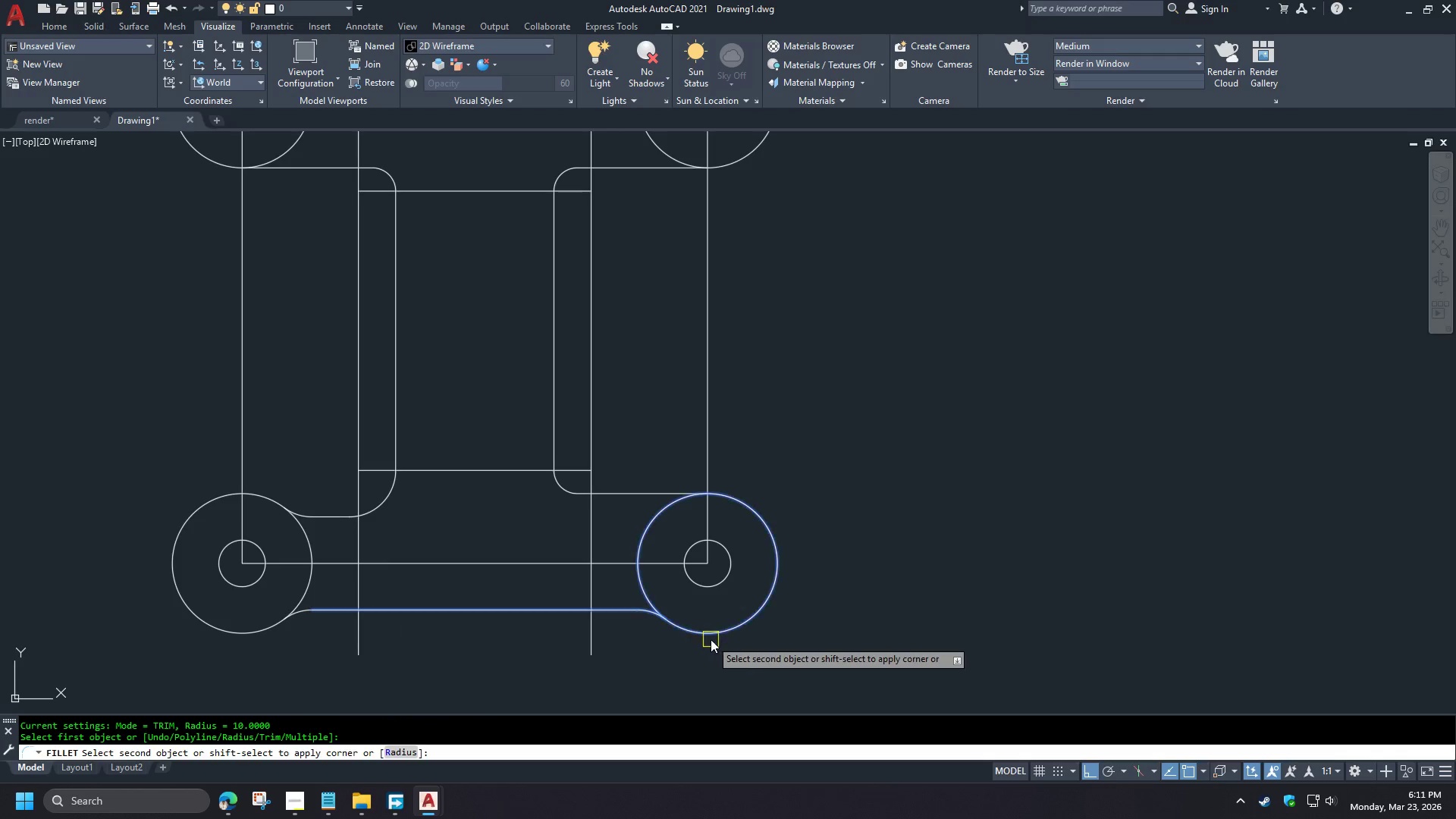 
left_click([711, 639])
 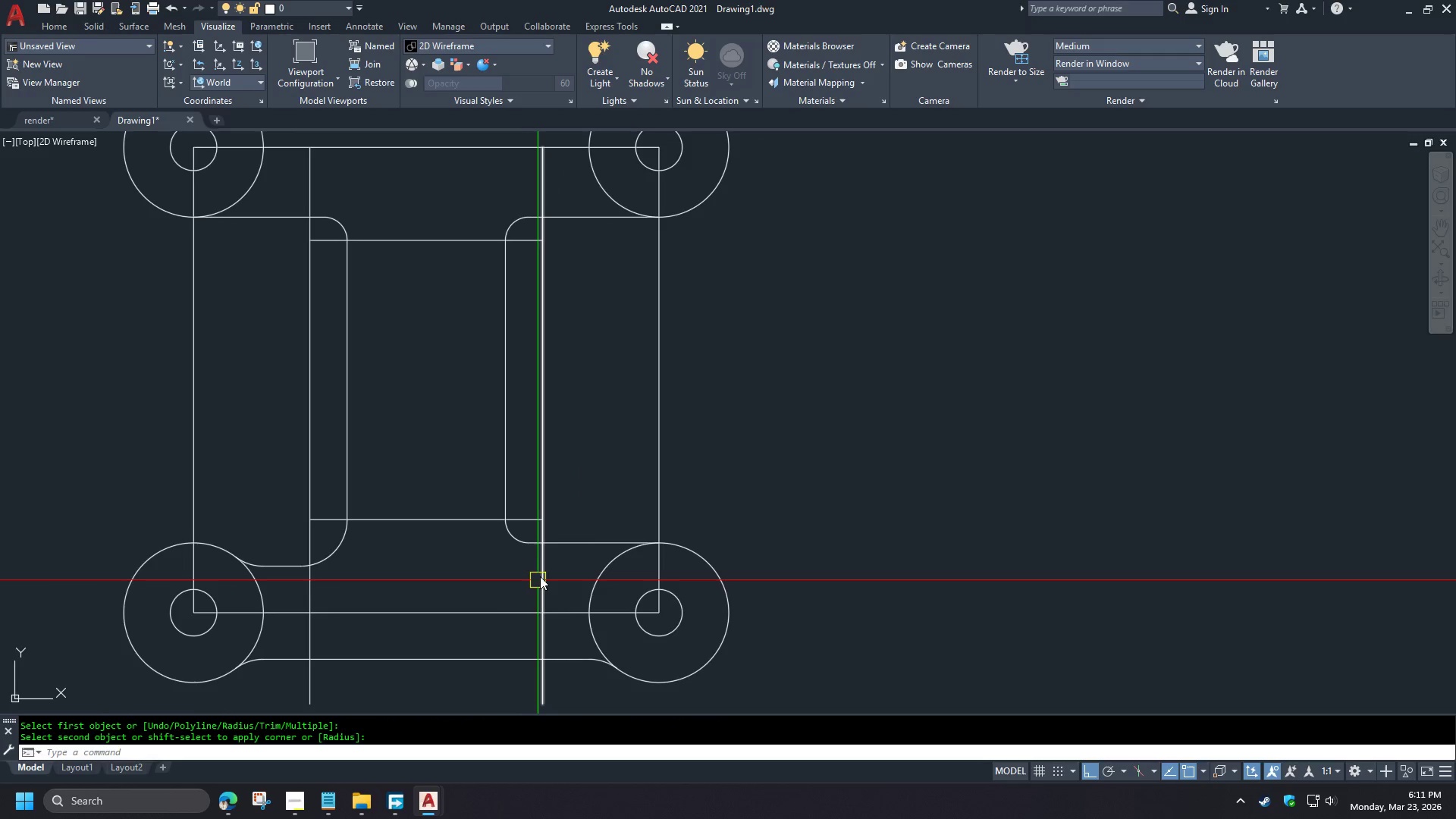 
left_click([513, 543])
 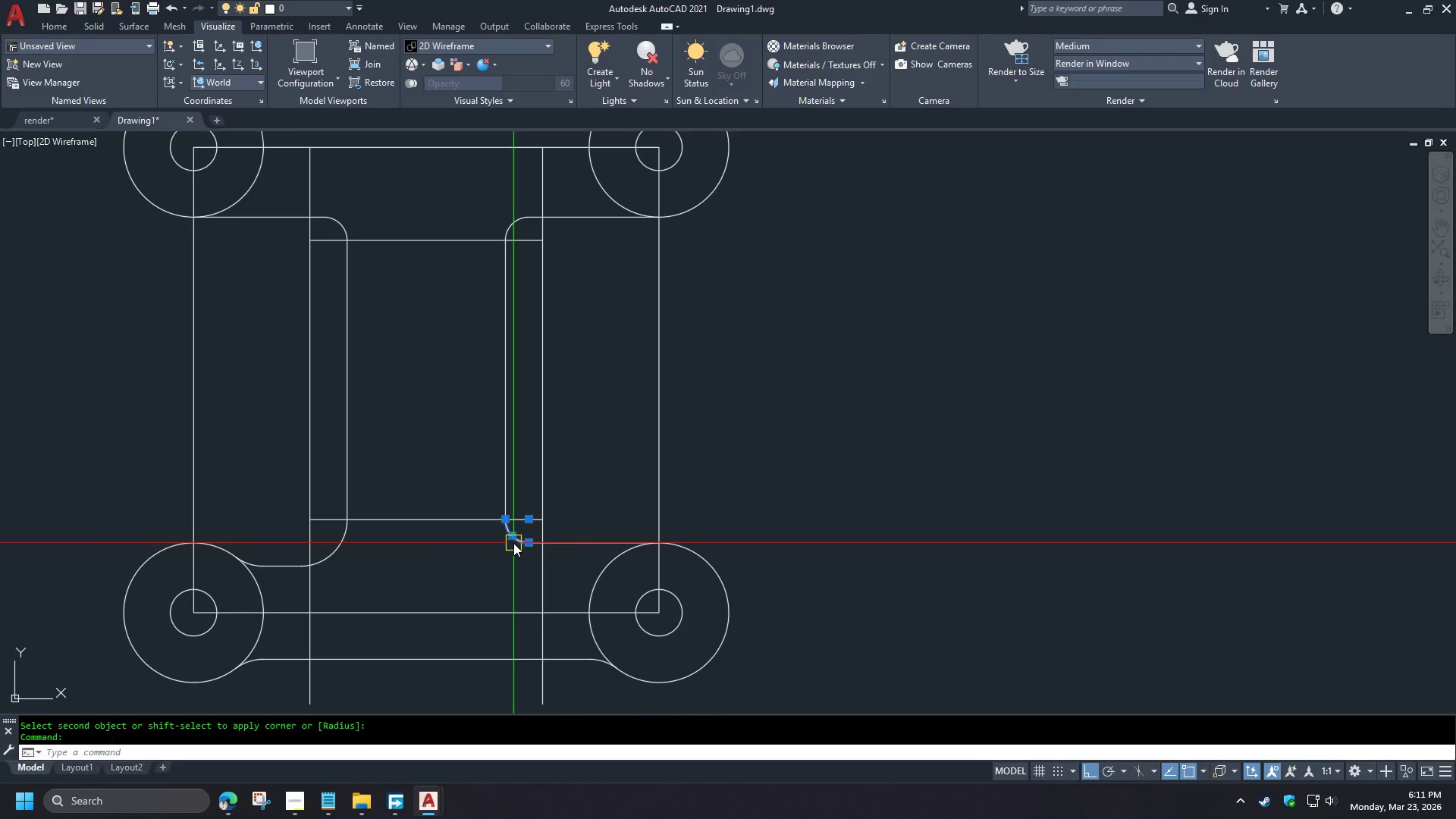 
key(E)
 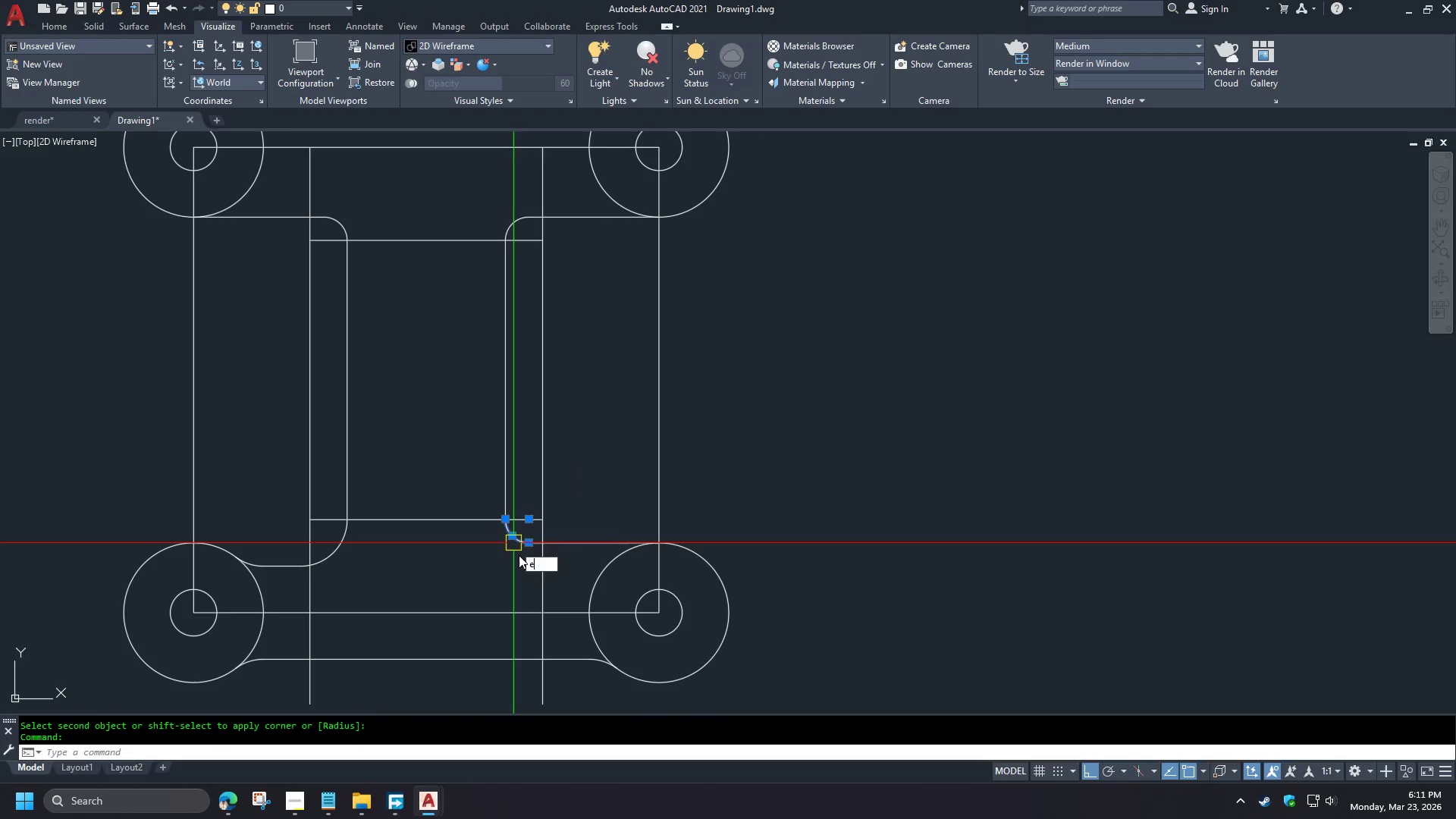 
key(Space)
 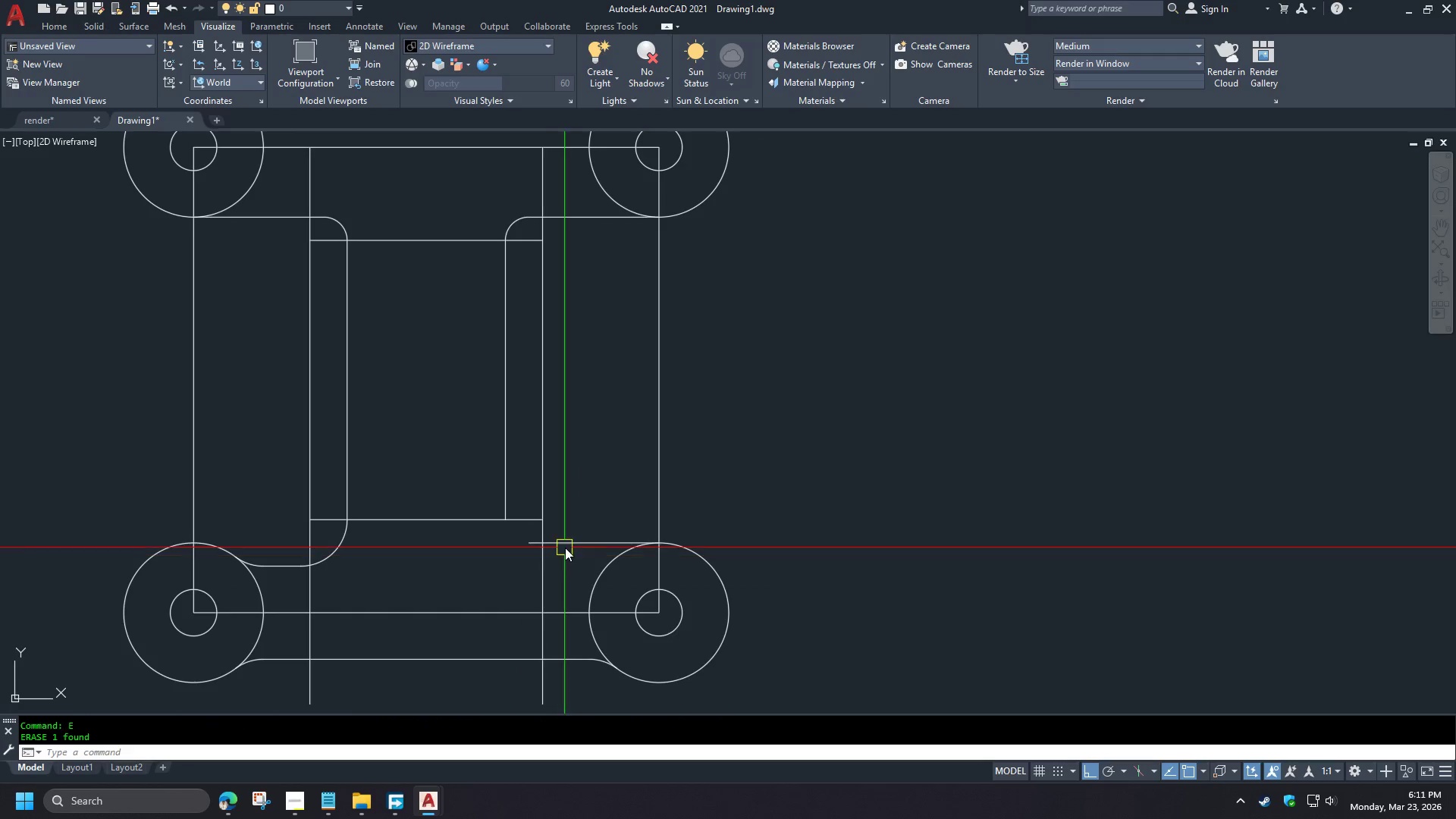 
double_click([565, 547])
 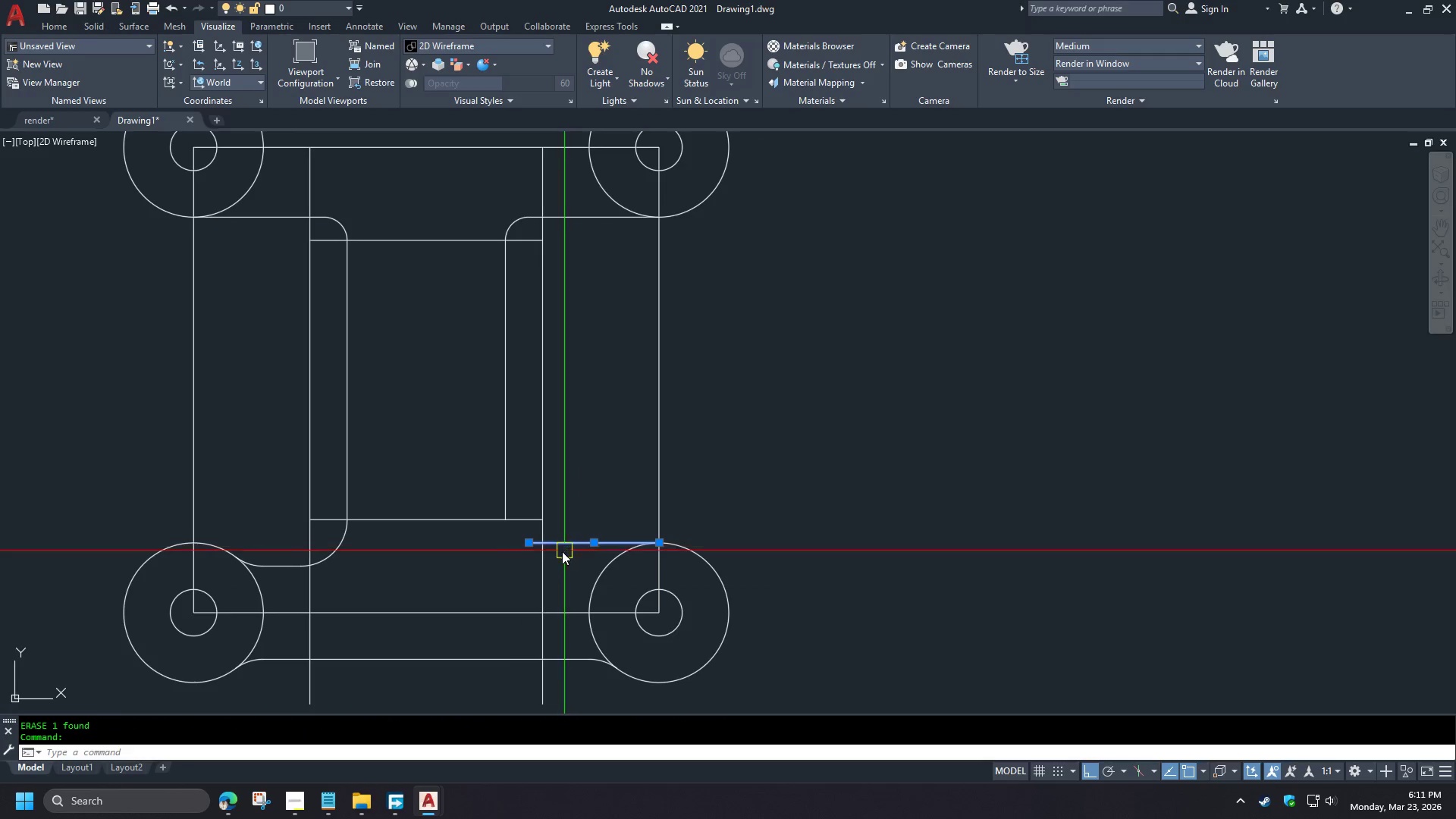 
key(E)
 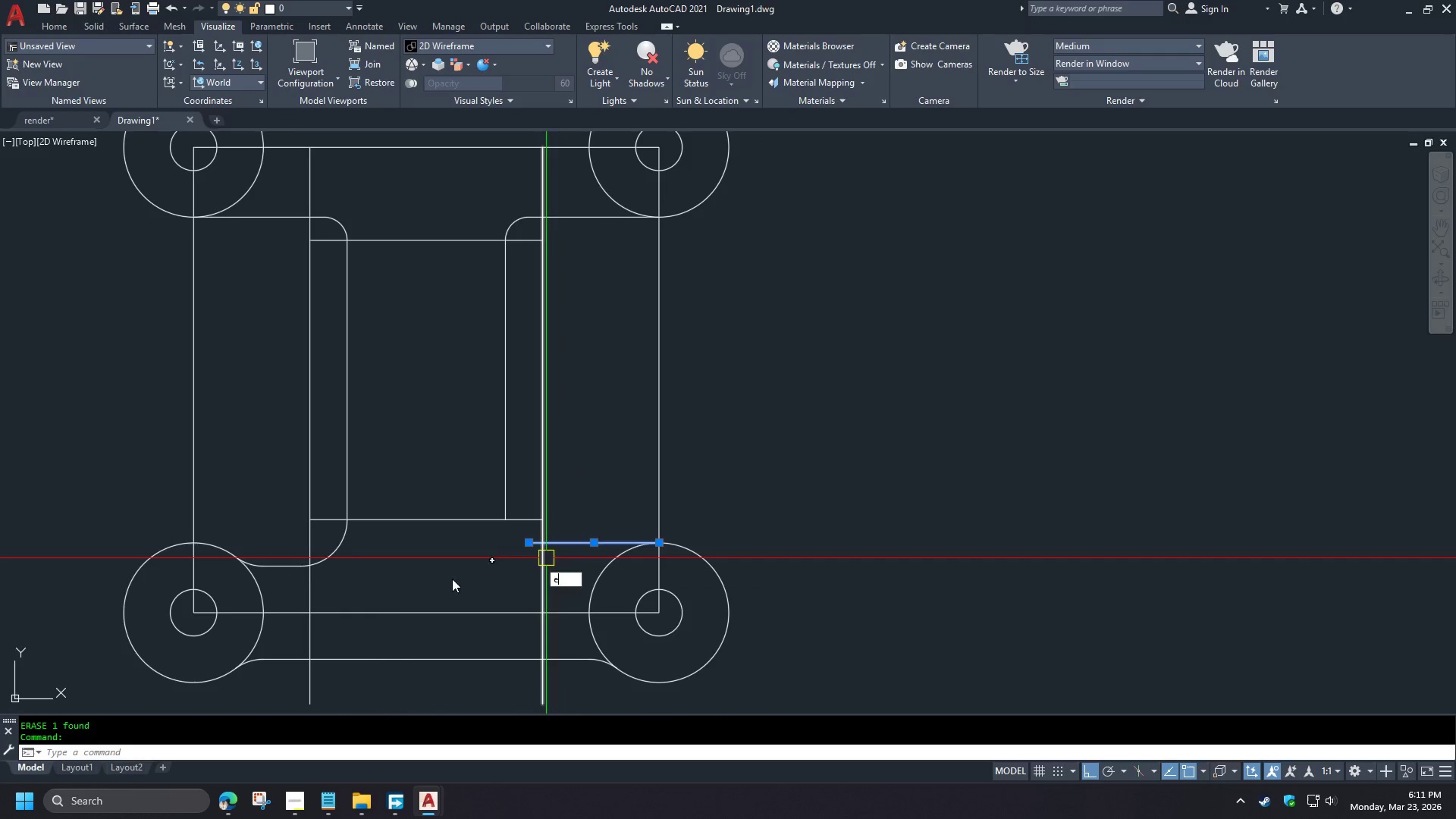 
key(Space)
 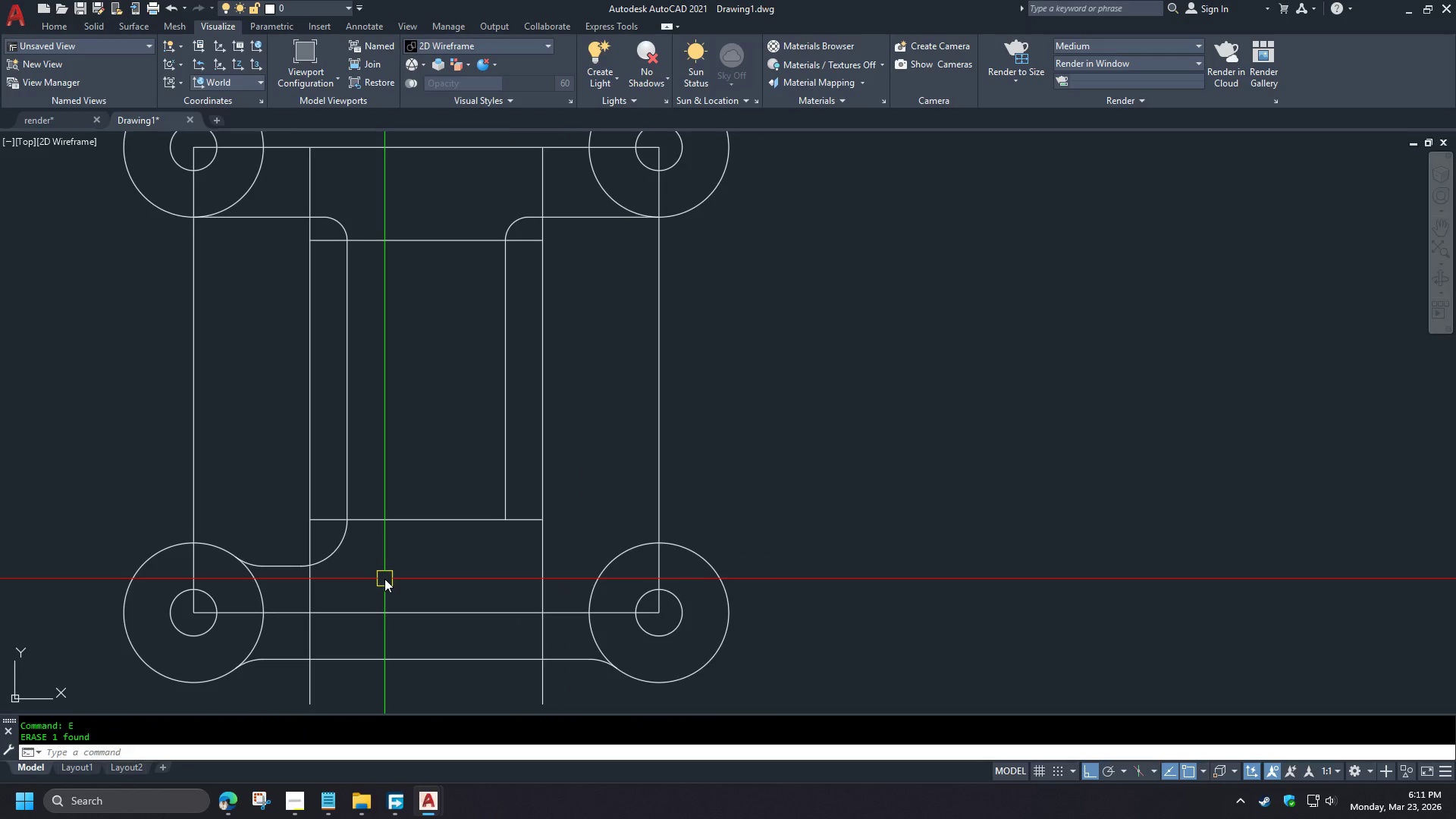 
key(L)
 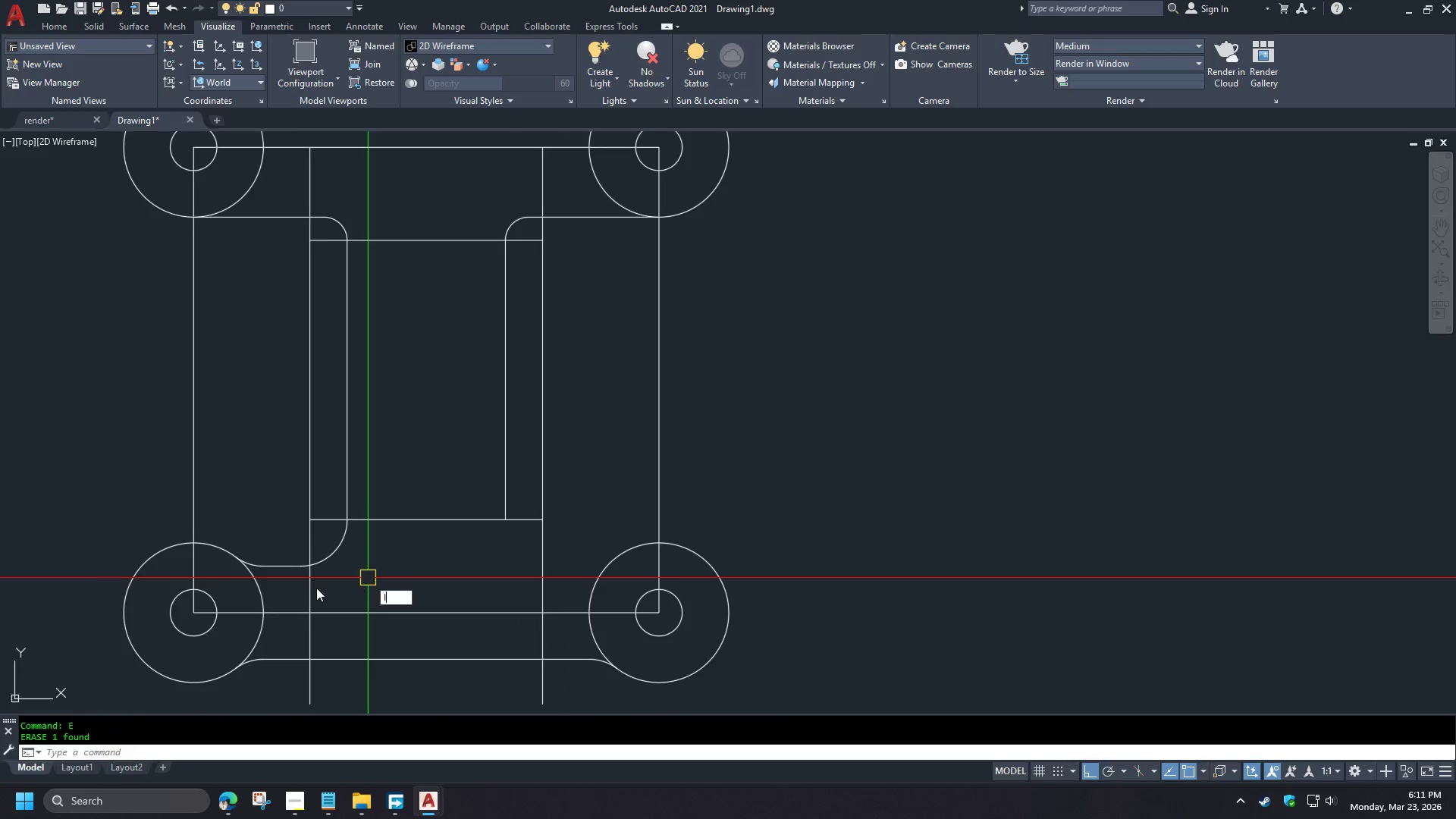 
key(Space)
 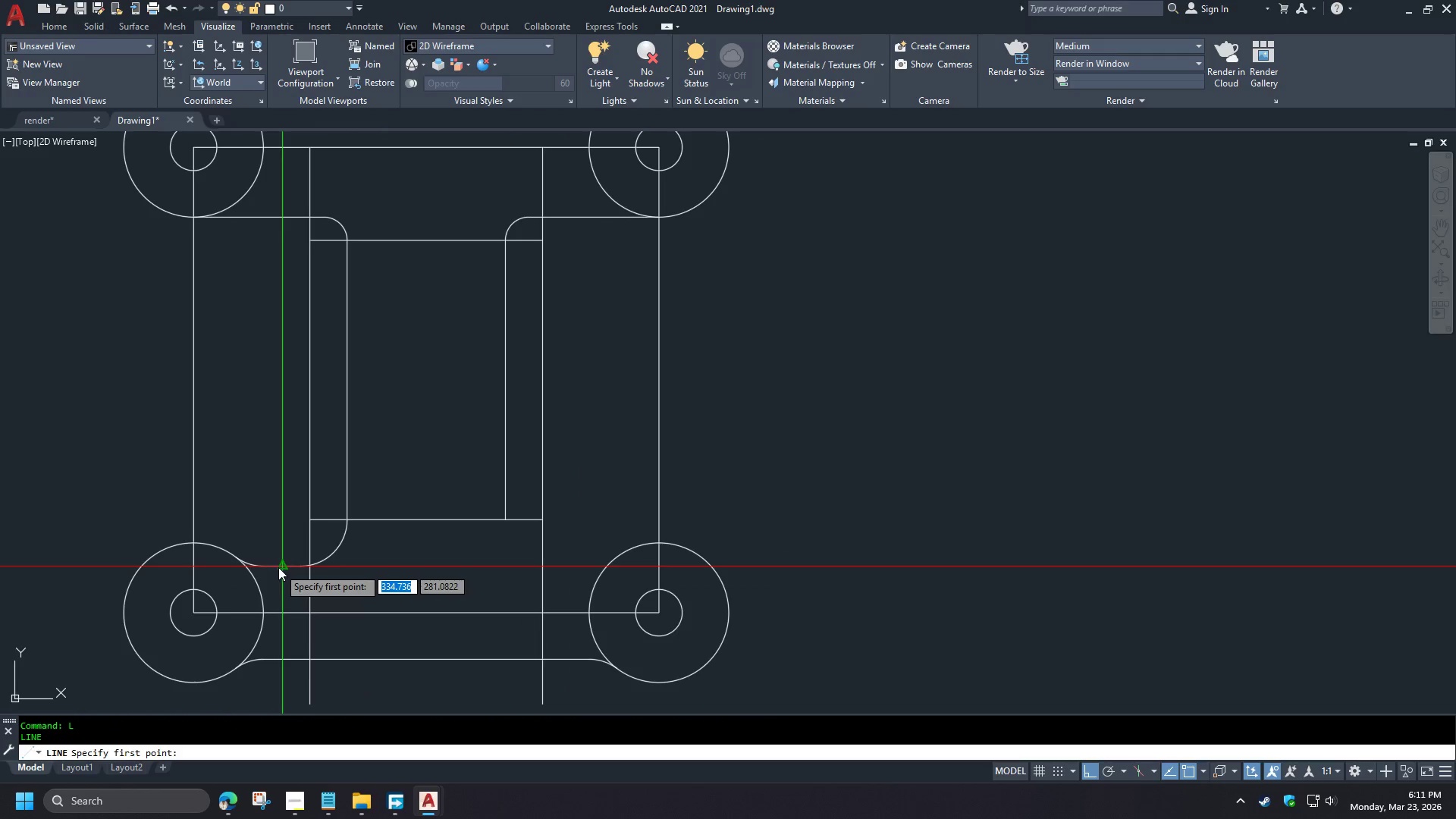 
left_click([278, 567])
 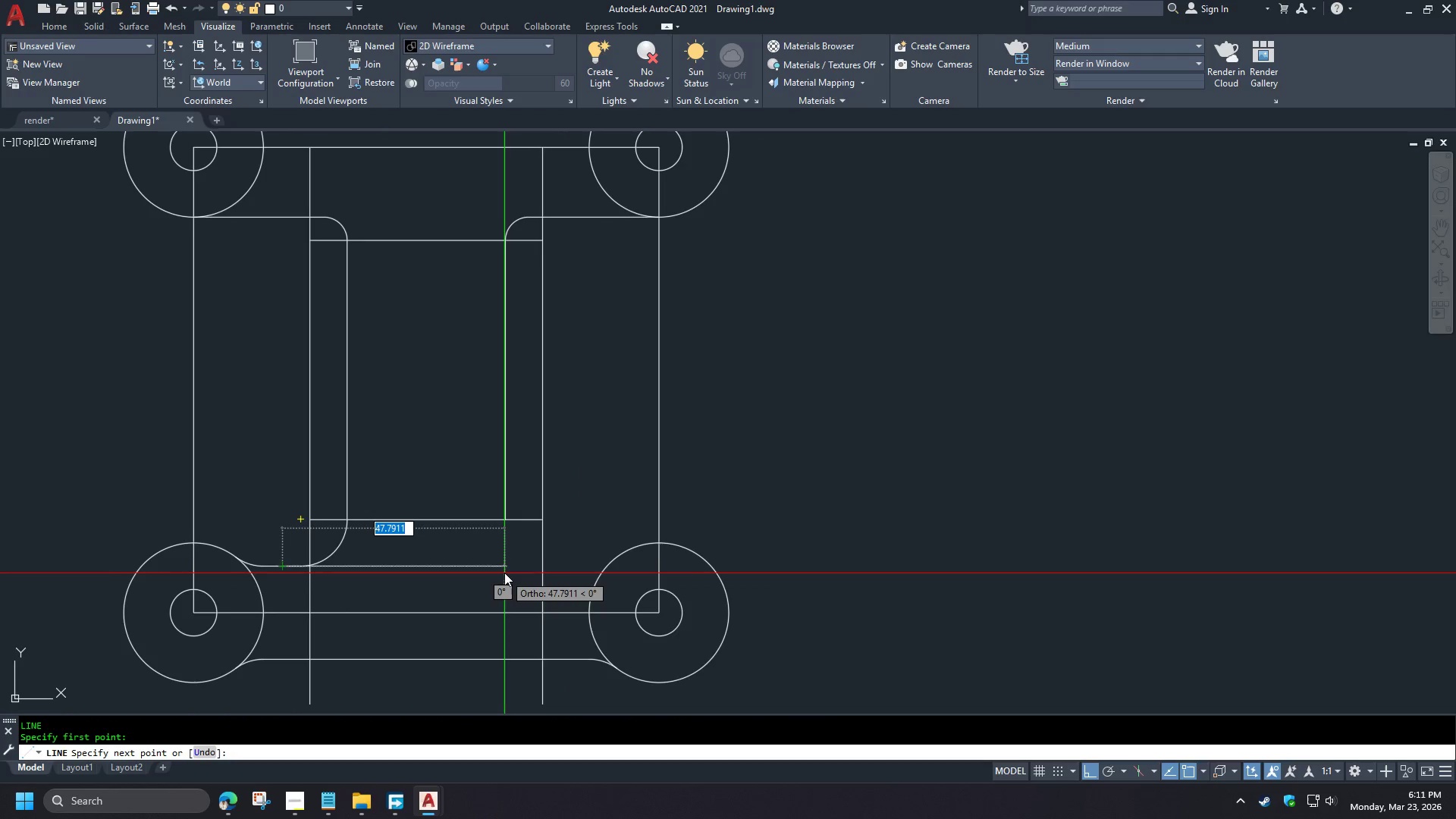 
left_click([504, 570])
 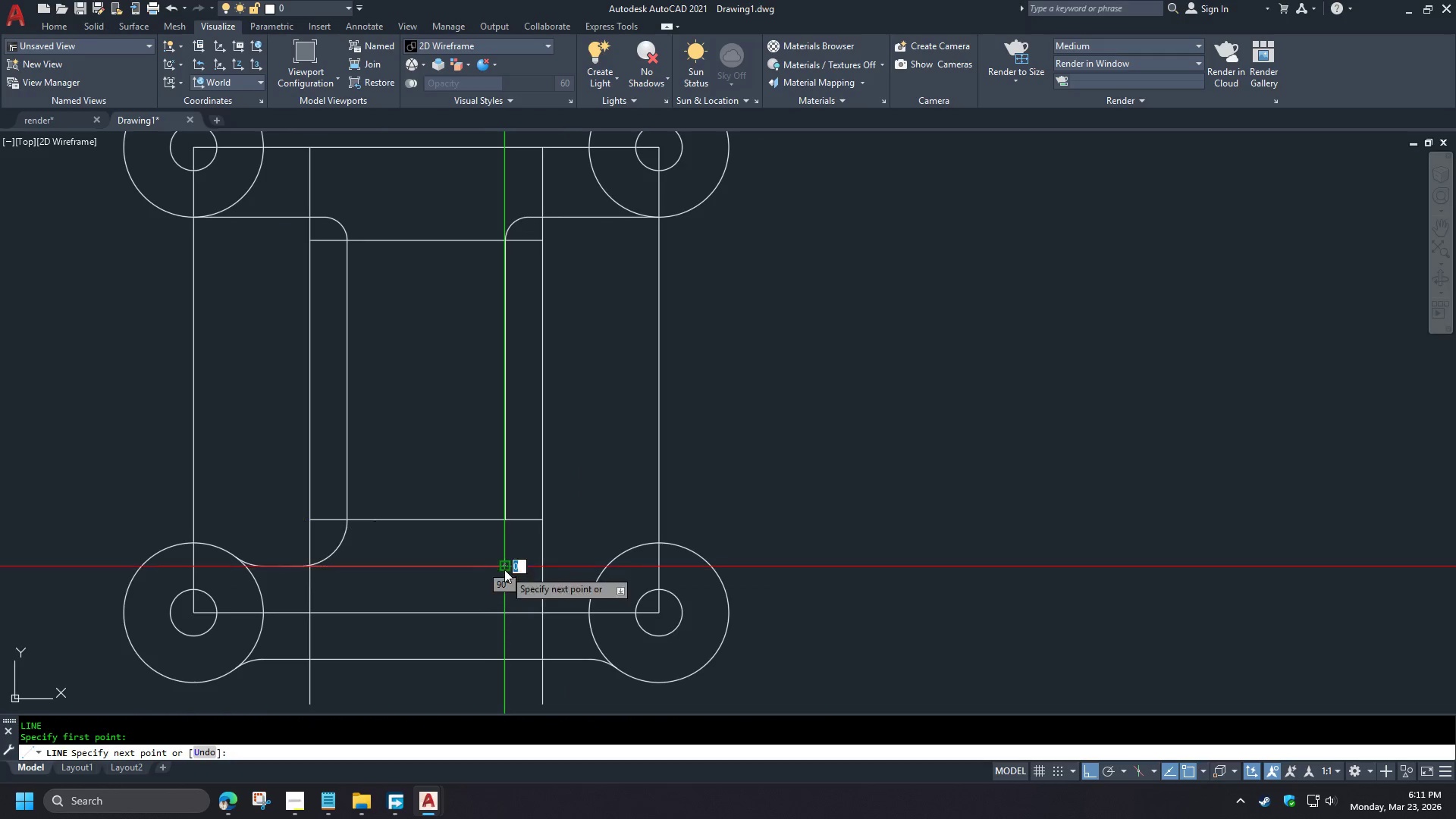 
key(Space)
 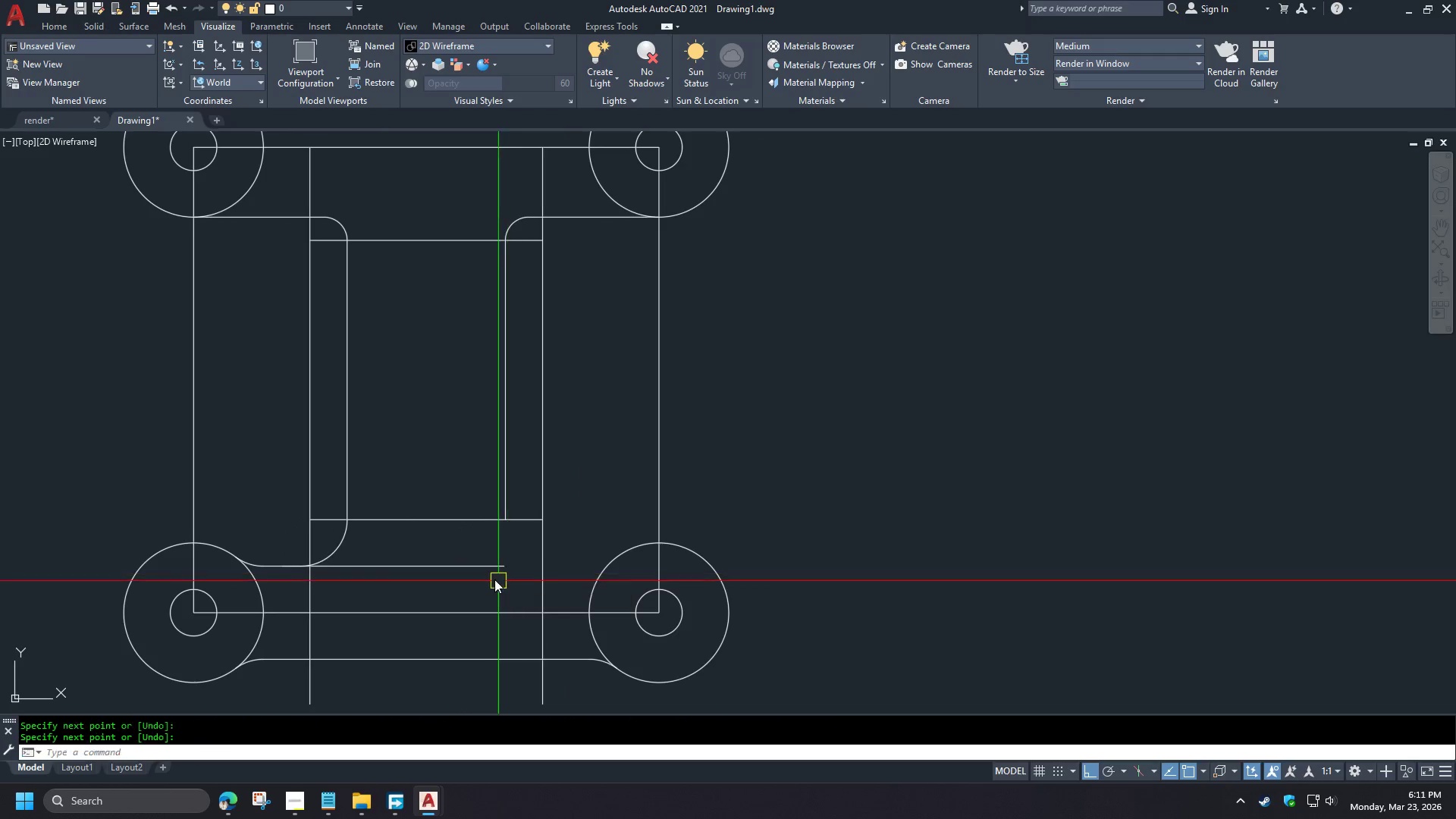 
key(F)
 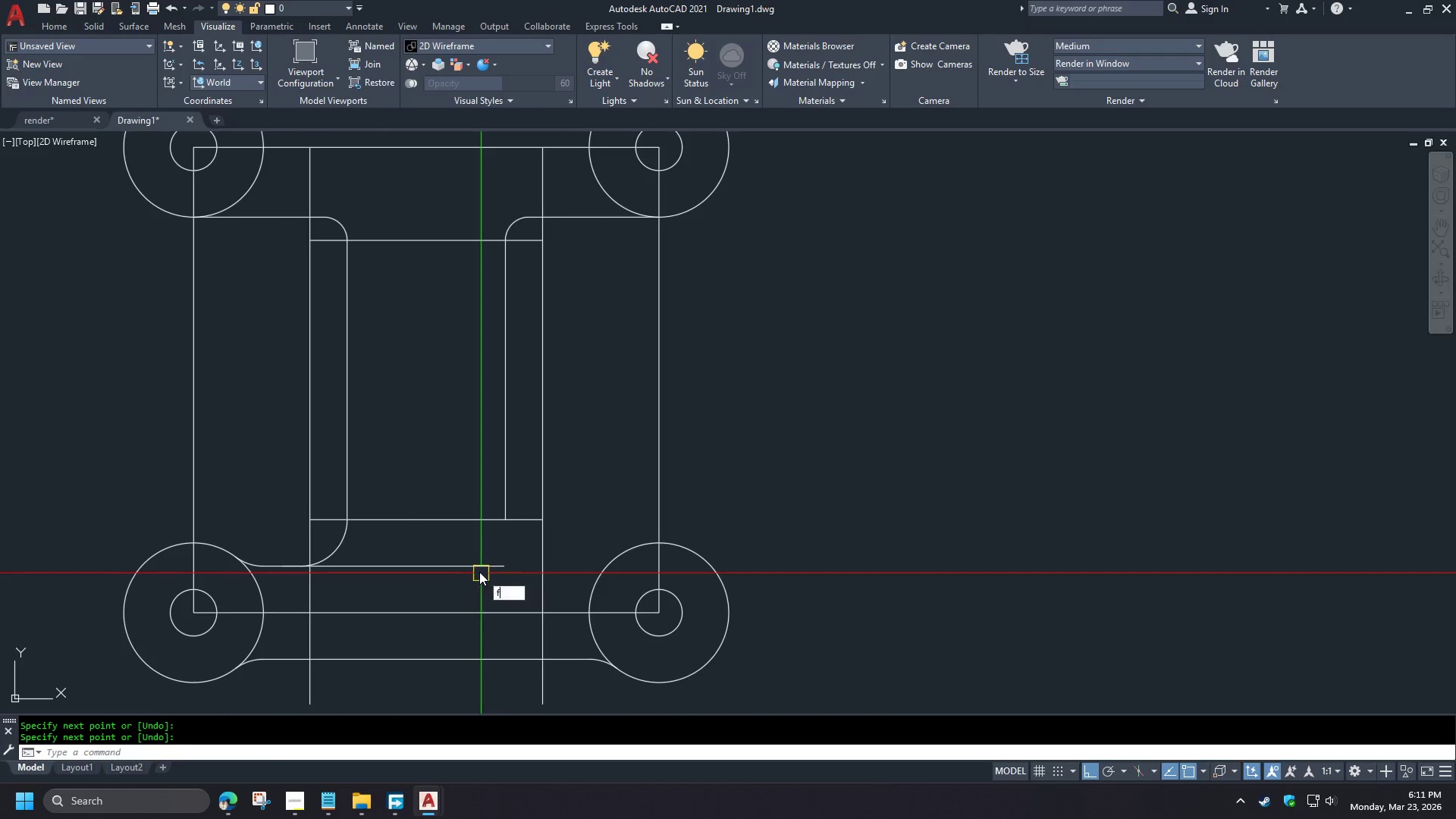 
key(Space)
 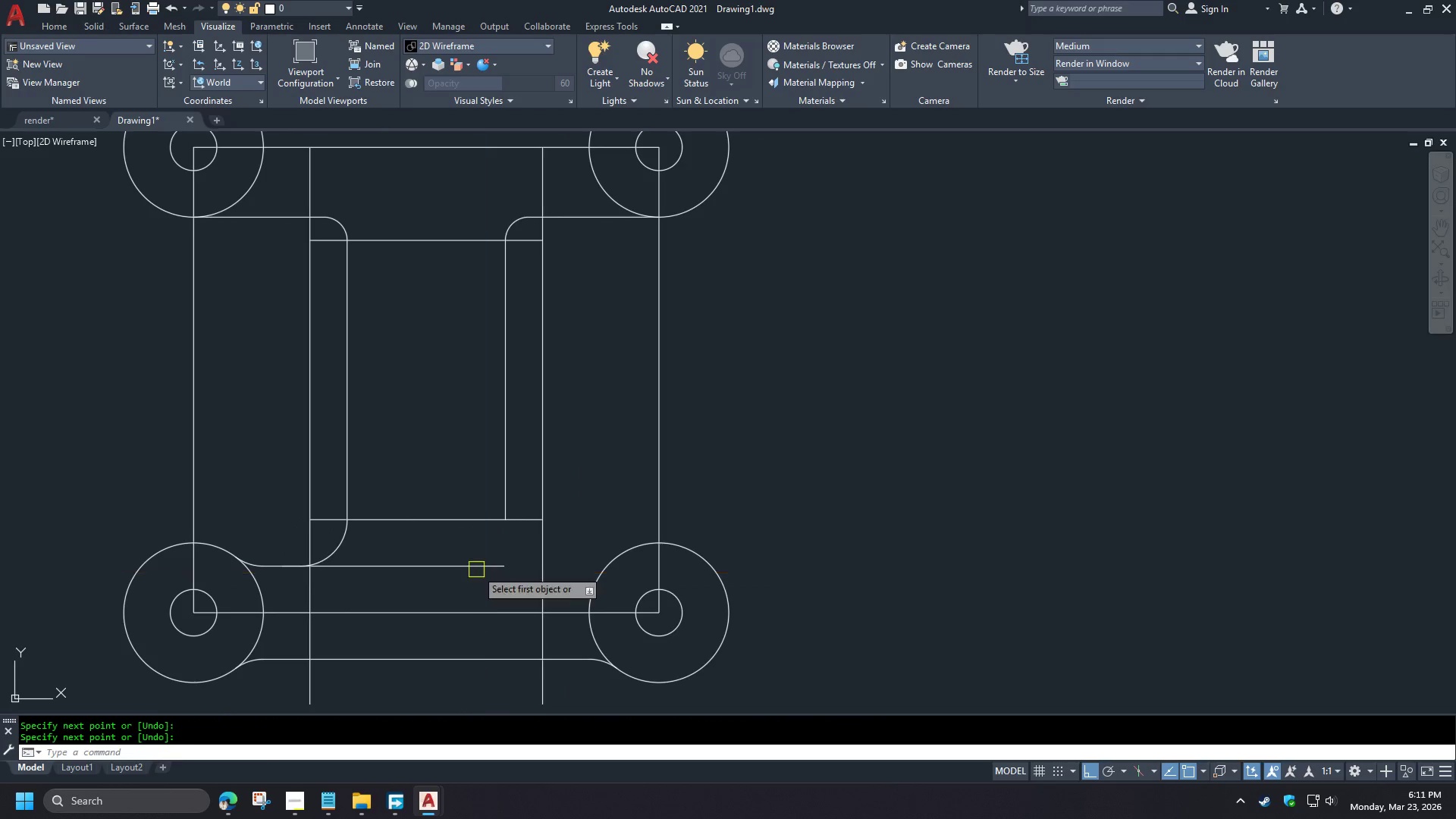 
left_click([476, 570])
 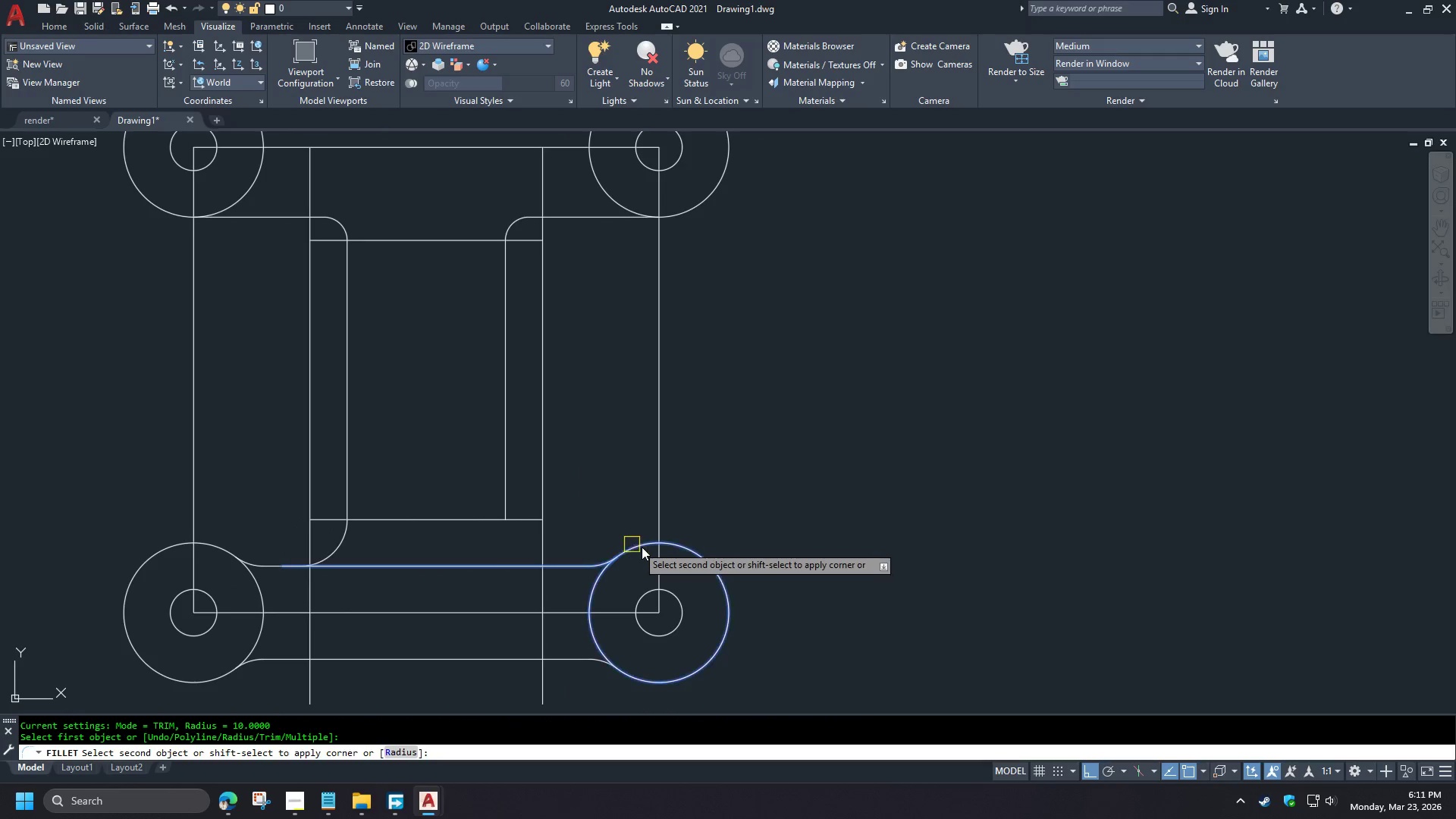 
left_click([643, 548])
 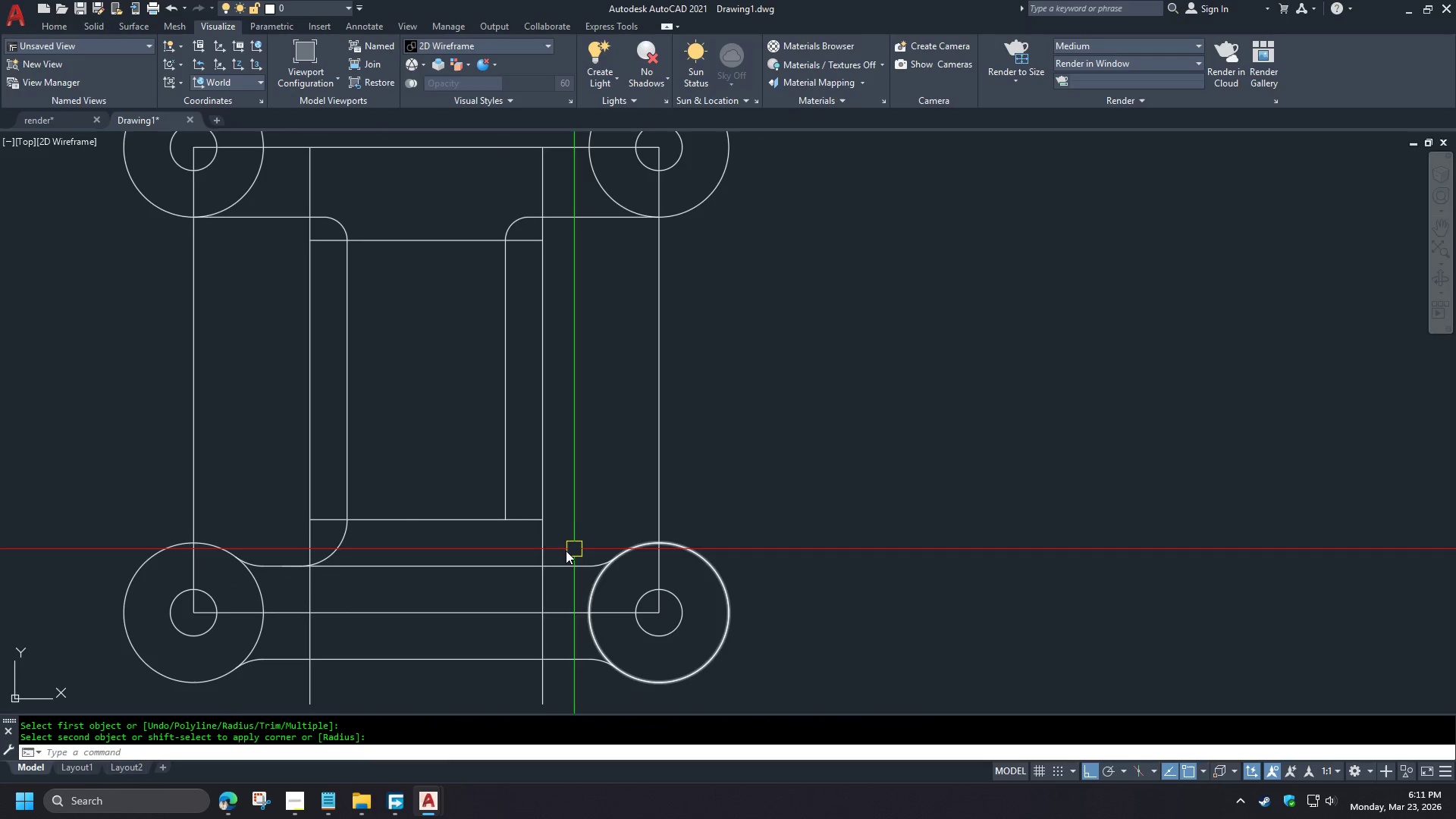 
key(F)
 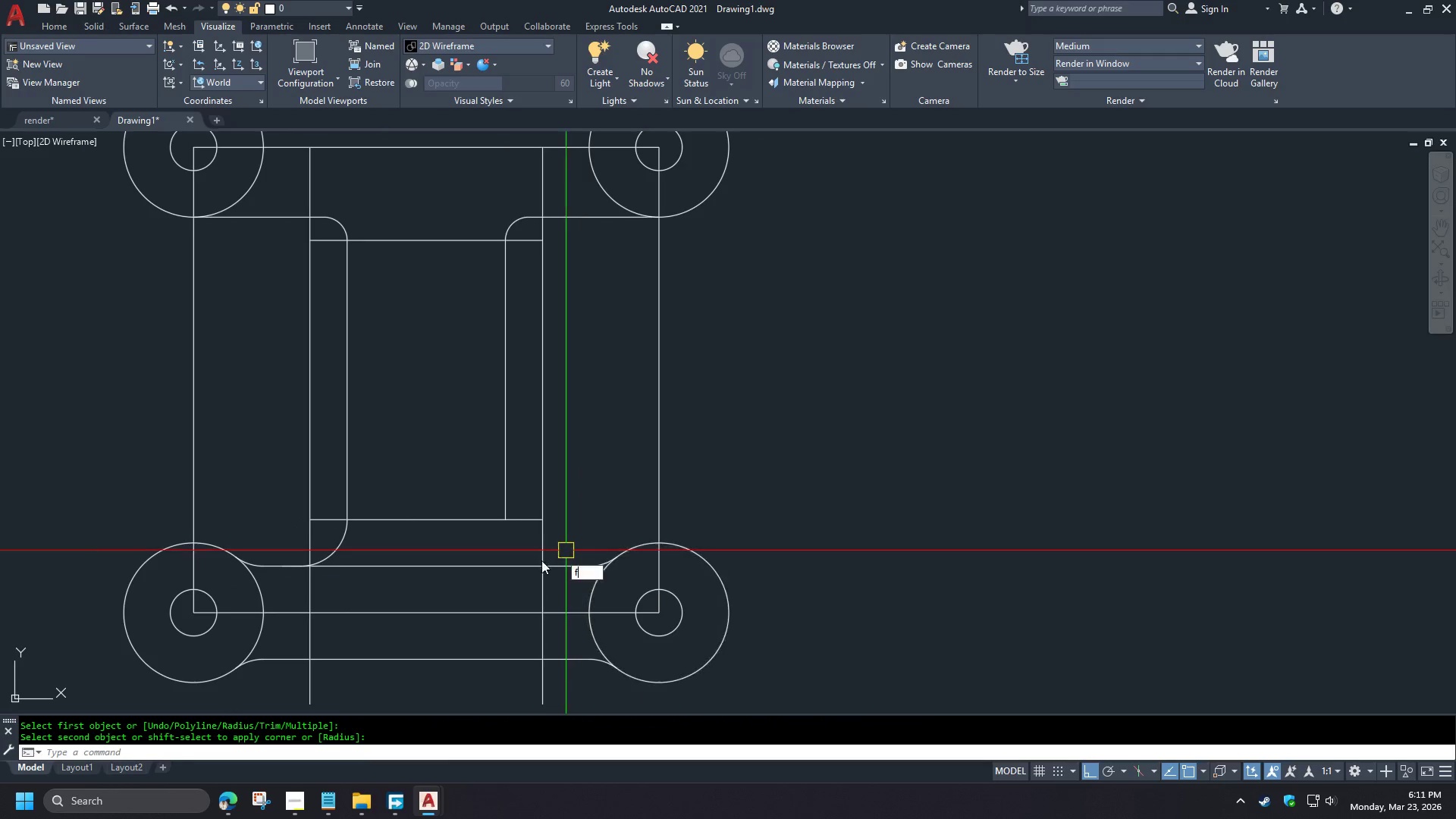 
key(Space)
 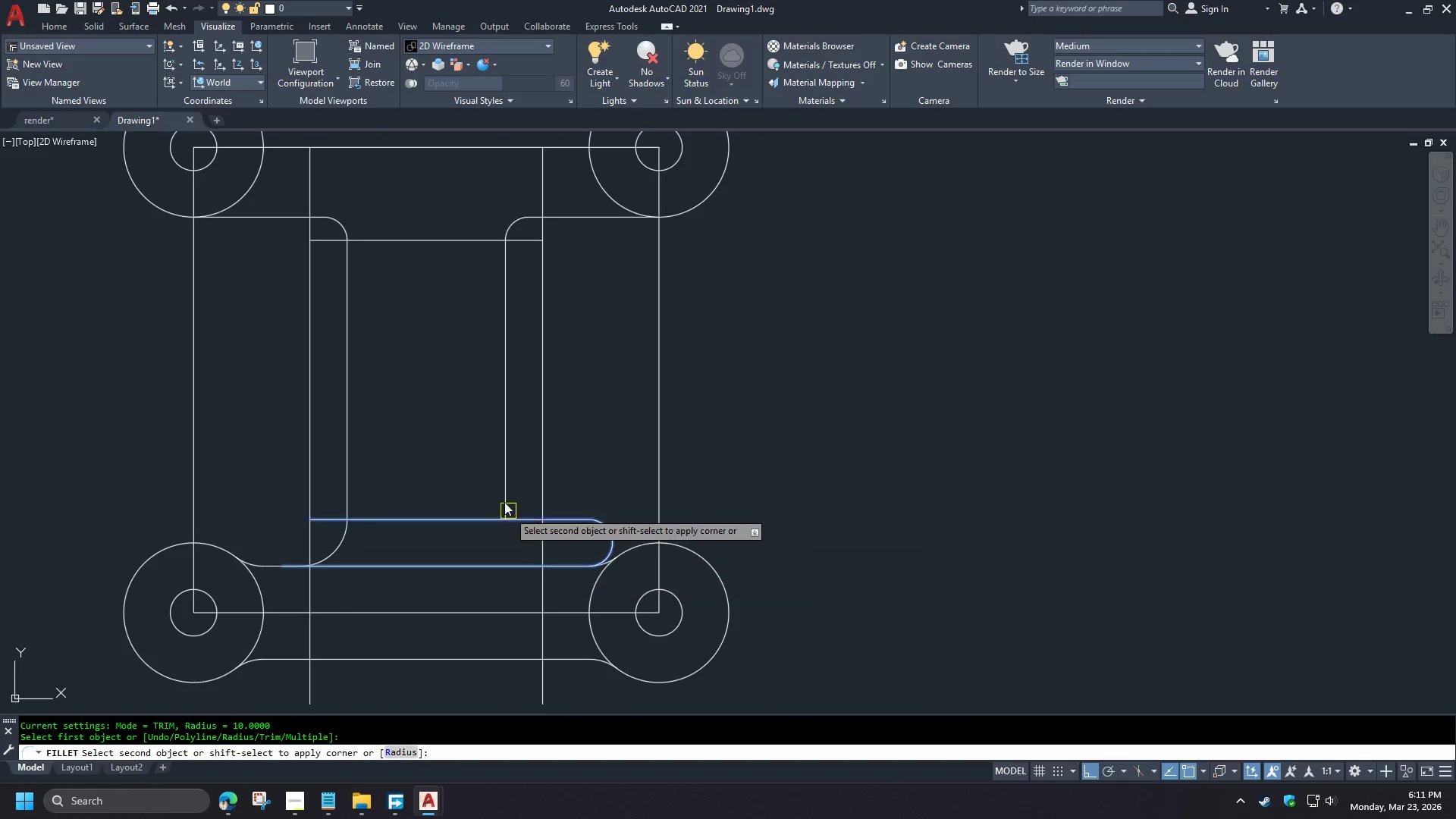 
double_click([502, 491])
 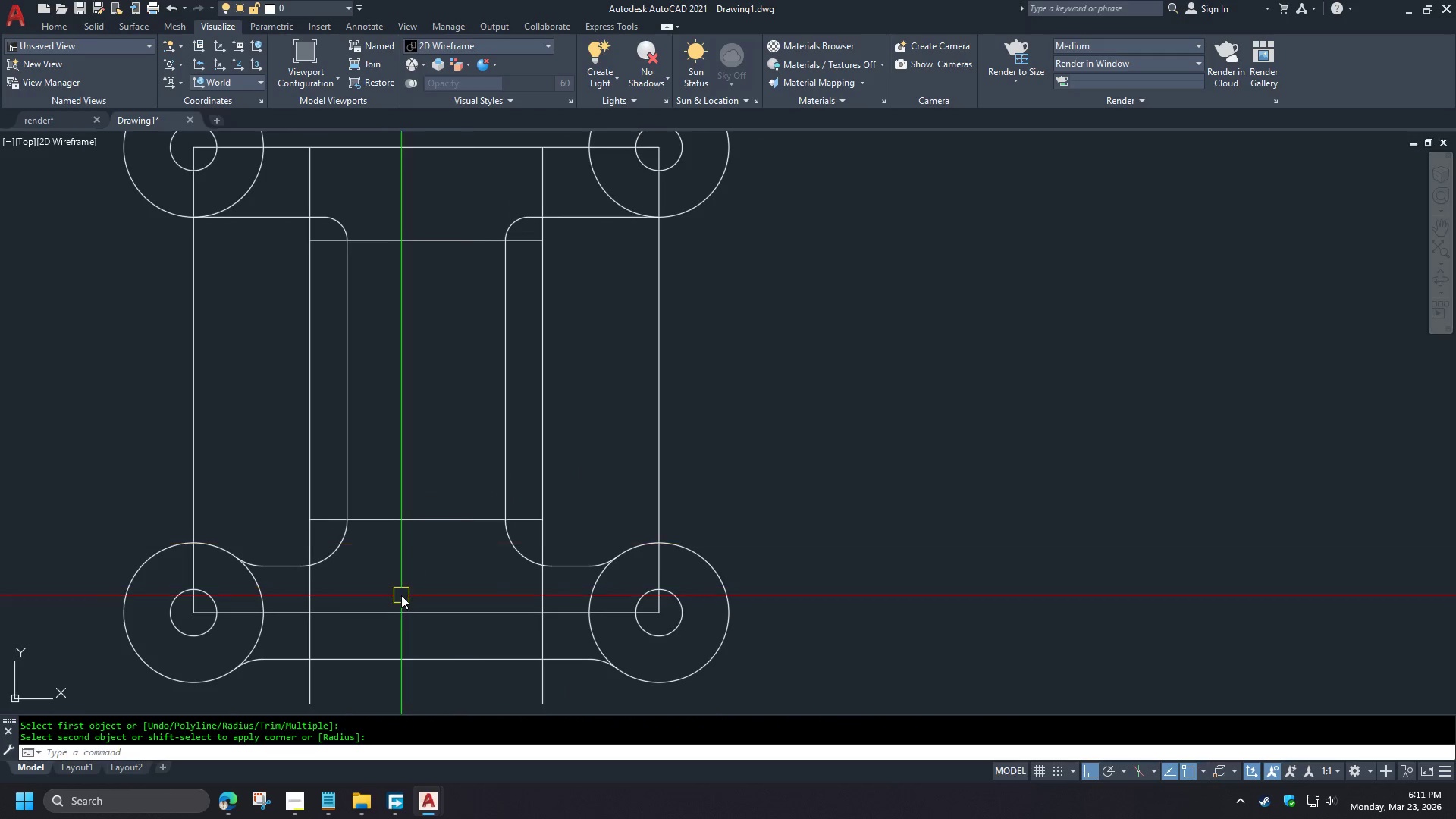 
left_click([752, 479])
 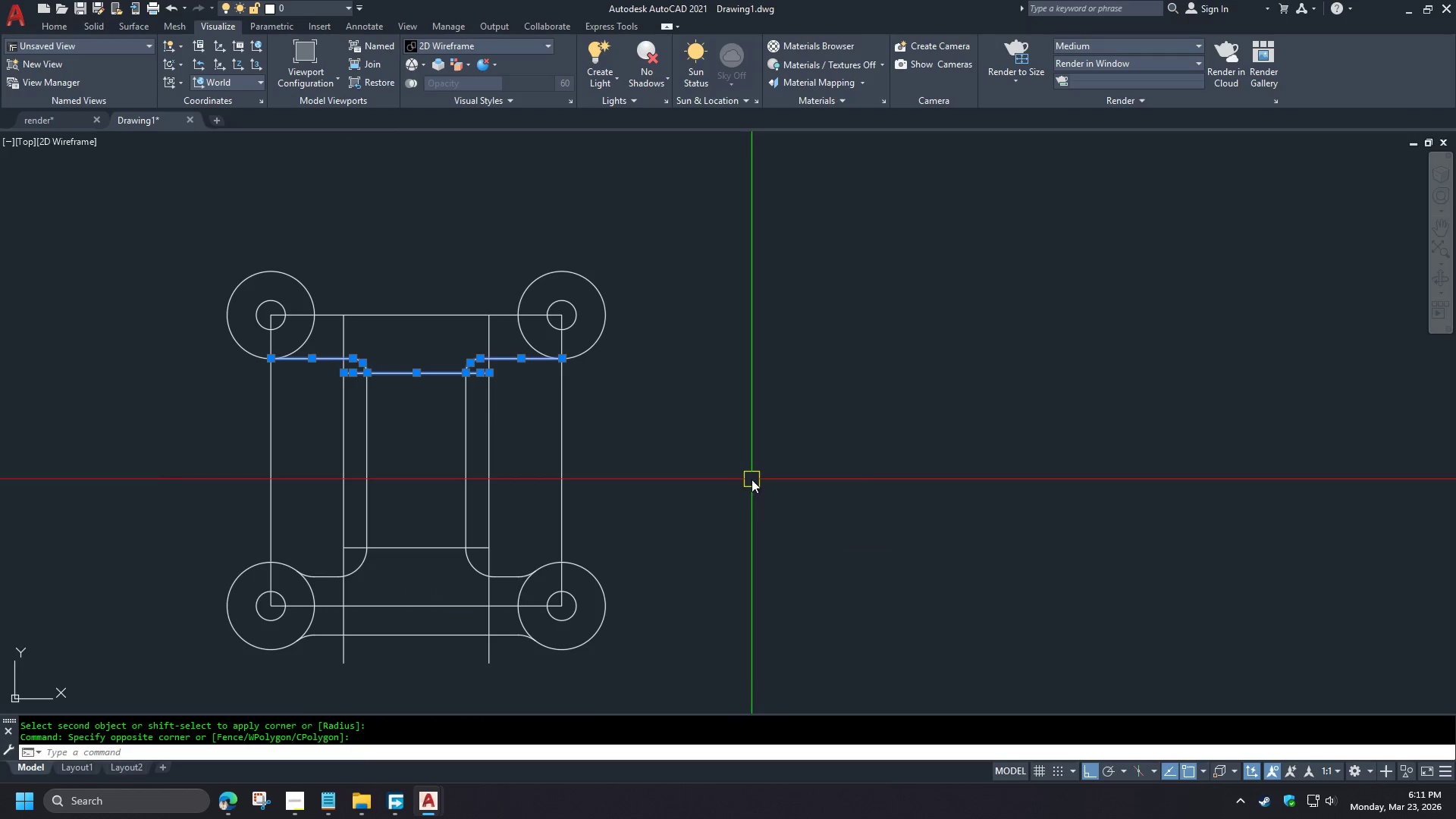 
key(E)
 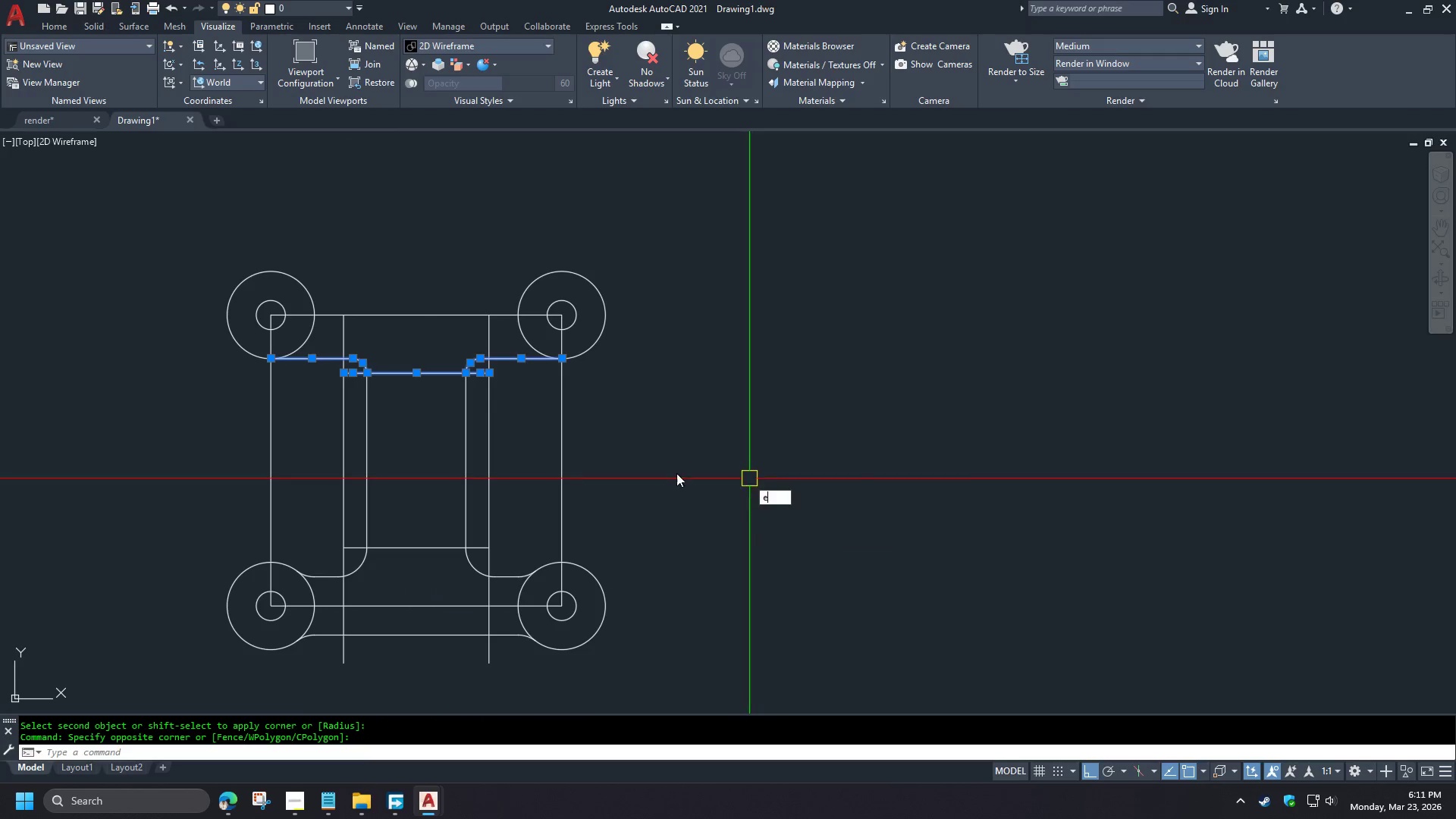 
key(Space)
 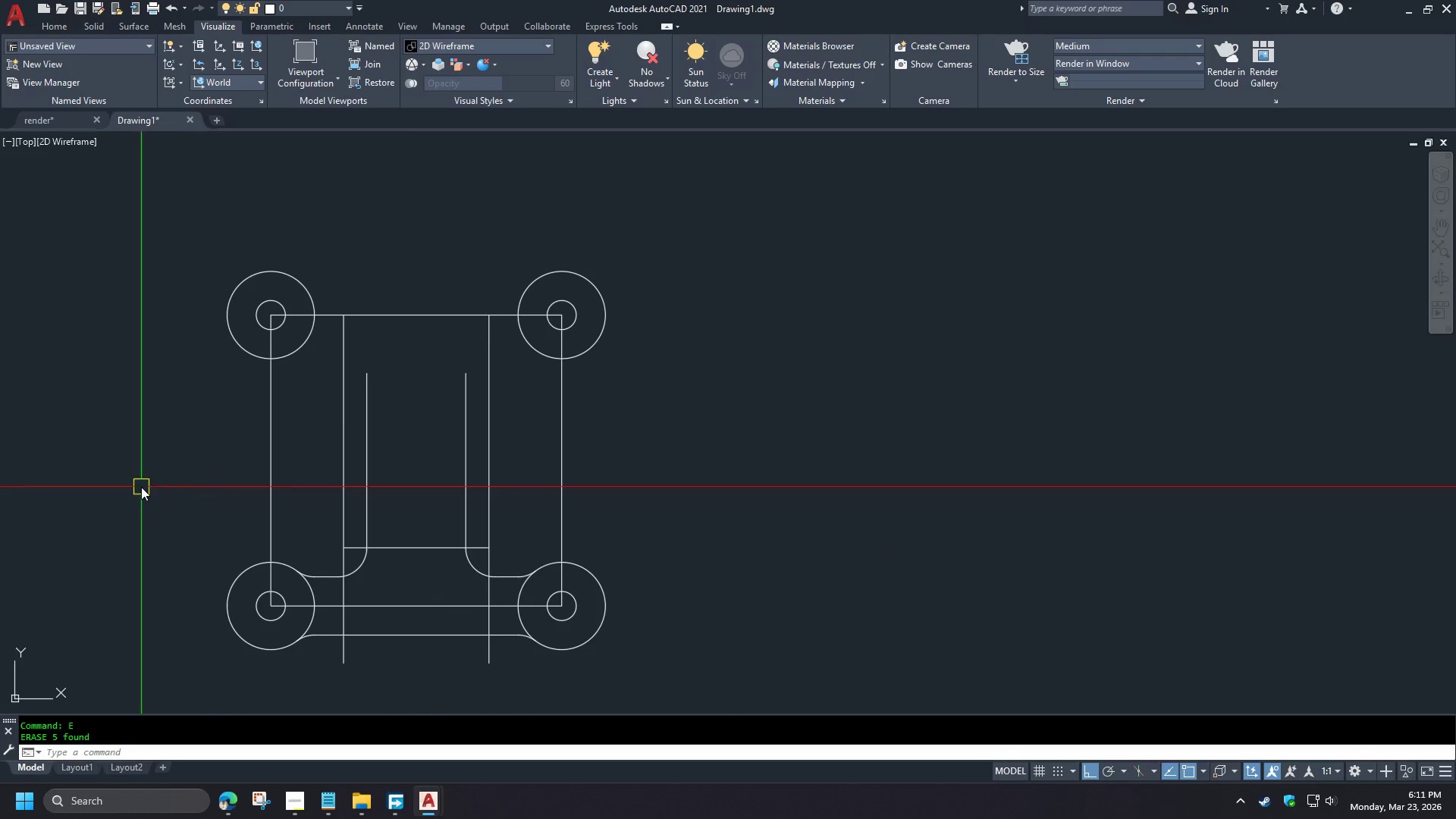 
left_click_drag(start_coordinate=[141, 487], to_coordinate=[145, 490])
 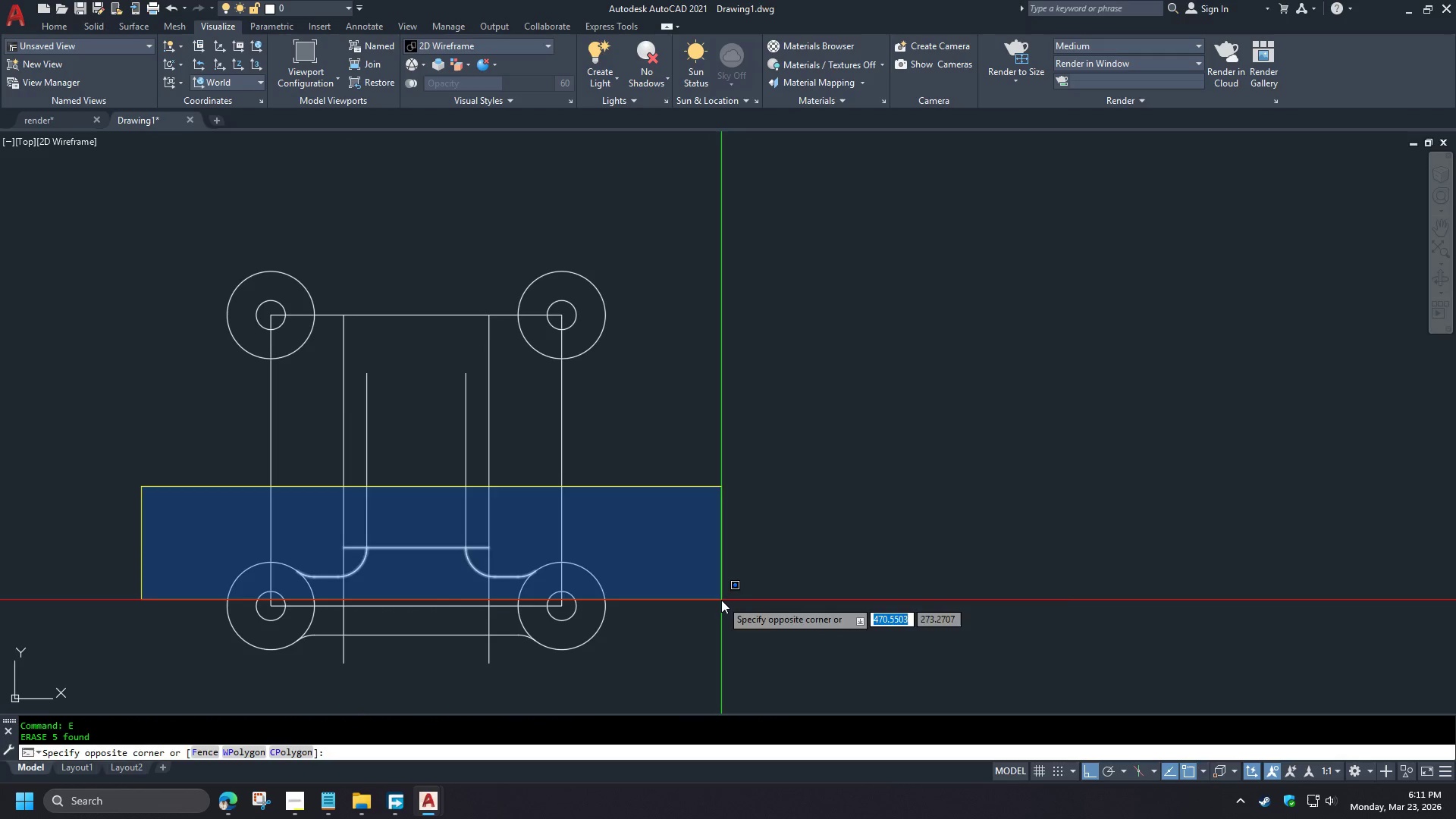 
left_click([721, 600])
 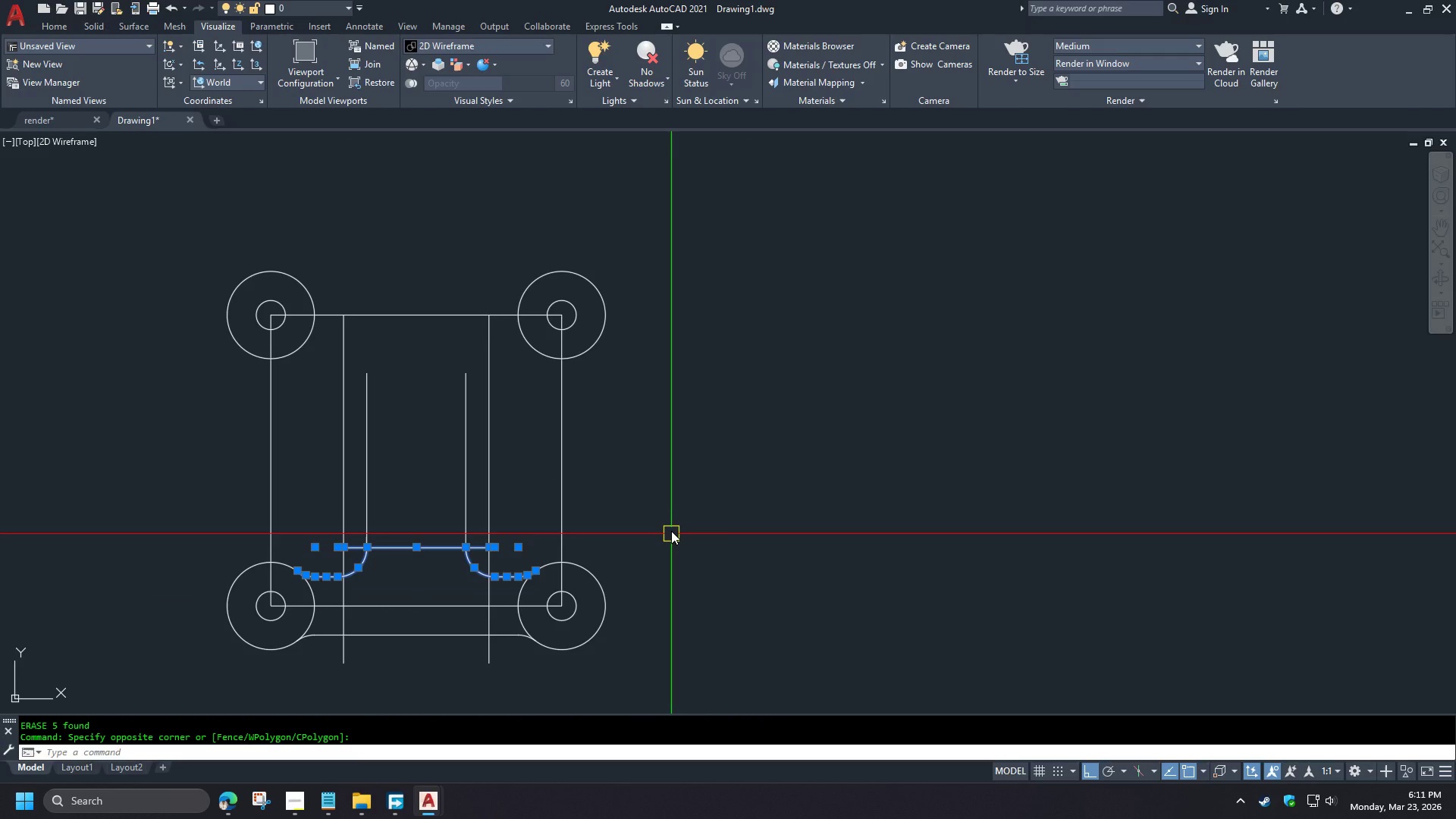 
type(mi )
 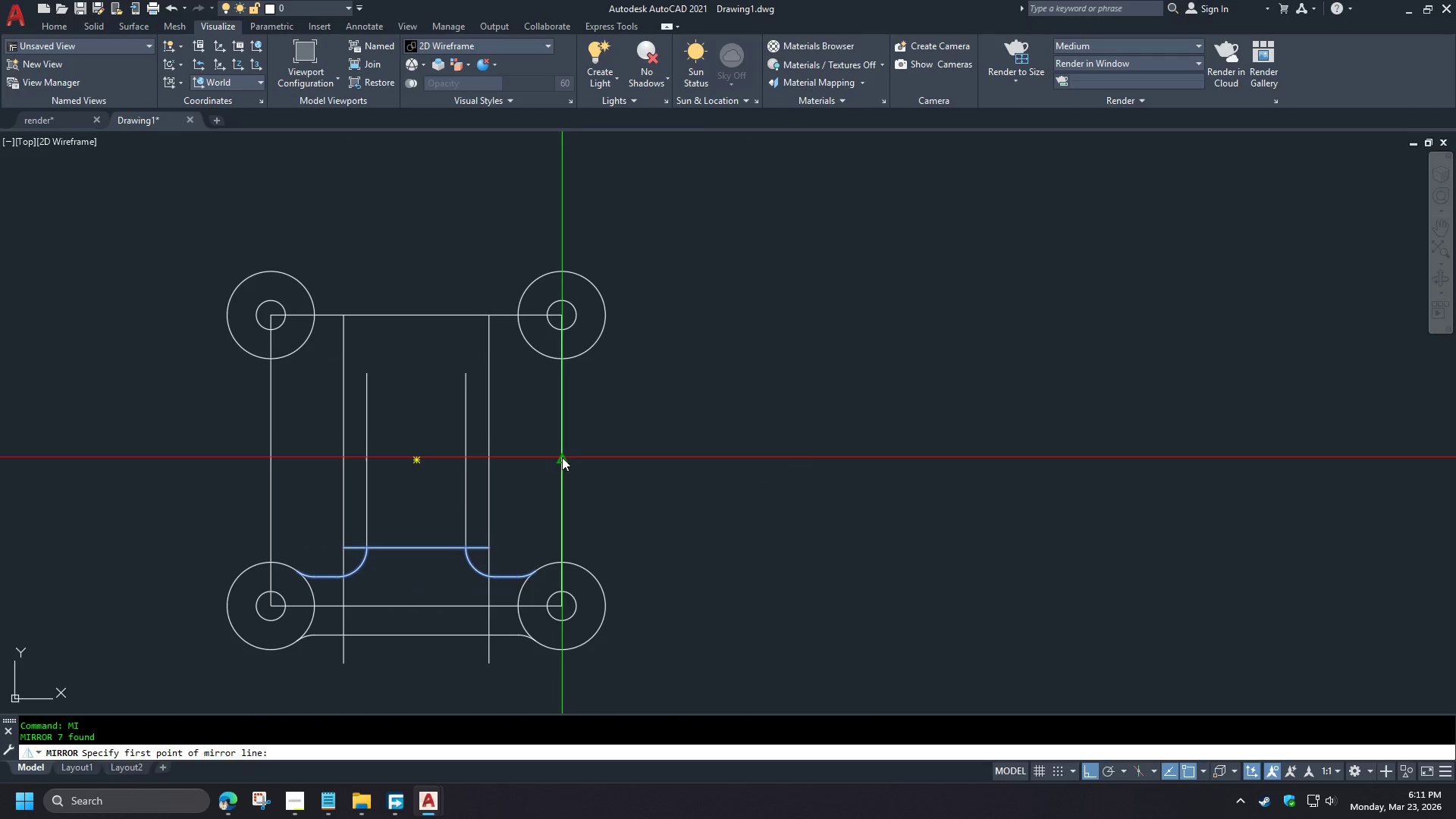 
double_click([645, 462])
 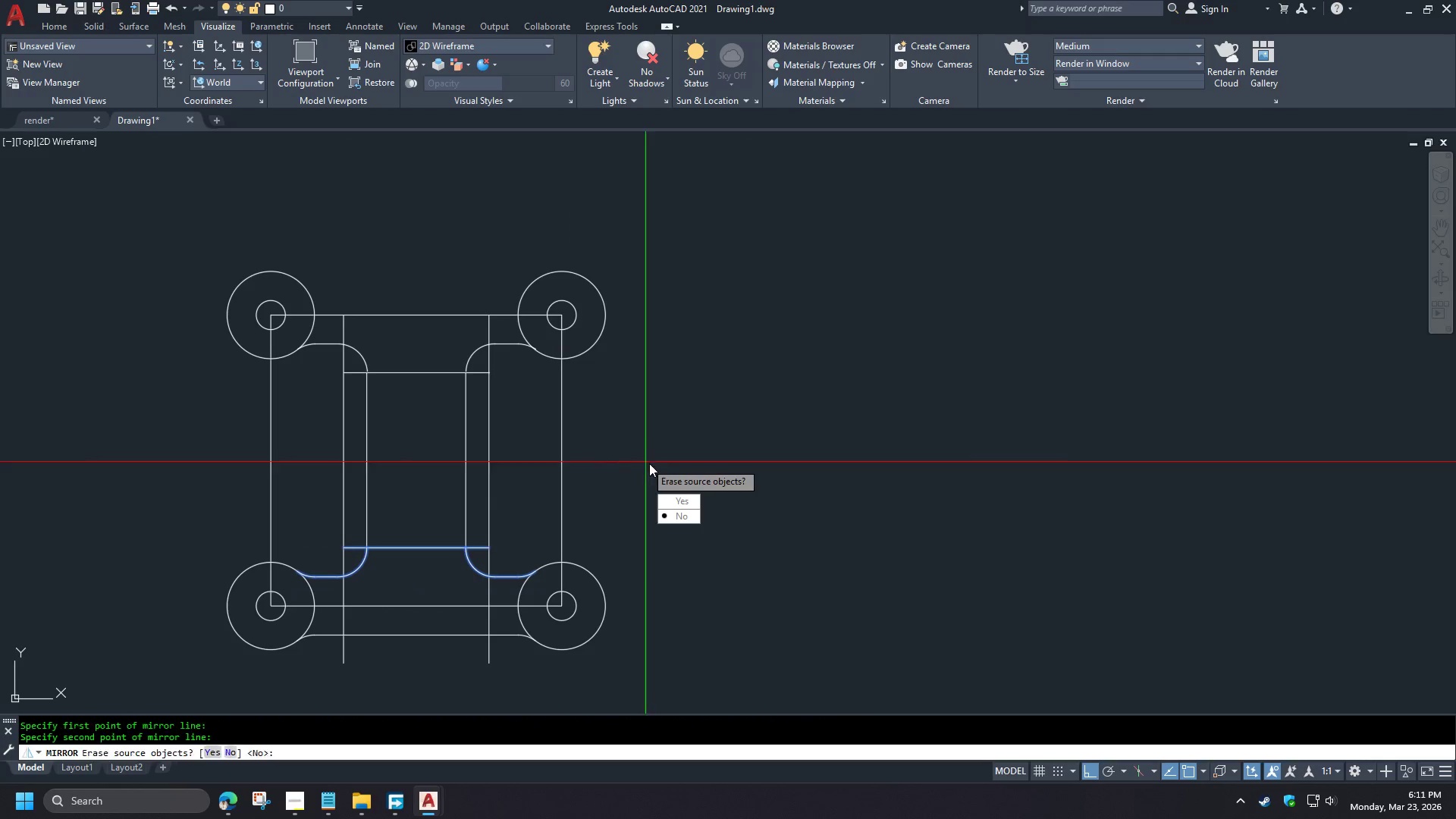 
key(Space)
 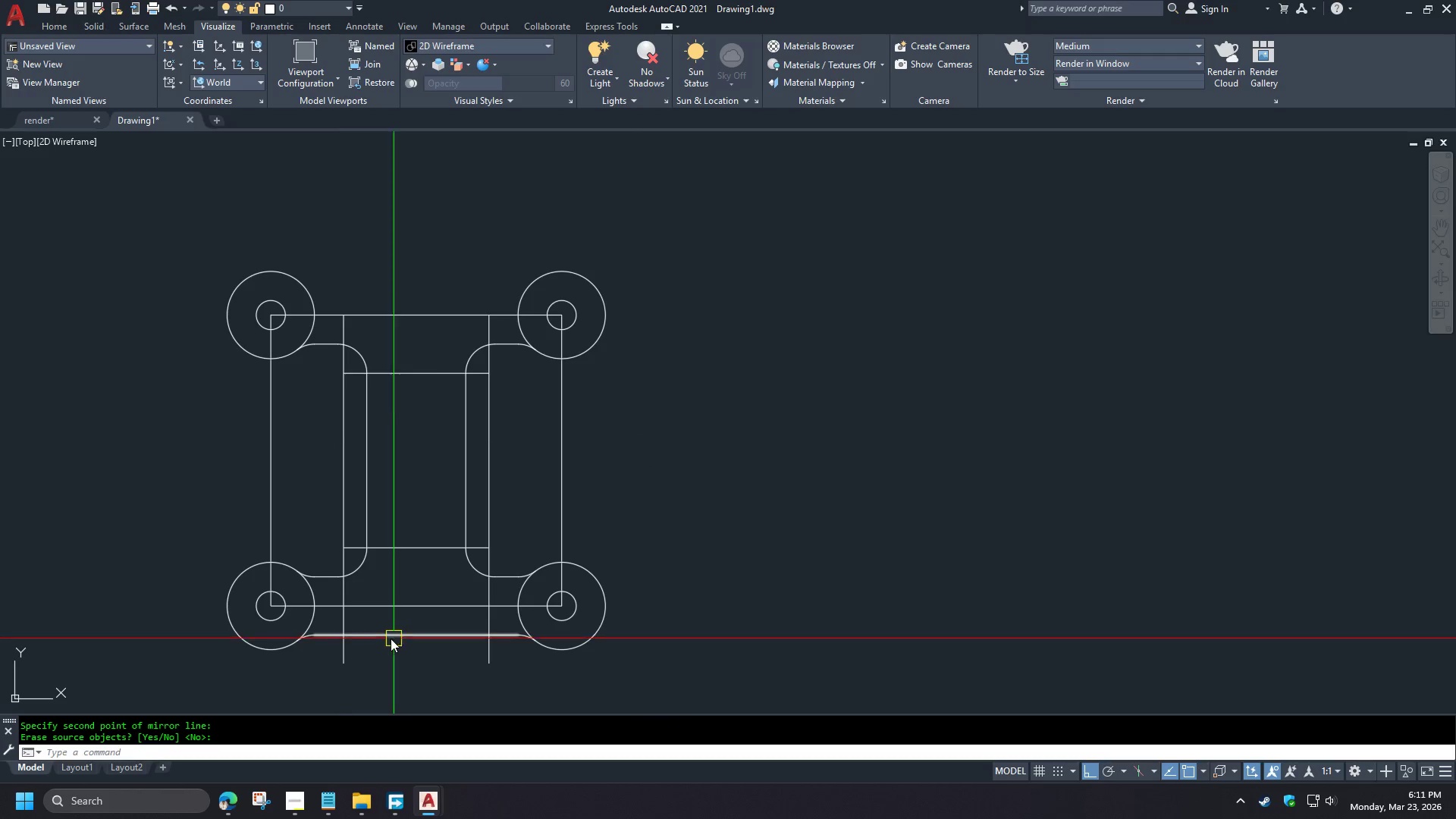 
scroll: coordinate [399, 595], scroll_direction: down, amount: 1.0
 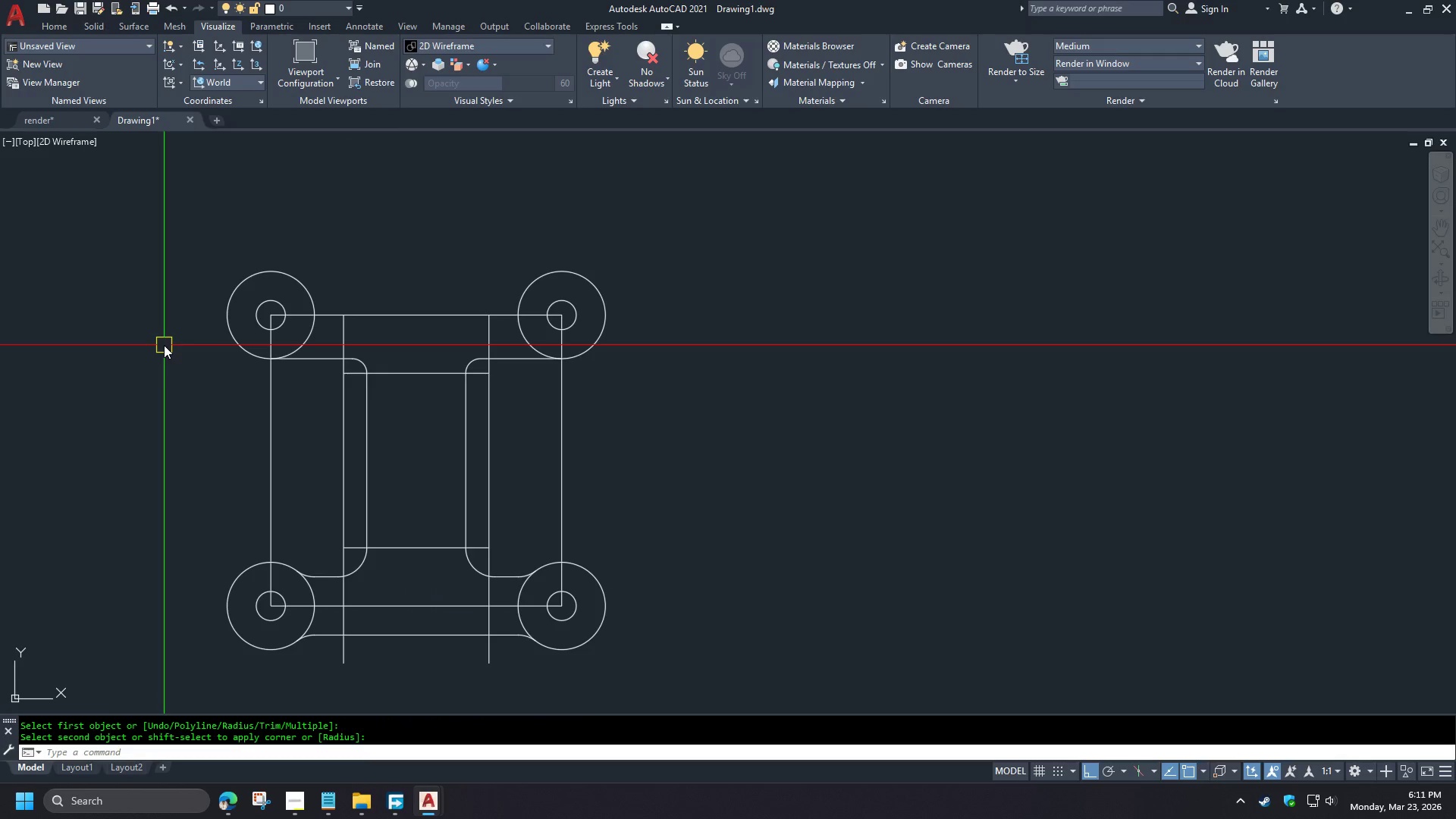 
double_click([713, 676])
 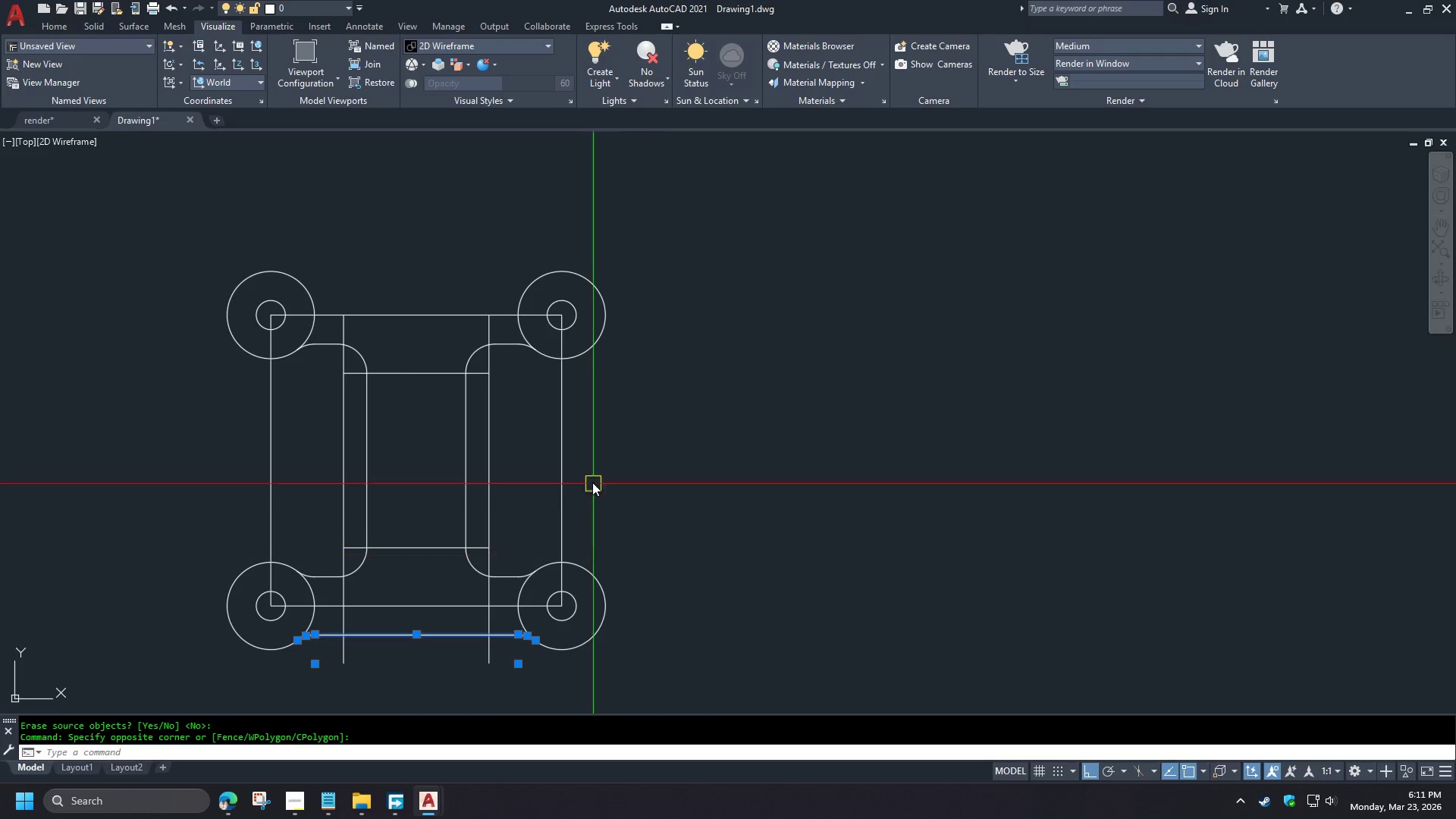 
key(Space)
 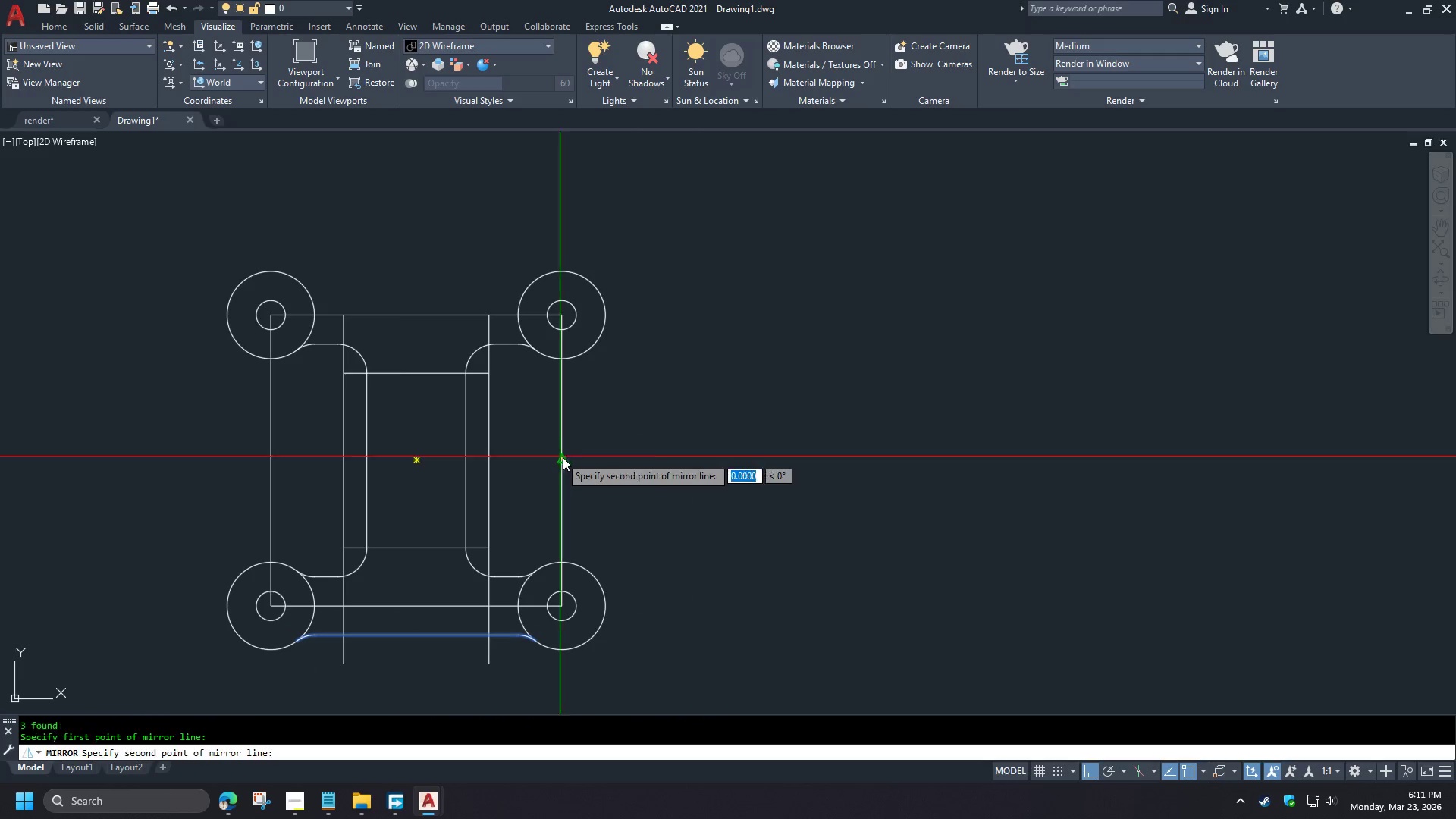 
double_click([696, 475])
 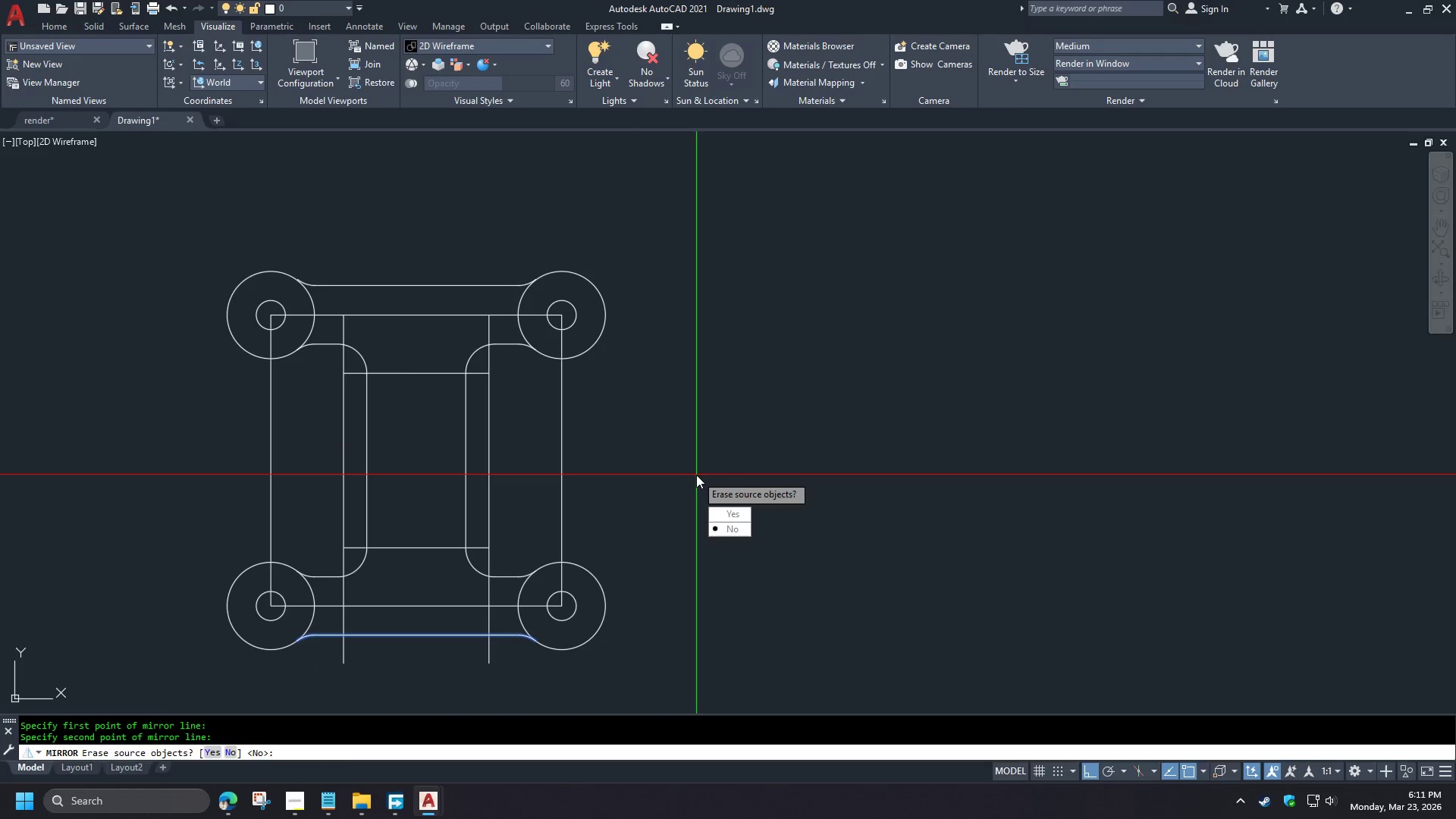 
key(Space)
 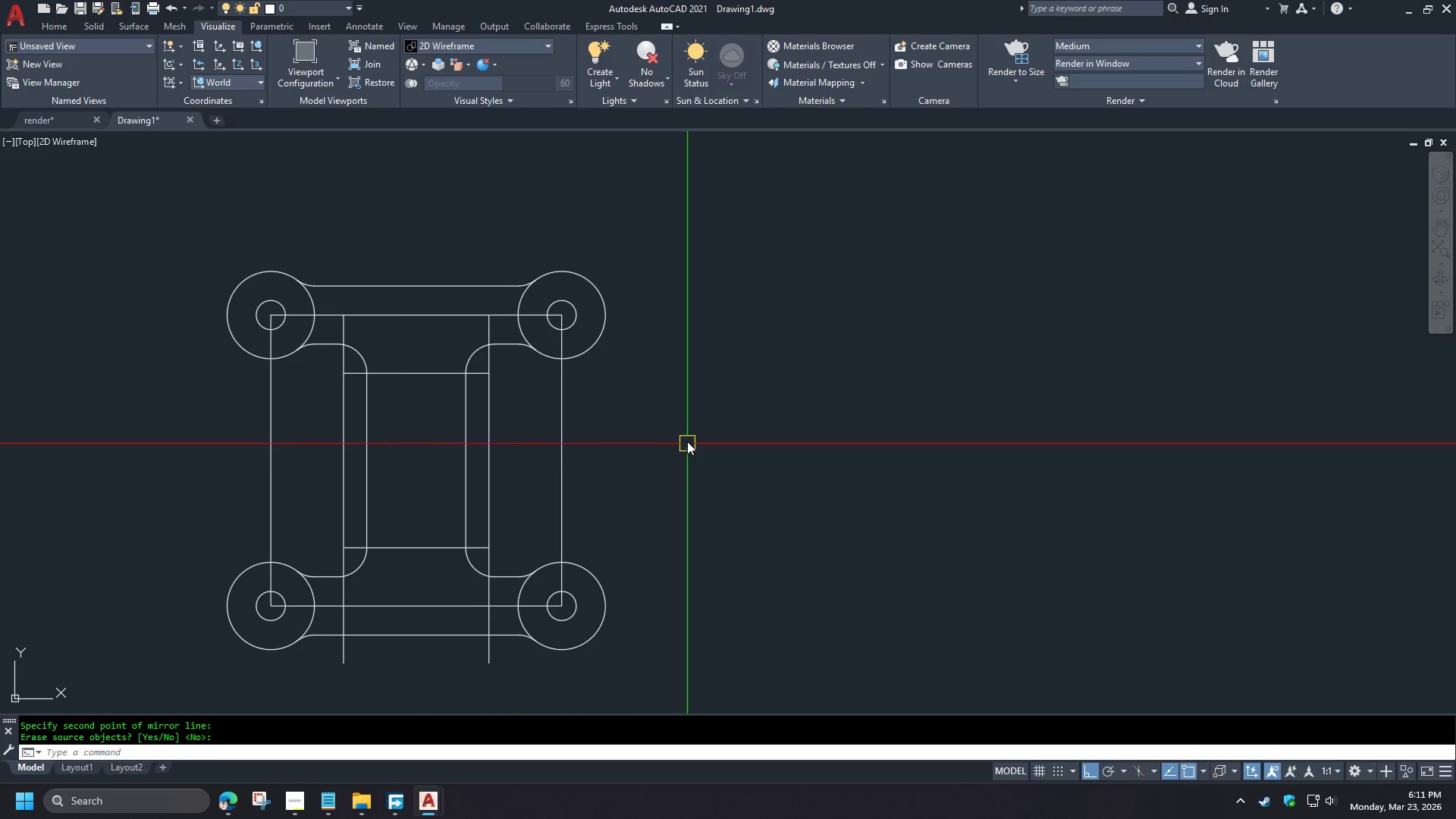 
type(tr )
 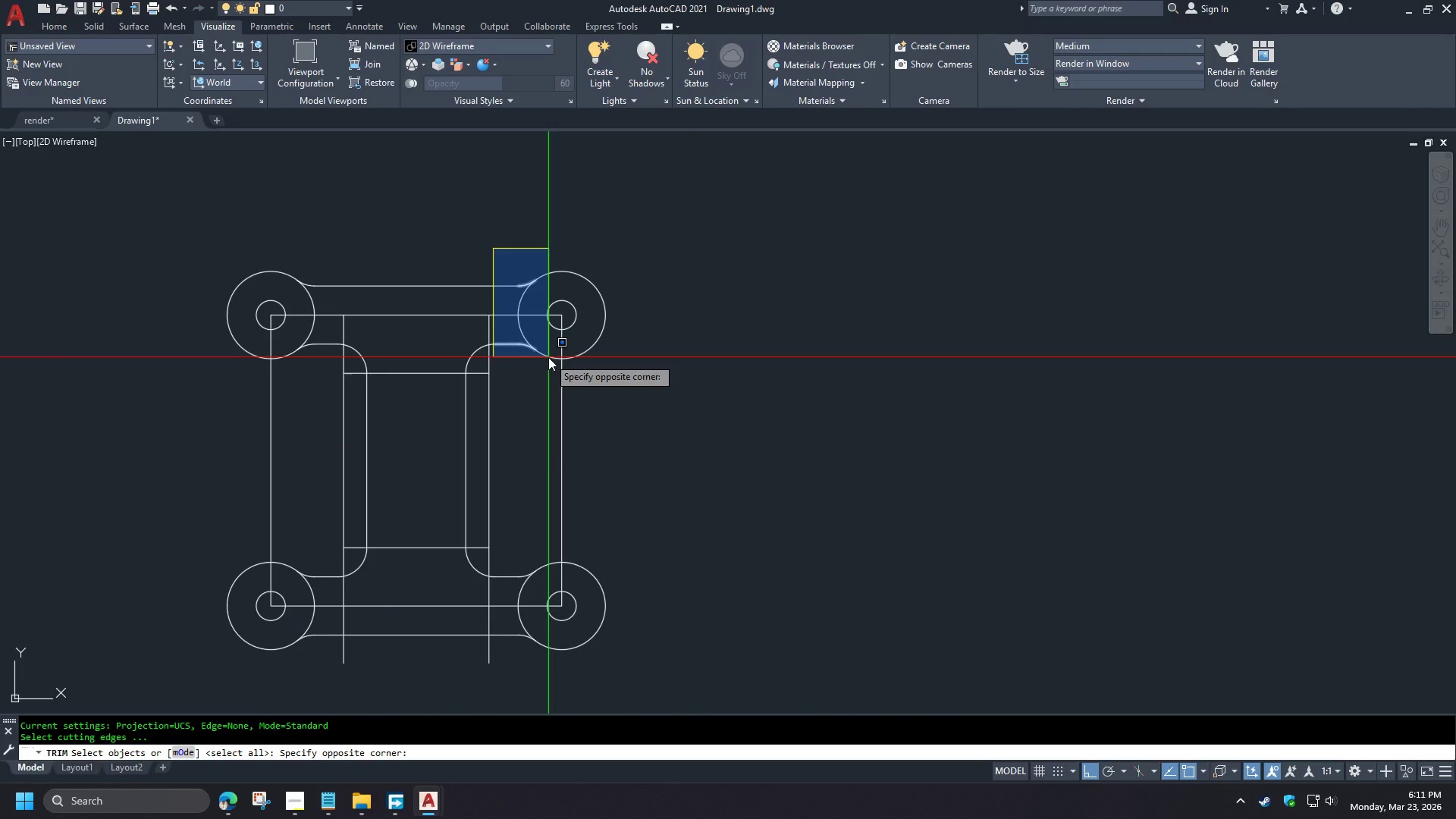 
key(Escape)
 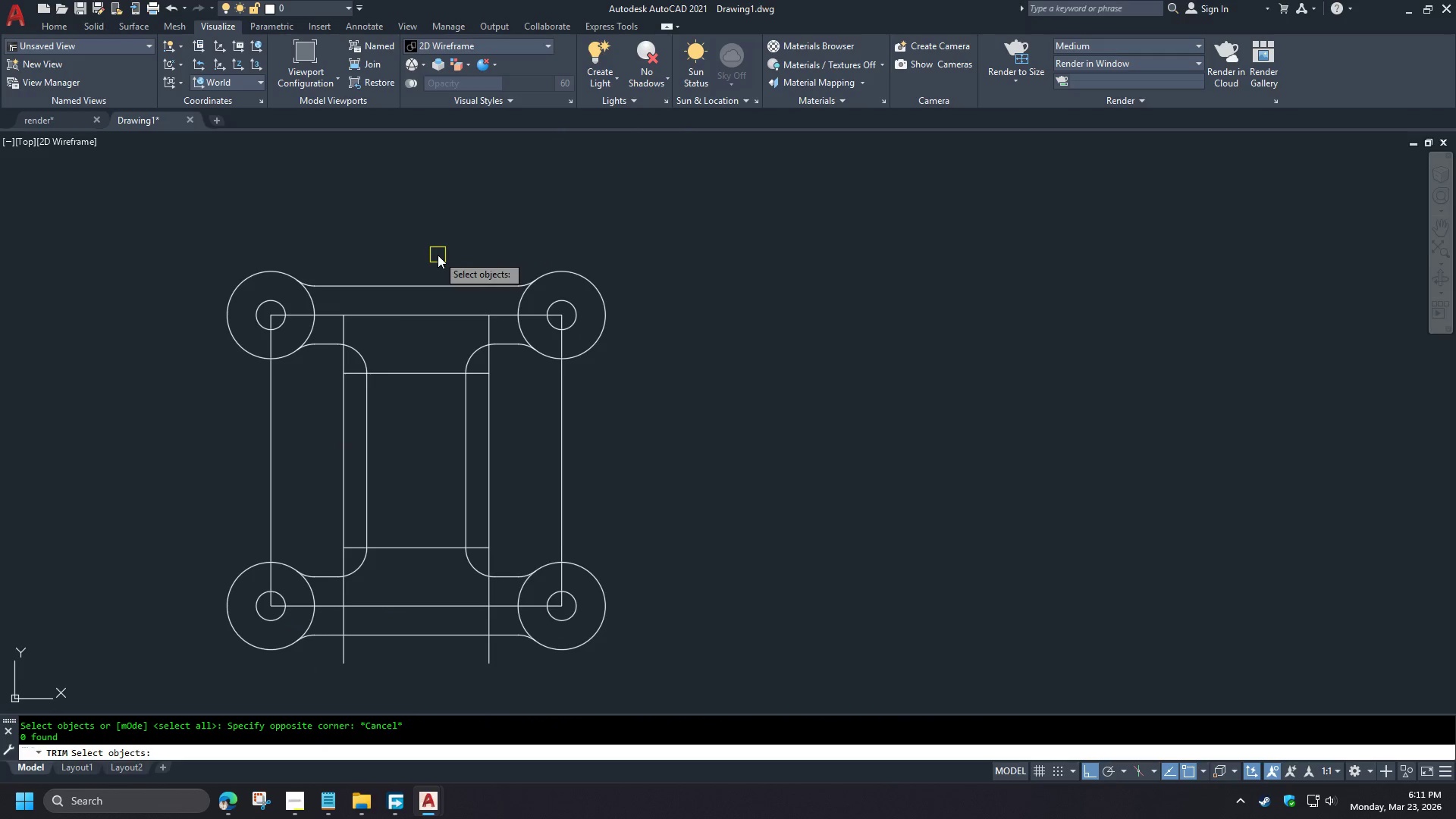 
key(Escape)
 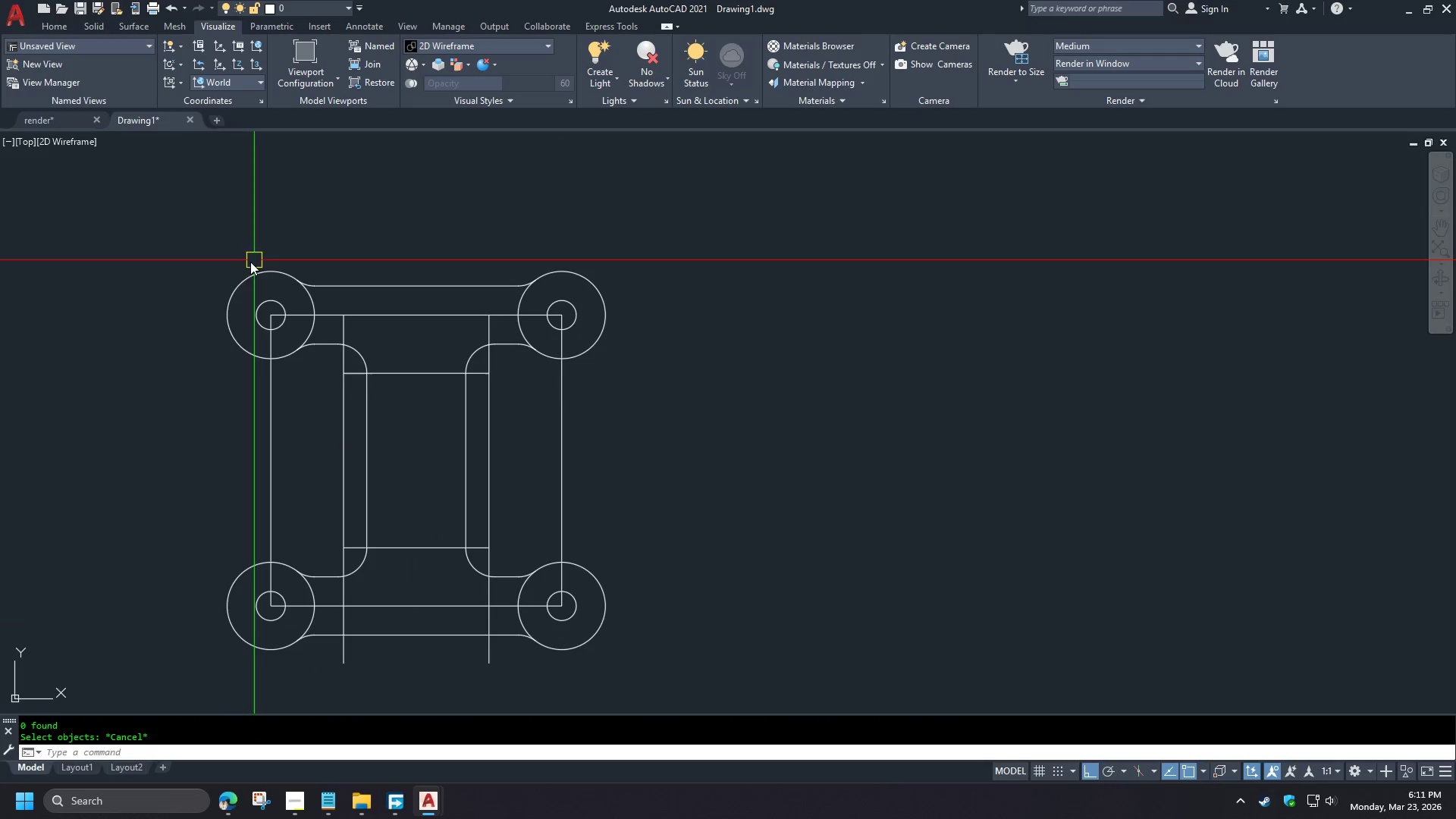 
scroll: coordinate [227, 268], scroll_direction: up, amount: 1.0
 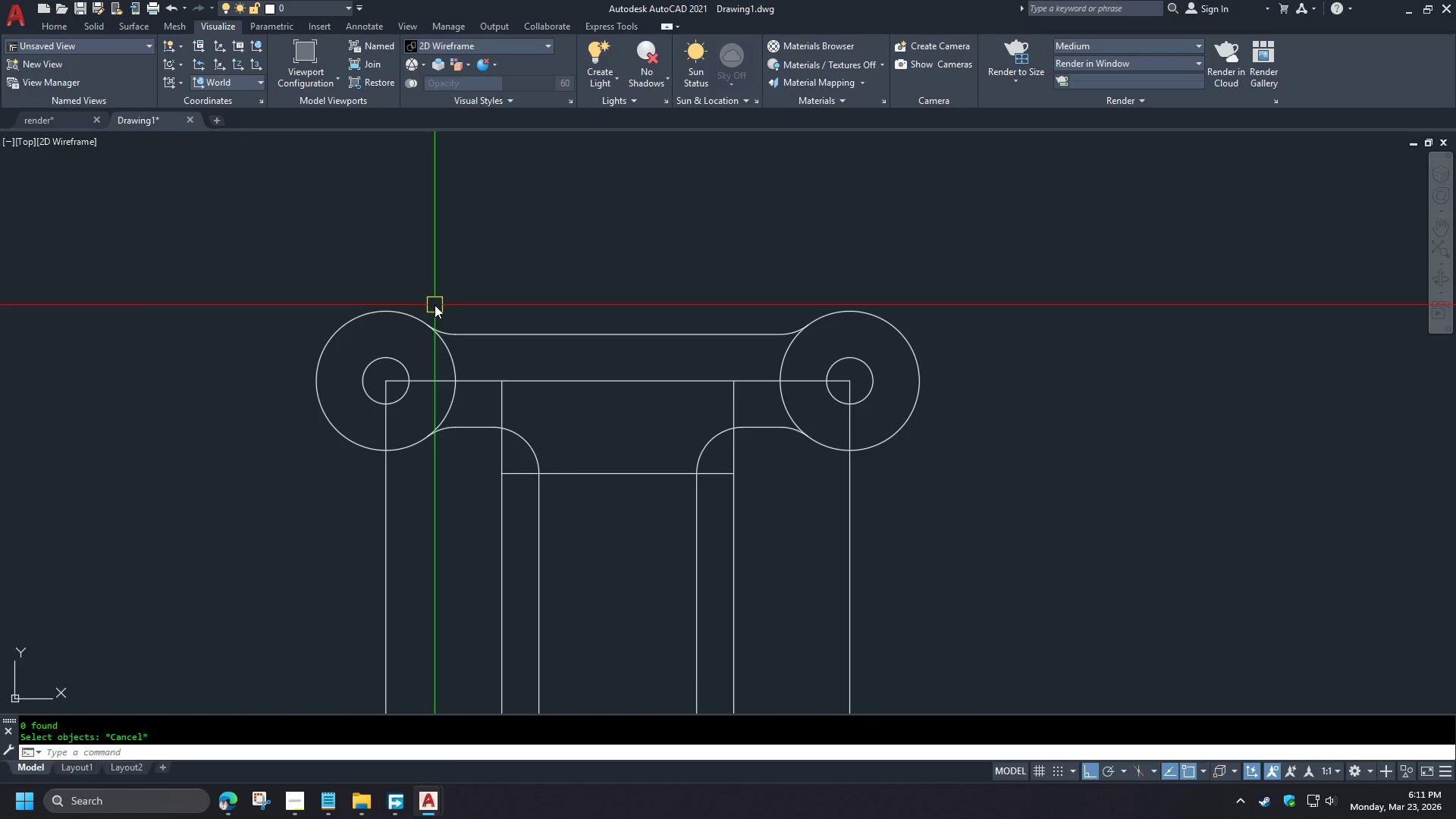 
wait(12.89)
 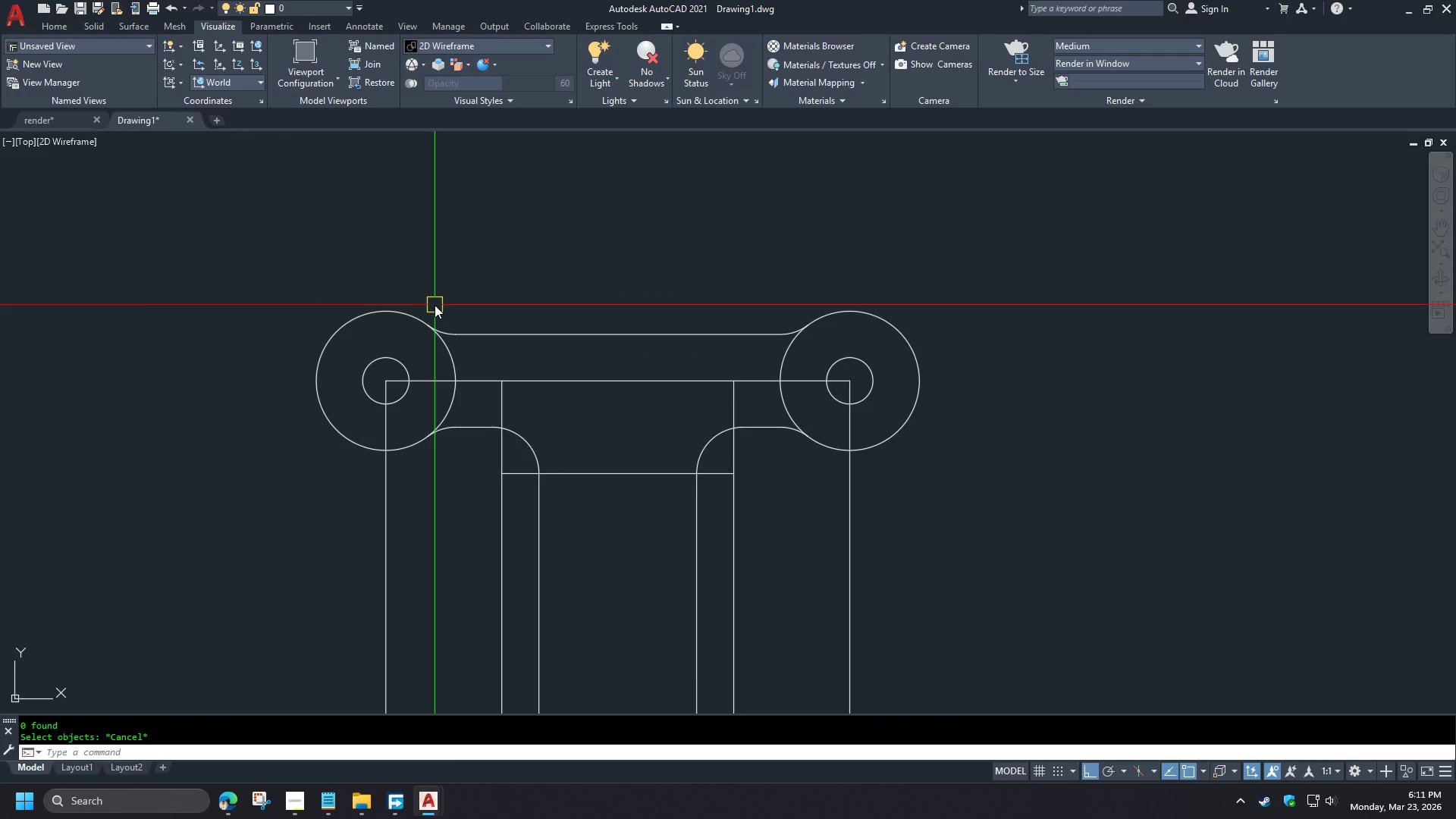 
key(L)
 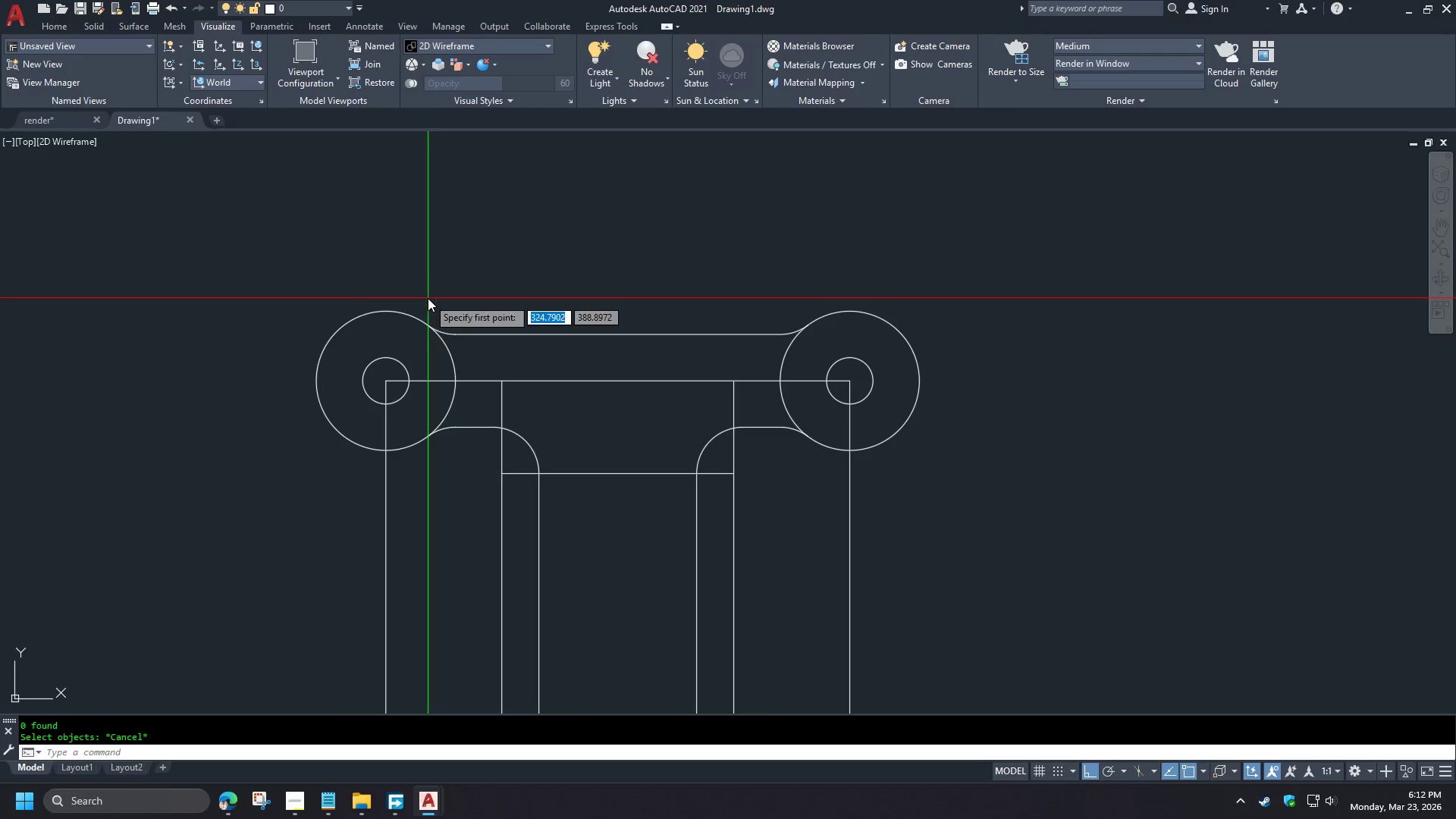 
key(Space)
 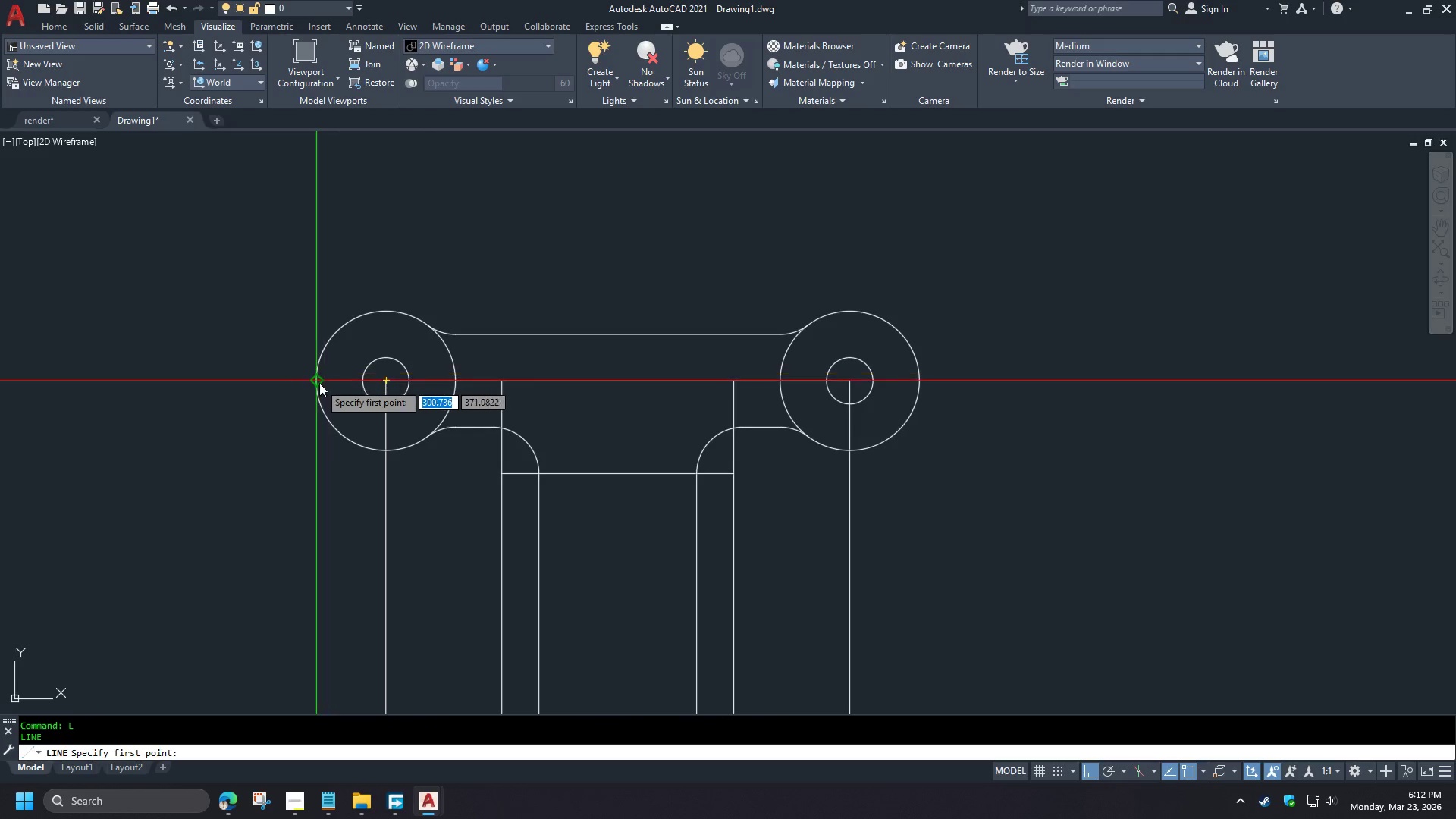 
left_click_drag(start_coordinate=[318, 384], to_coordinate=[318, 378])
 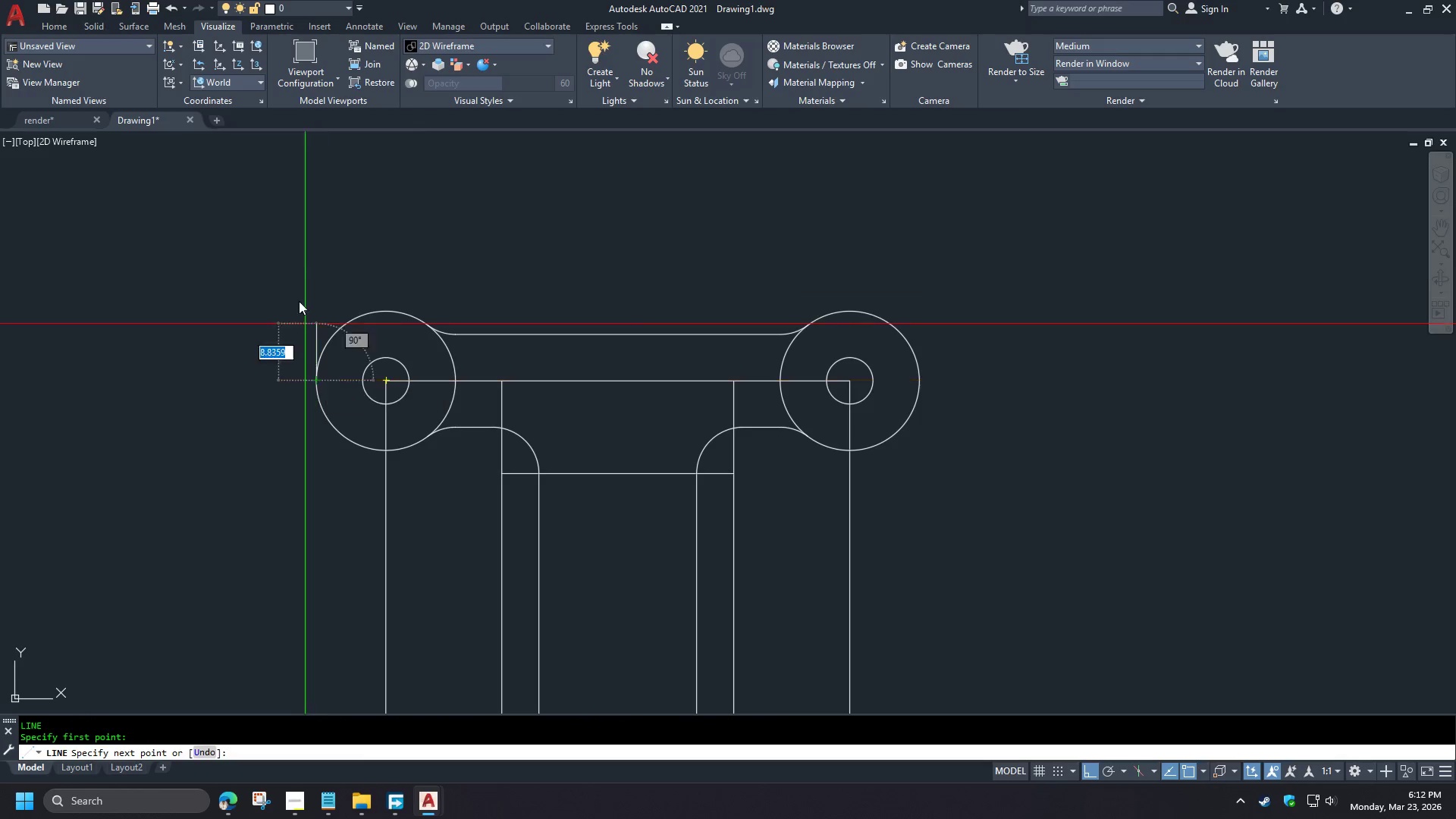 
double_click([296, 279])
 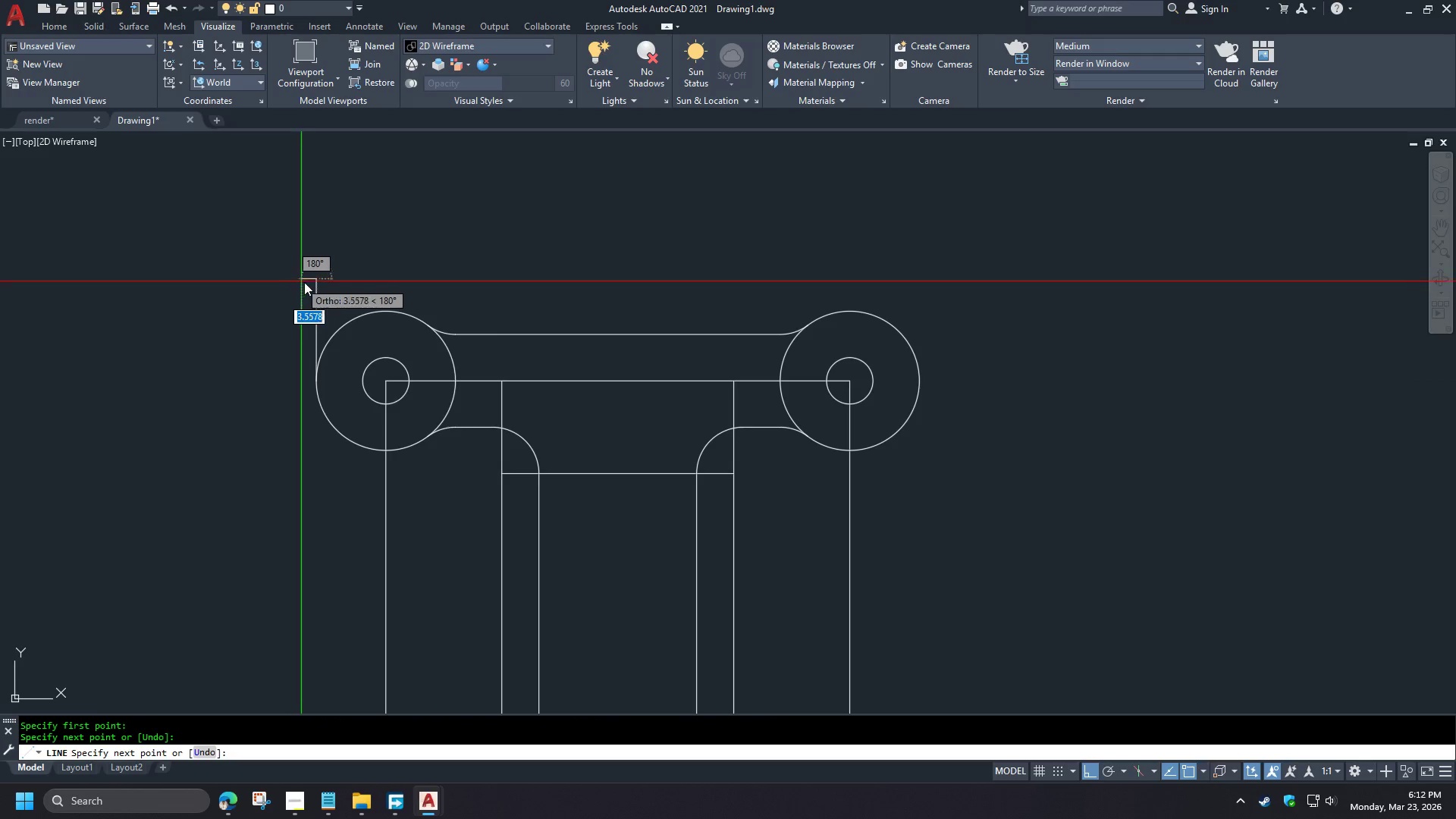 
key(Space)
 